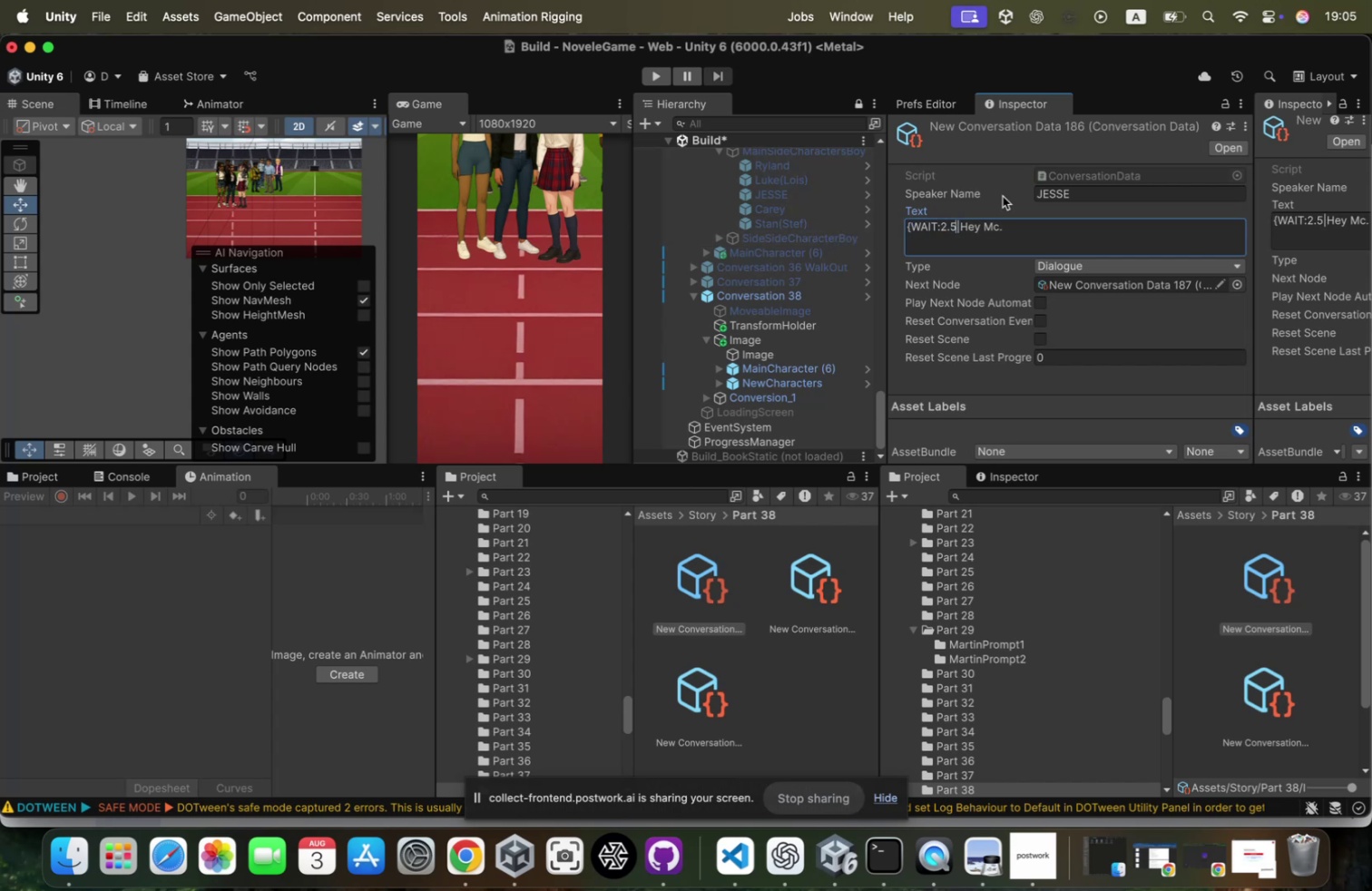 
key(ArrowRight)
 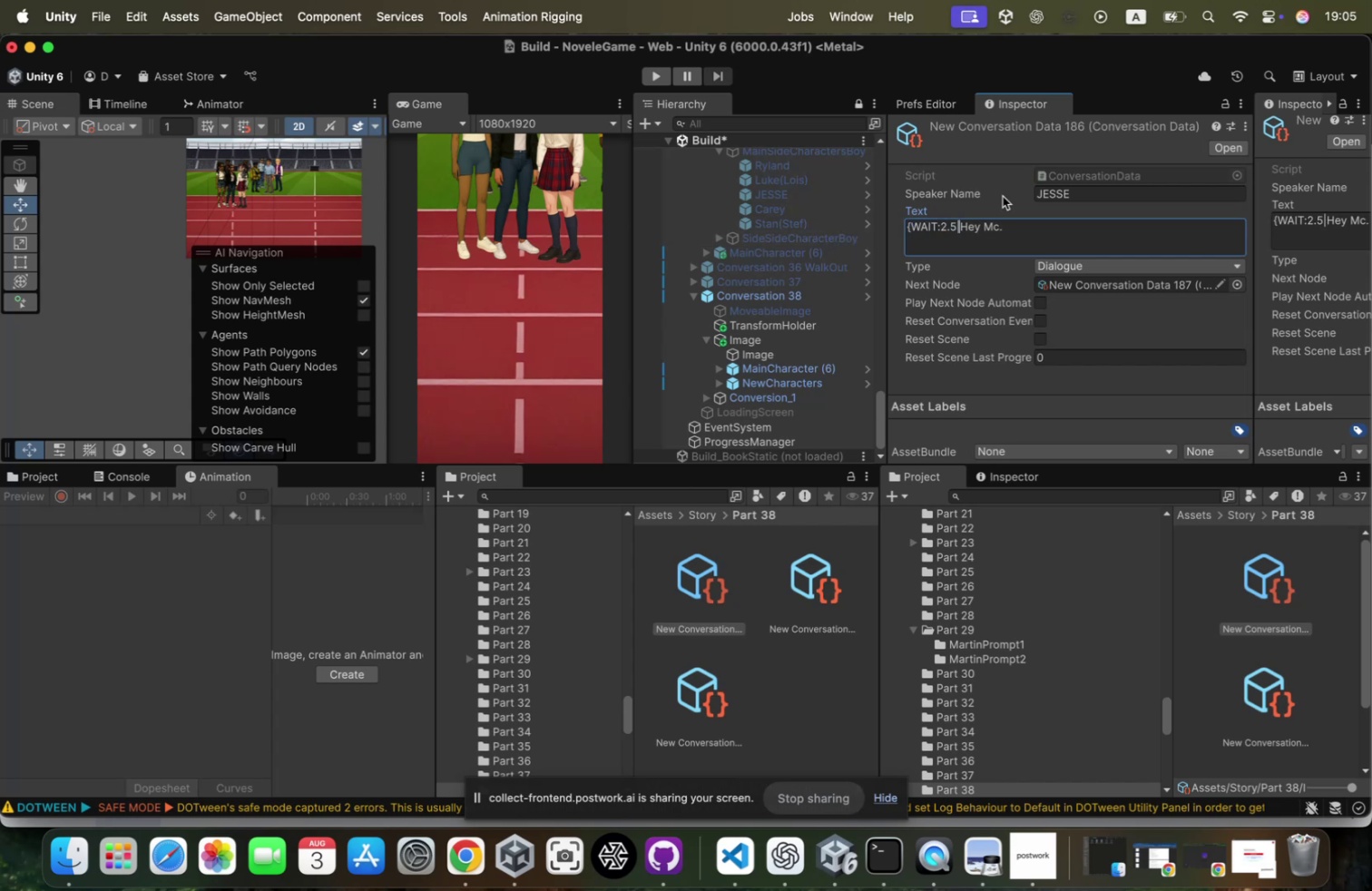 
key(Backspace)
 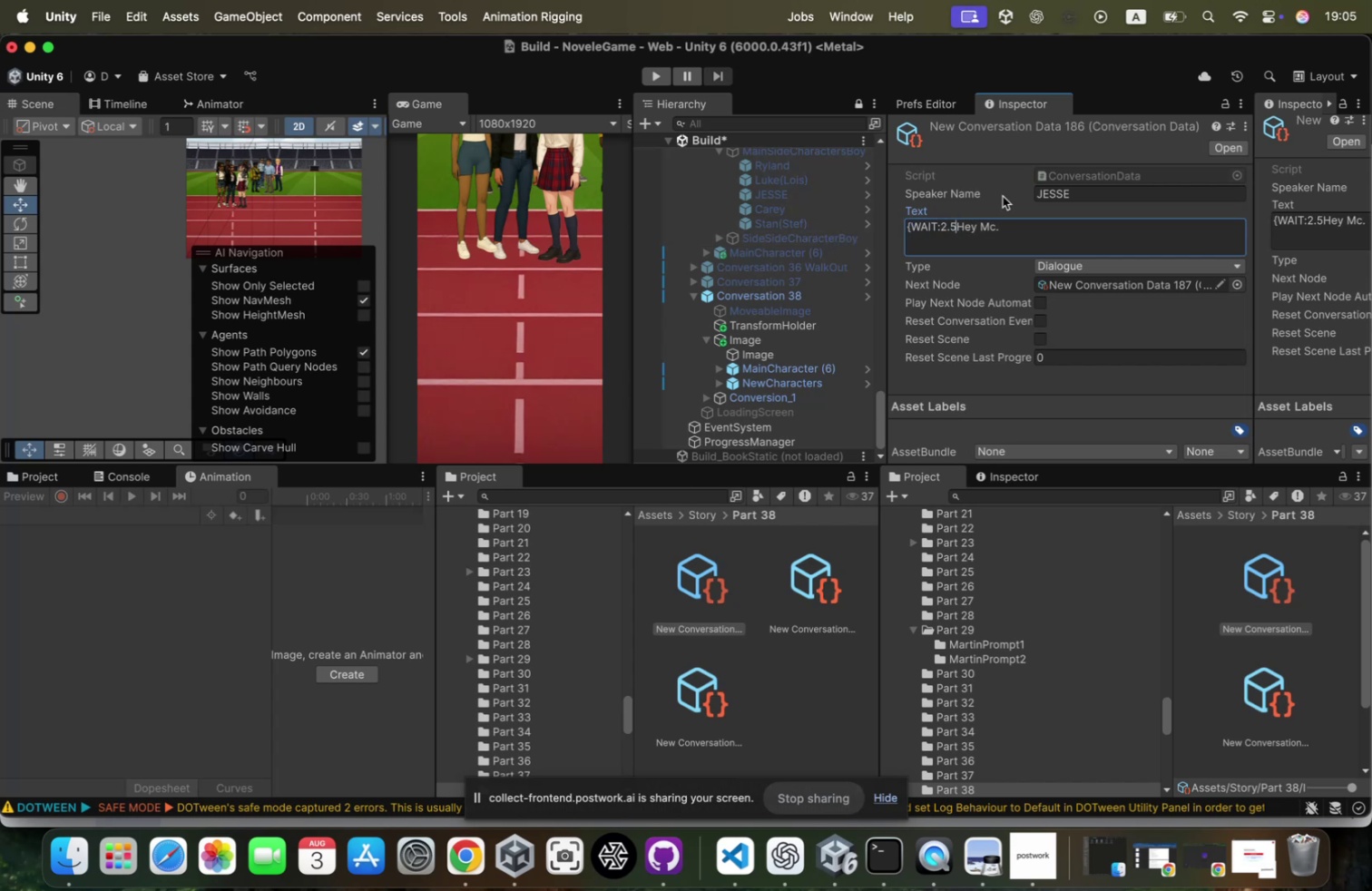 
key(Shift+BracketRight)
 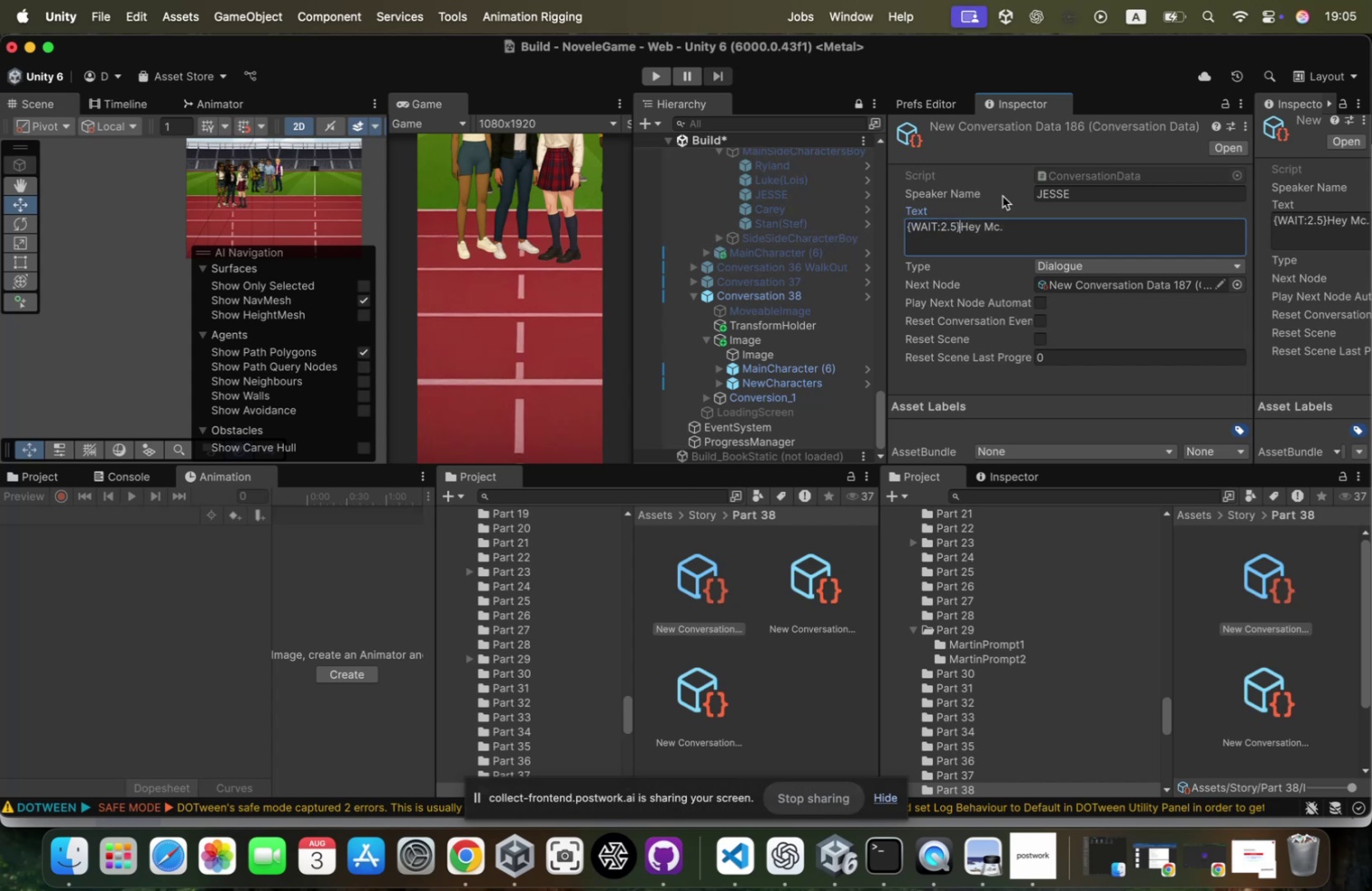 
hold_key(key=ShiftLeft, duration=1.2)
left_click([908, 225])
 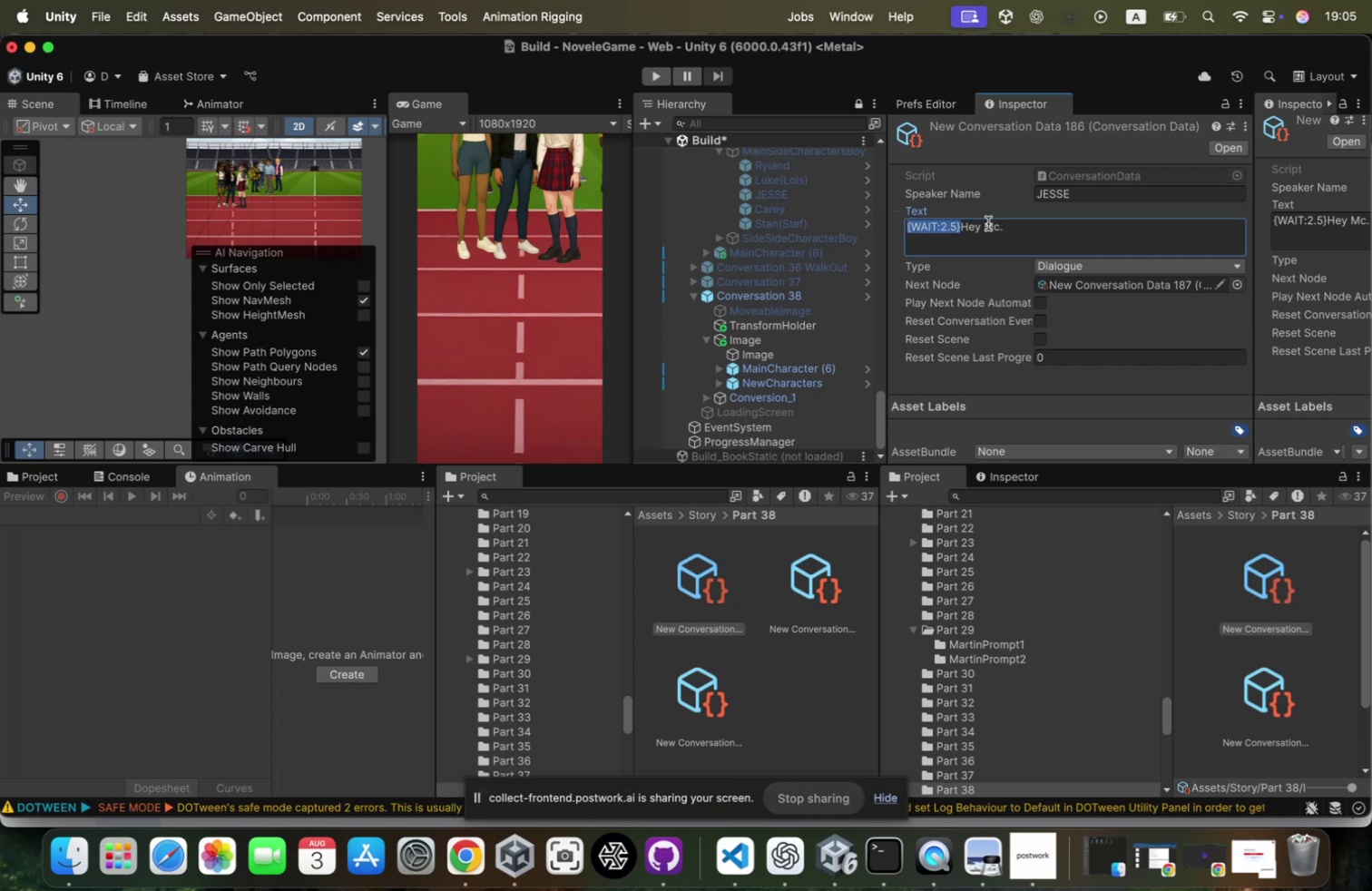 
key(Meta+CommandLeft)
 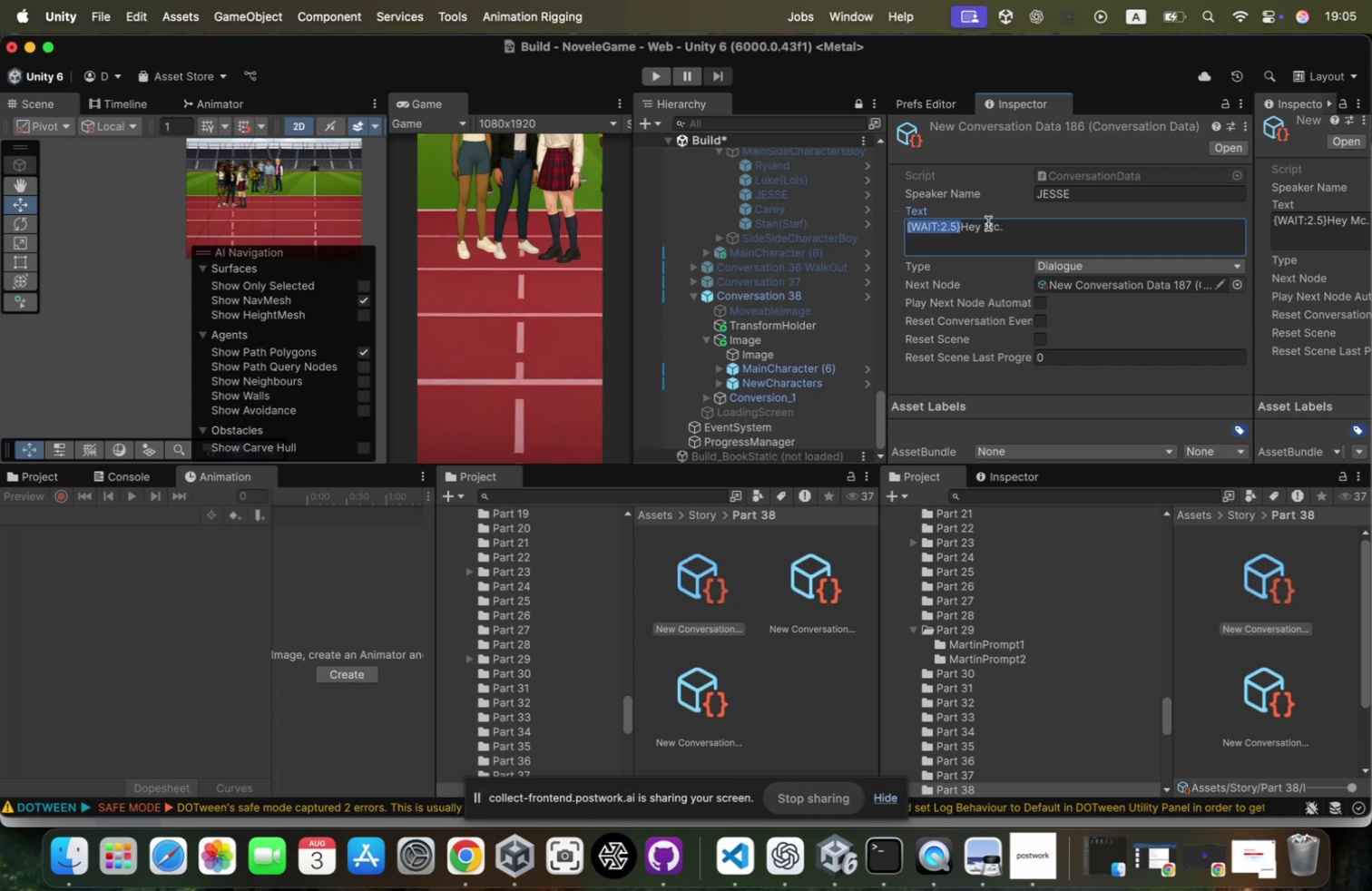 
key(Meta+C)
 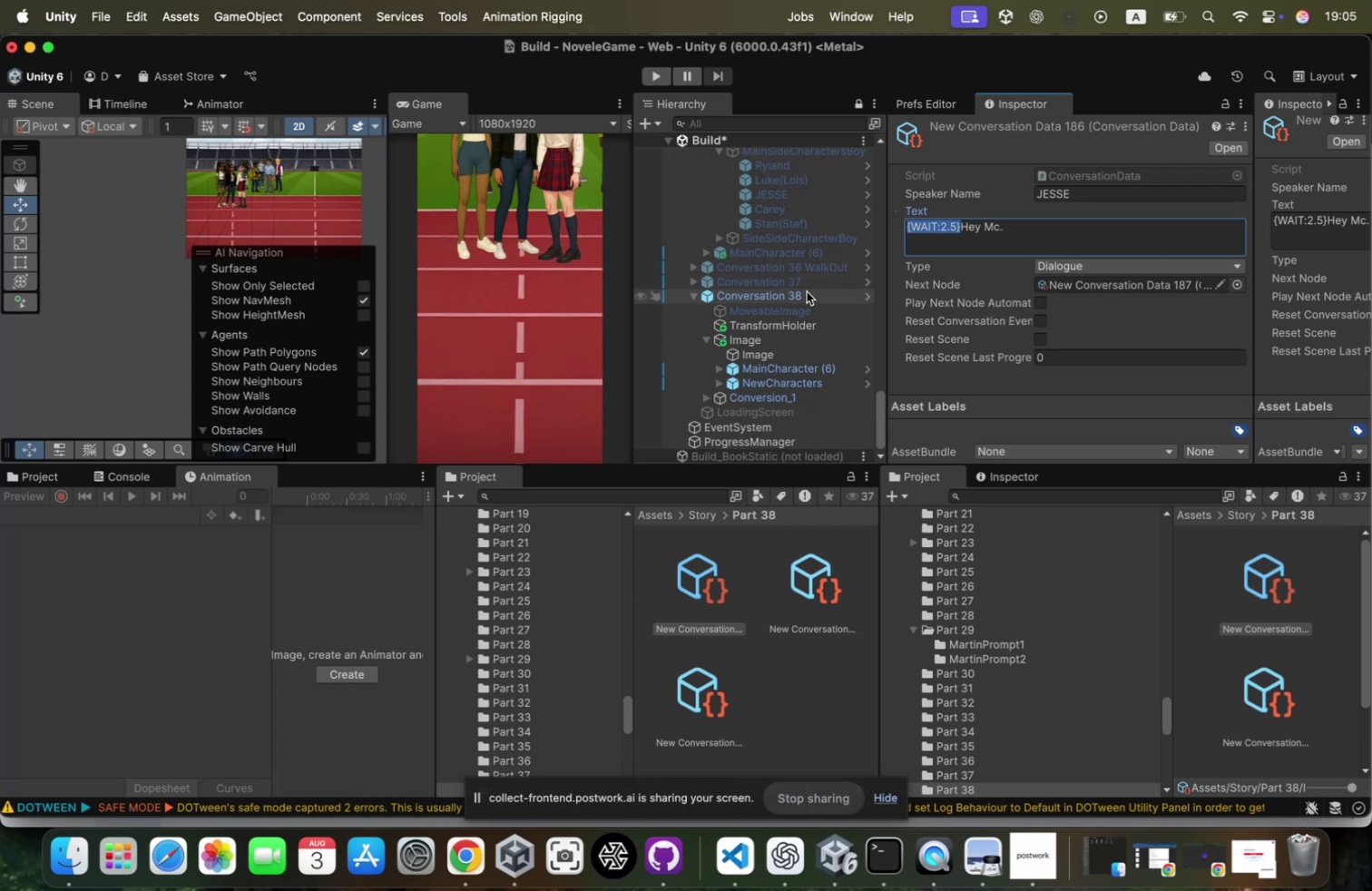 
scroll: coordinate [807, 291], scroll_direction: none, amount: 0.0
 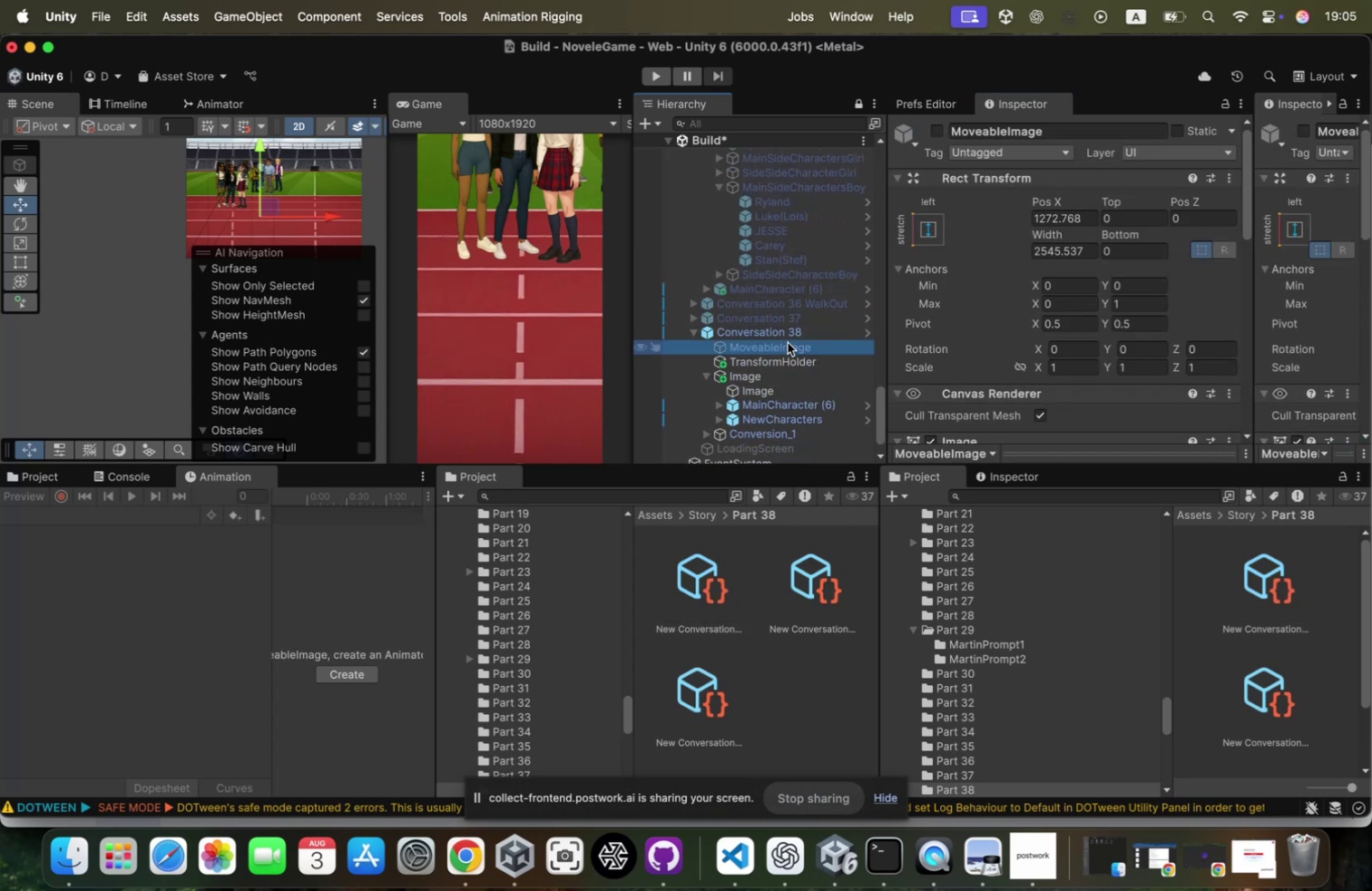 
left_click([793, 333])
 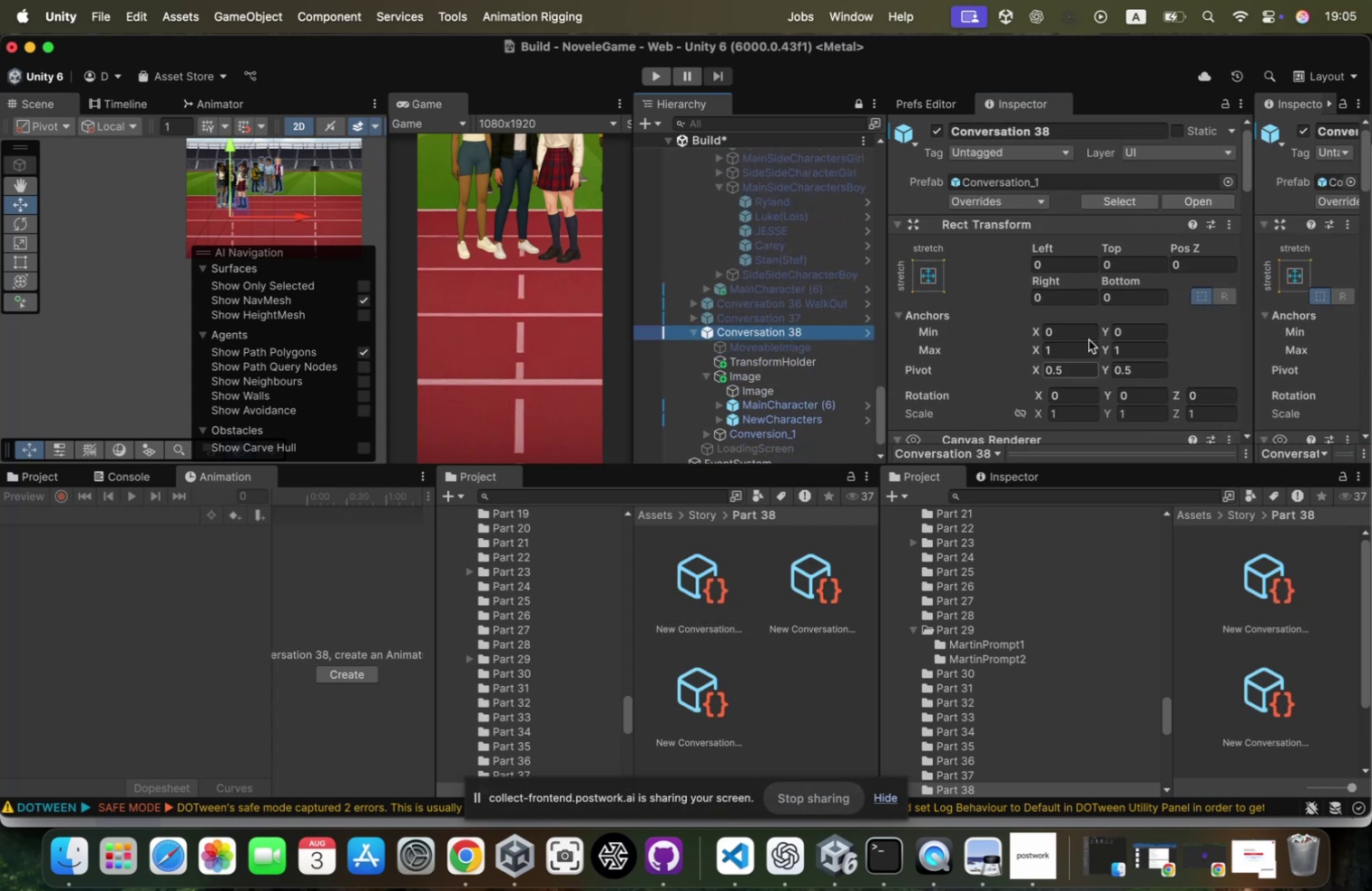 
scroll: coordinate [1075, 303], scroll_direction: down, amount: 74.0
 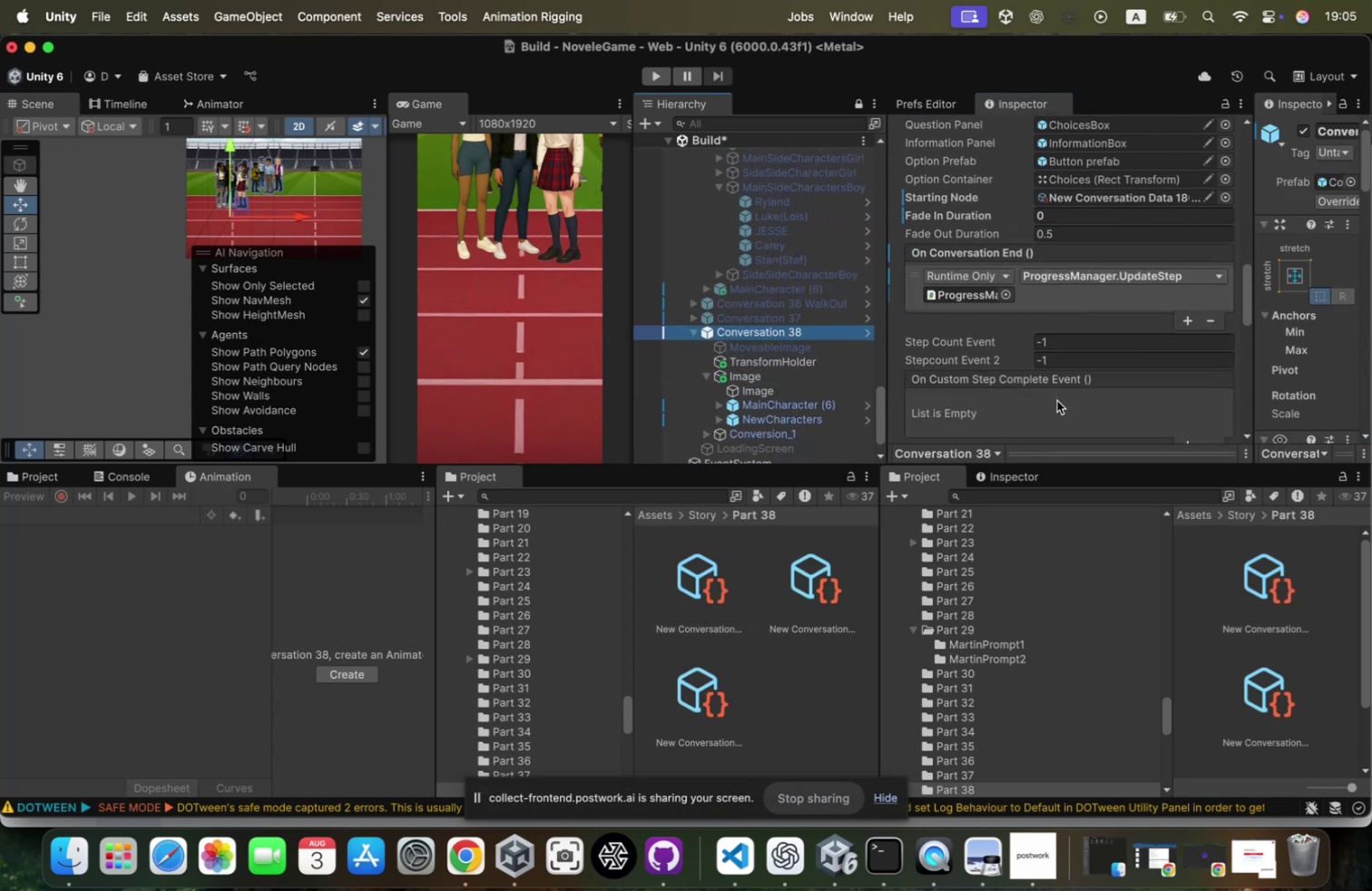 
left_click([1269, 569])
 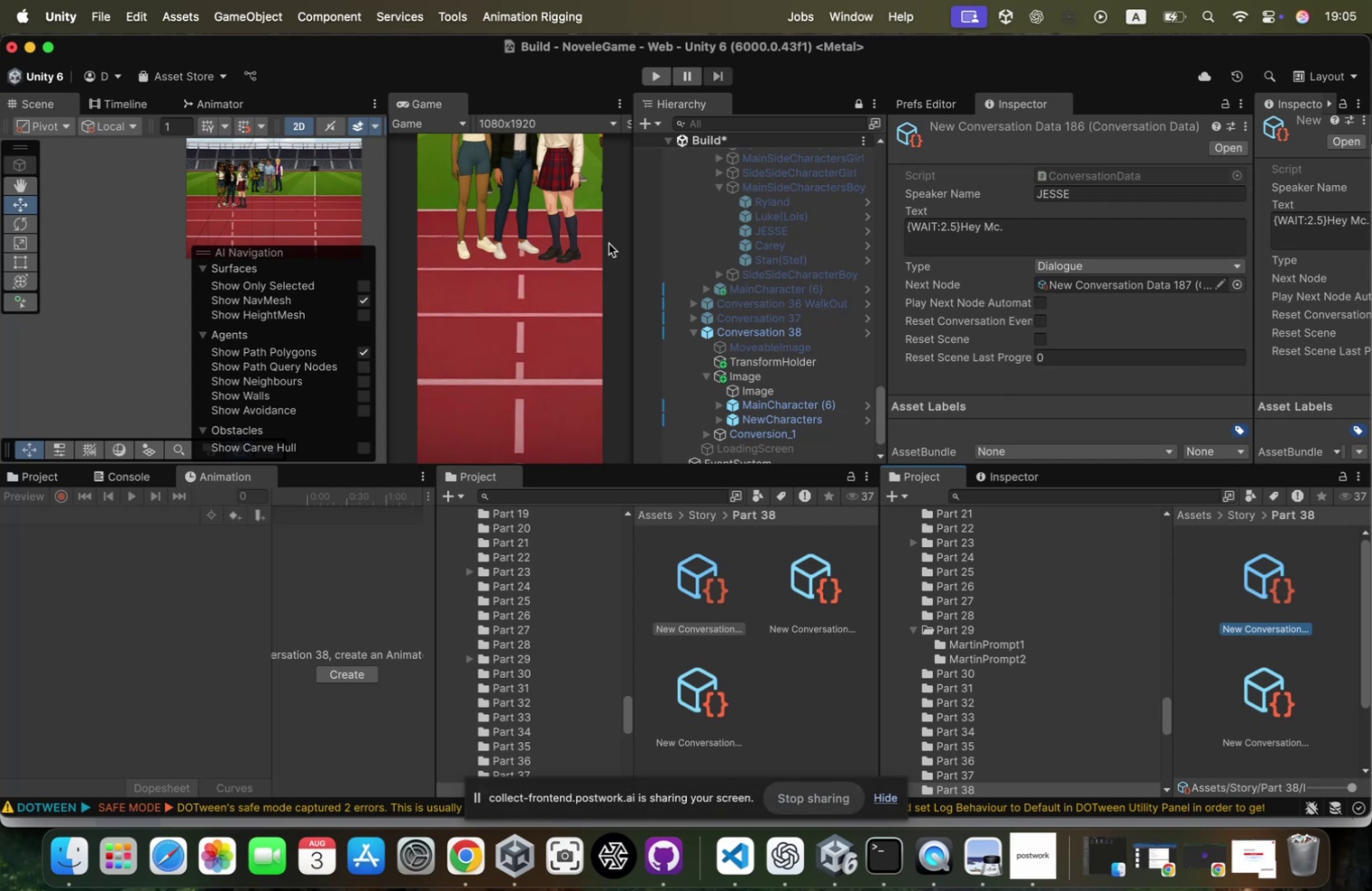 
wait(17.97)
 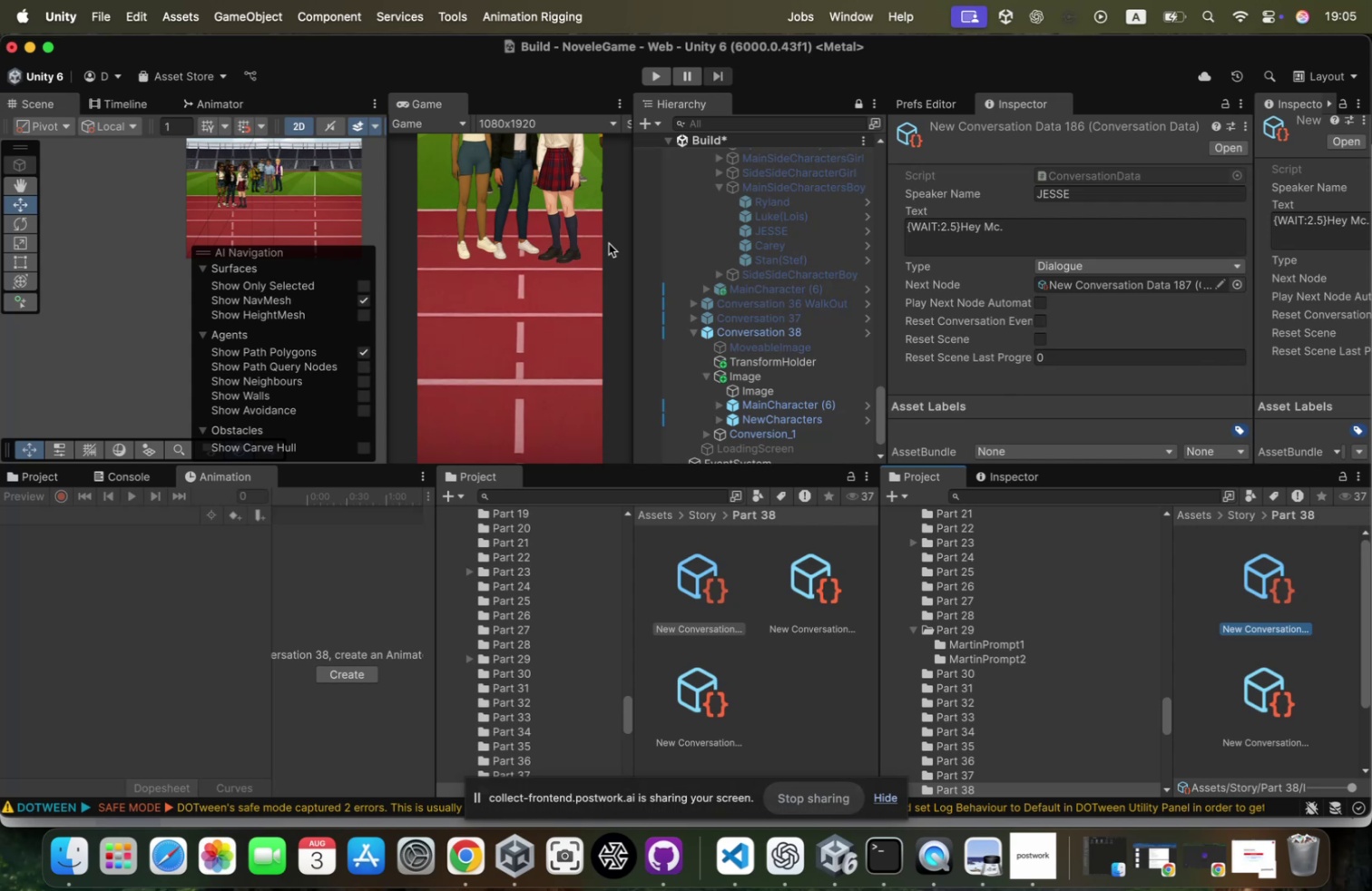 
left_click([663, 77])
 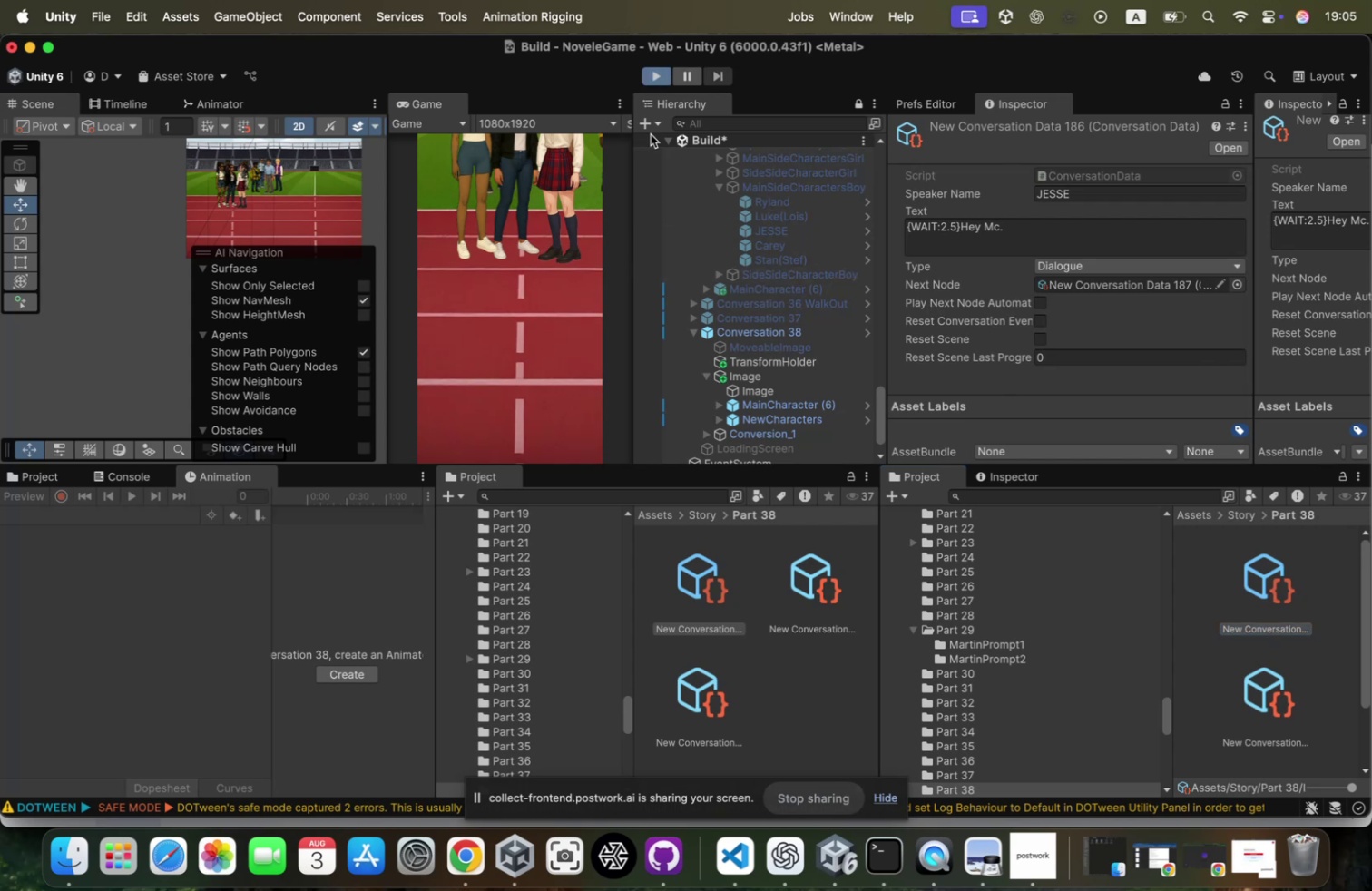 
mouse_move([691, 191])
 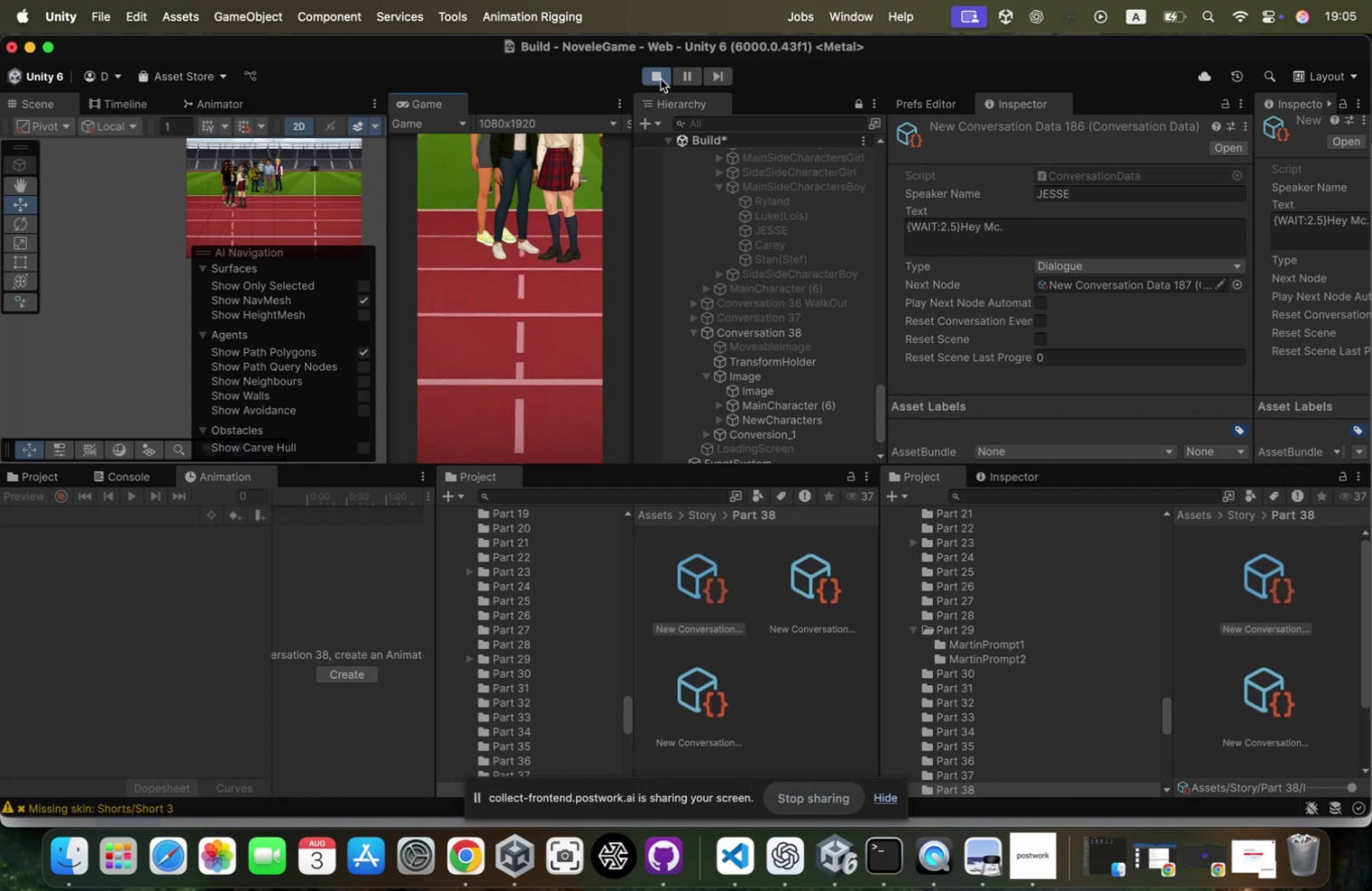 
left_click([661, 79])
 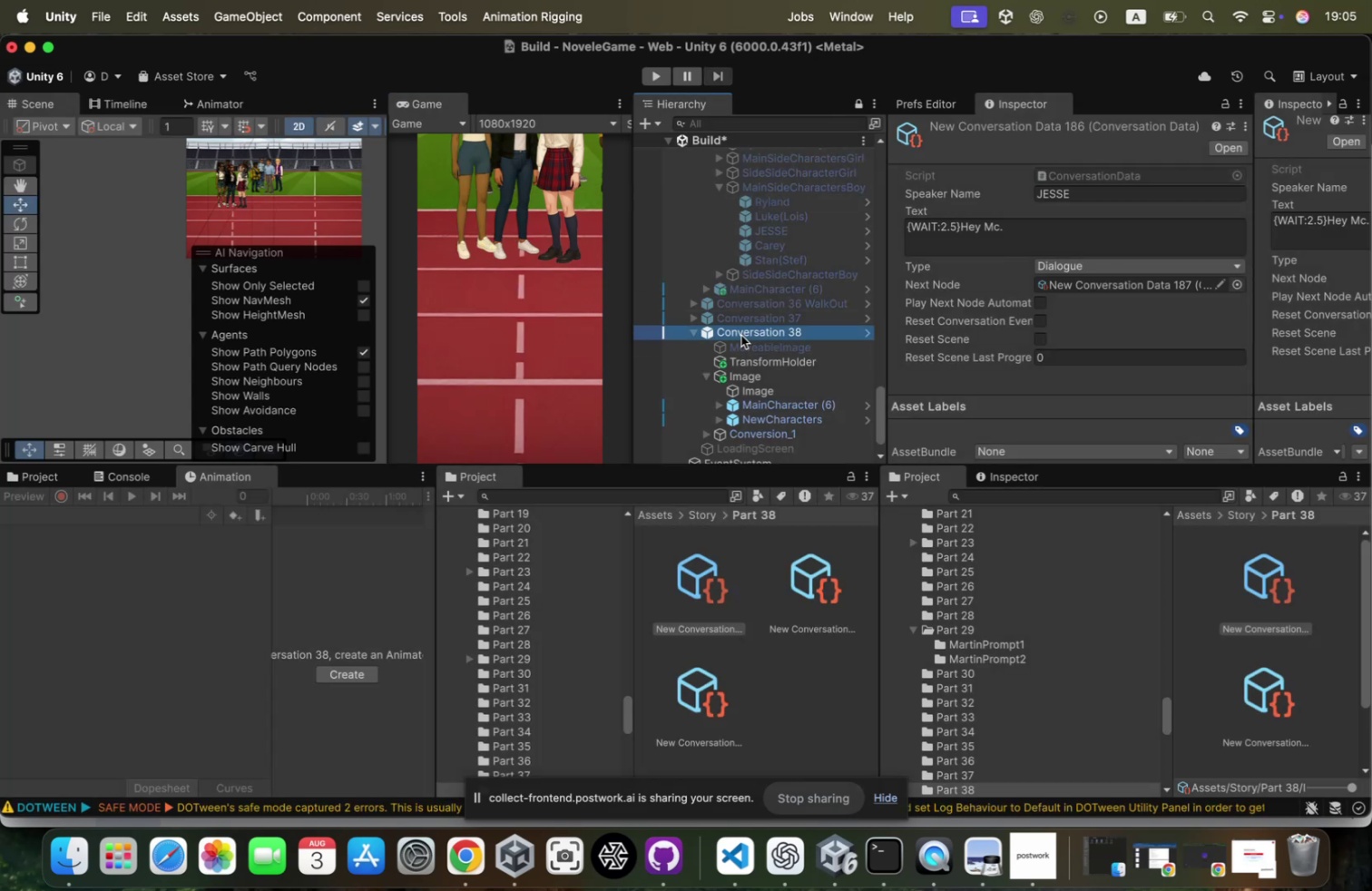 
left_click([779, 378])
 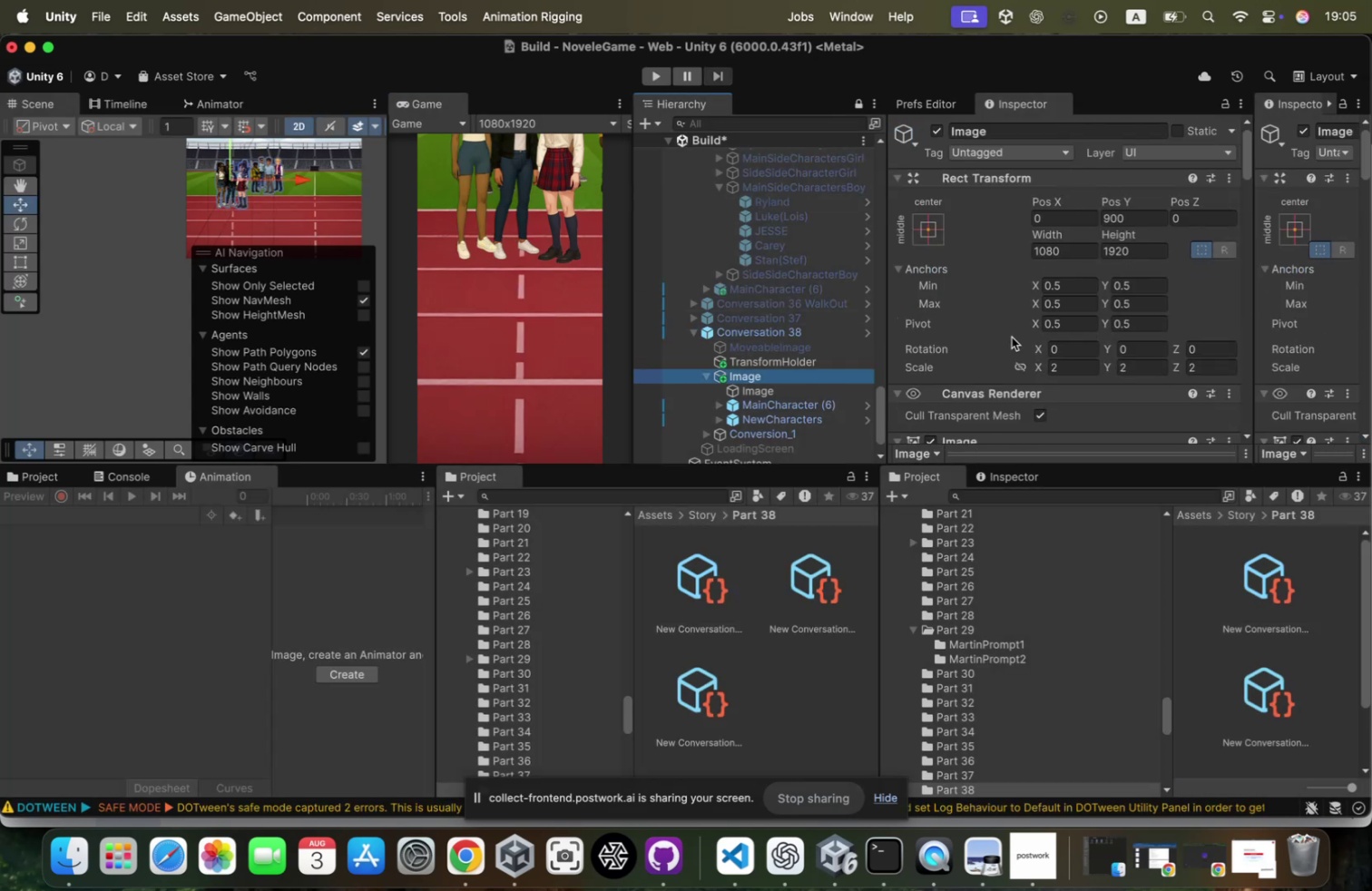 
scroll: coordinate [1012, 337], scroll_direction: down, amount: 48.0
 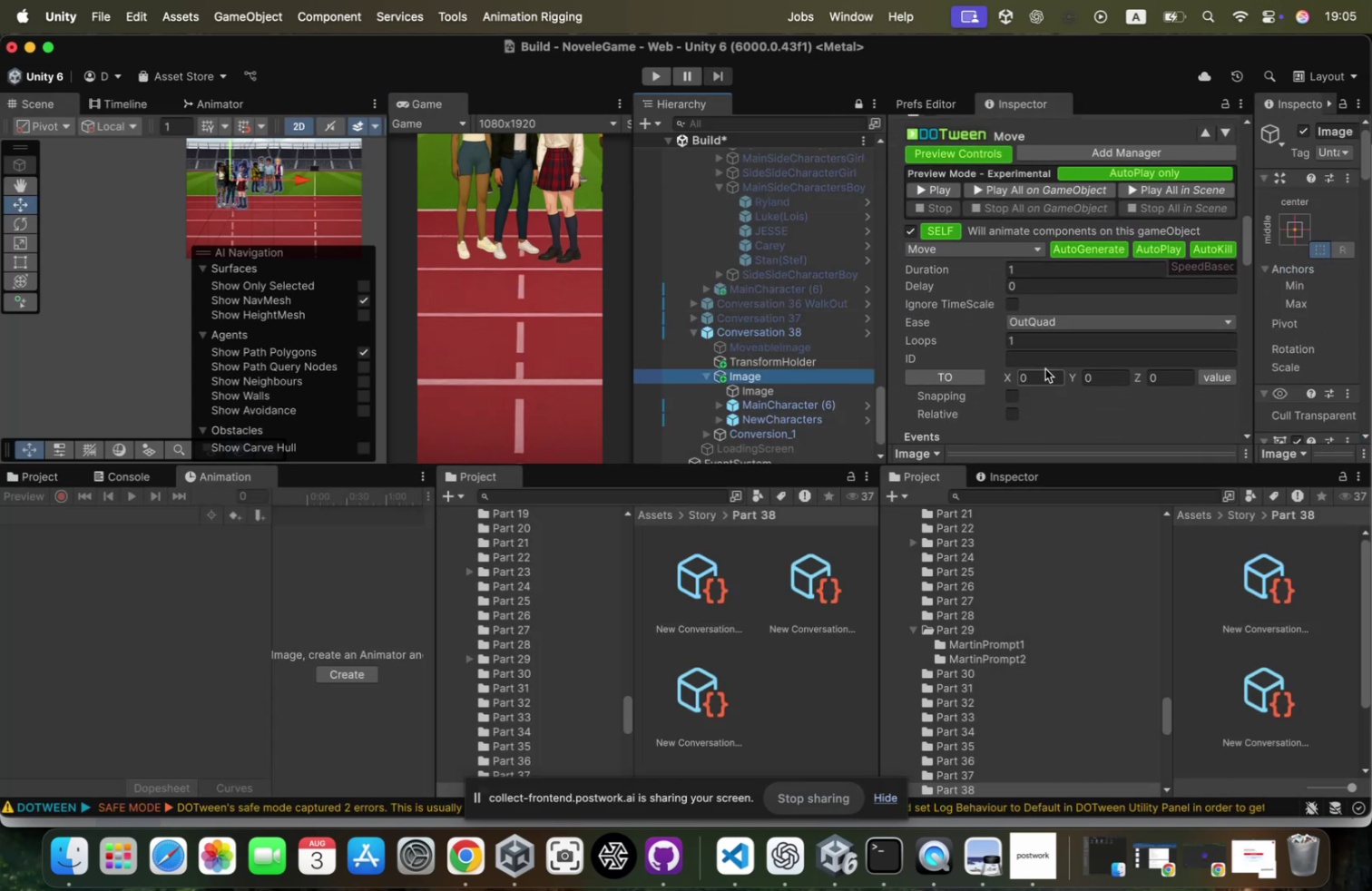 
left_click([1050, 357])
 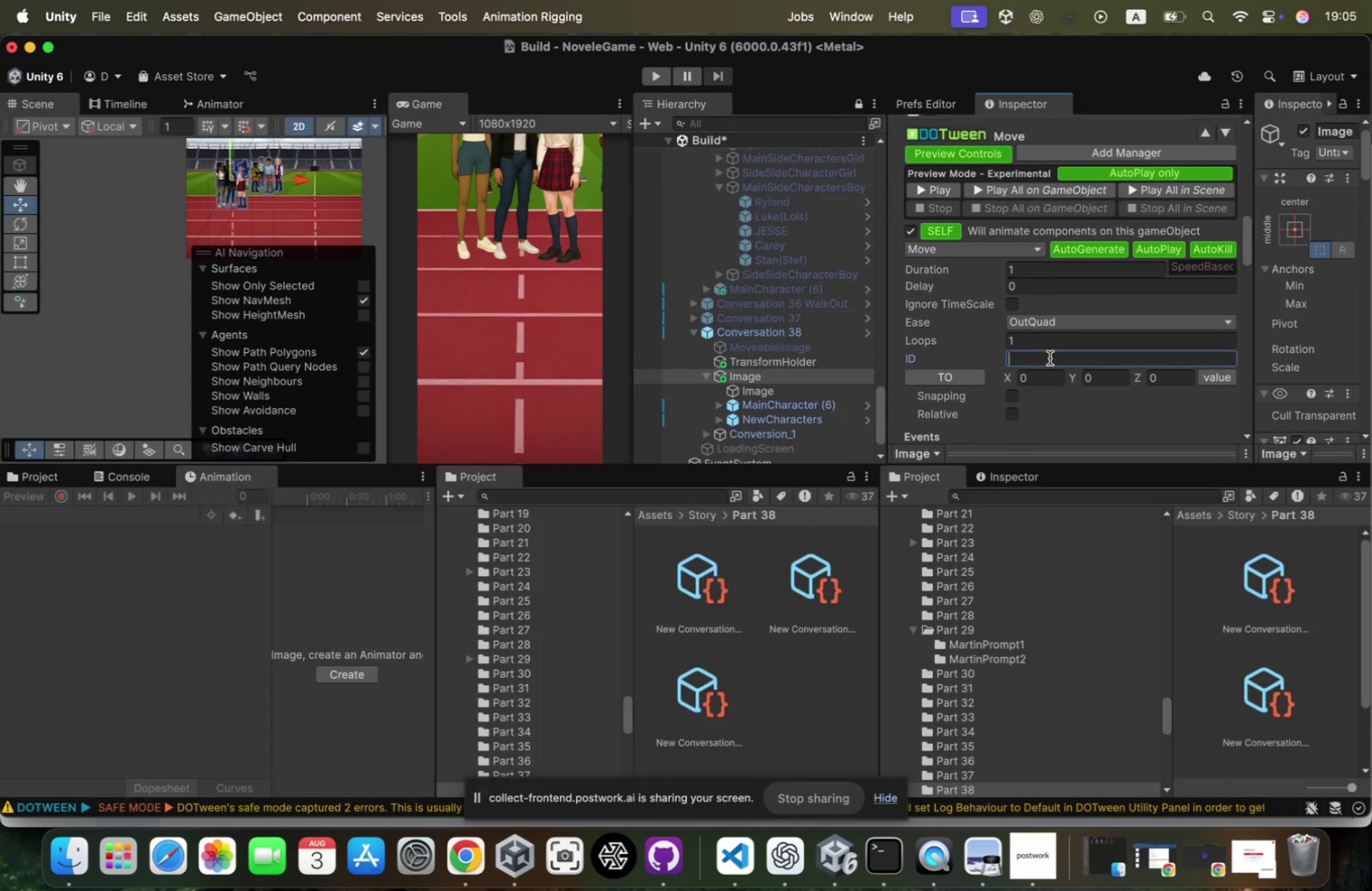 
hold_key(key=ShiftRight, duration=1.58)
 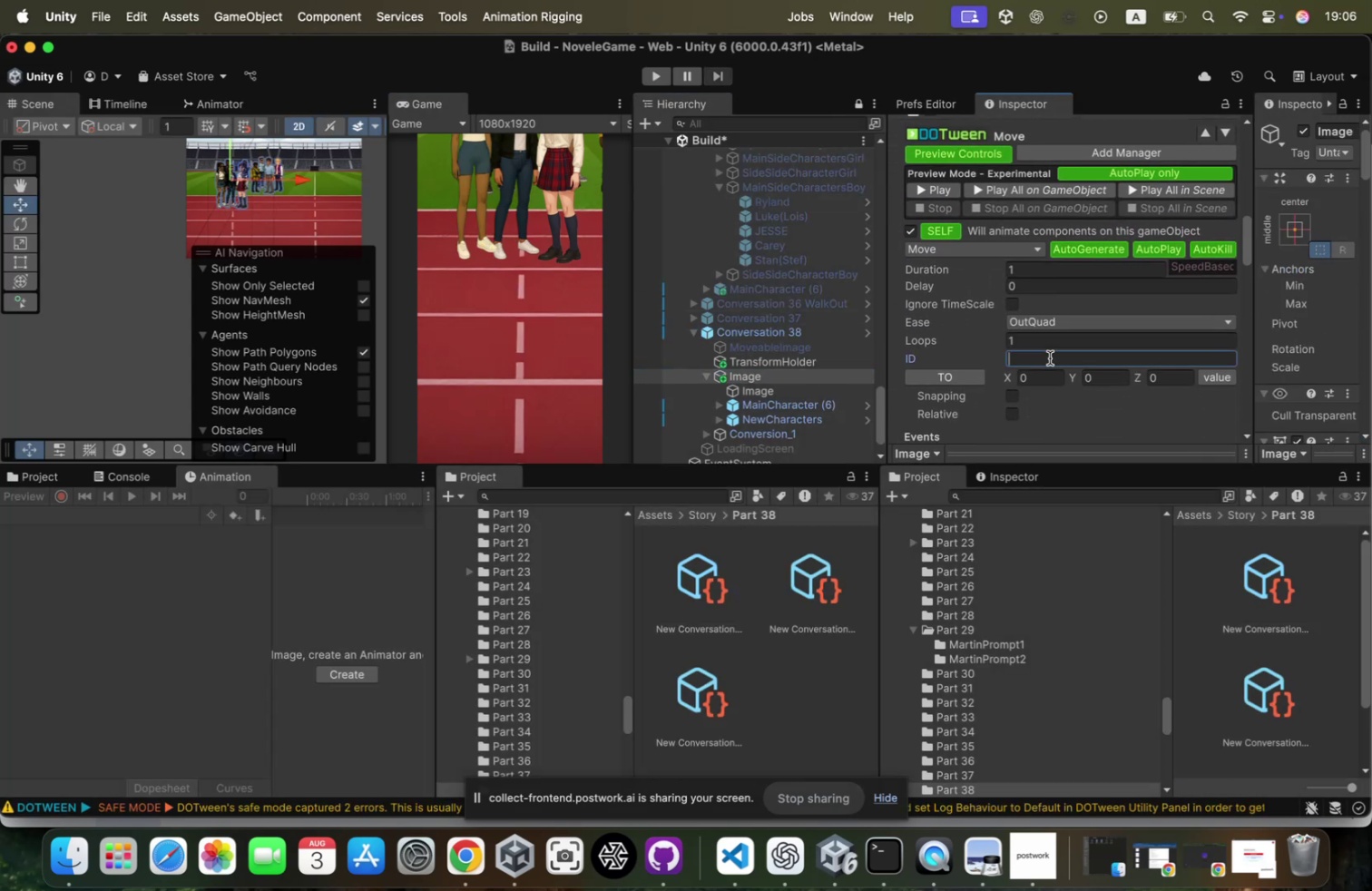 
type(Go)
key(Backspace)
key(Backspace)
type(OnSTart)
 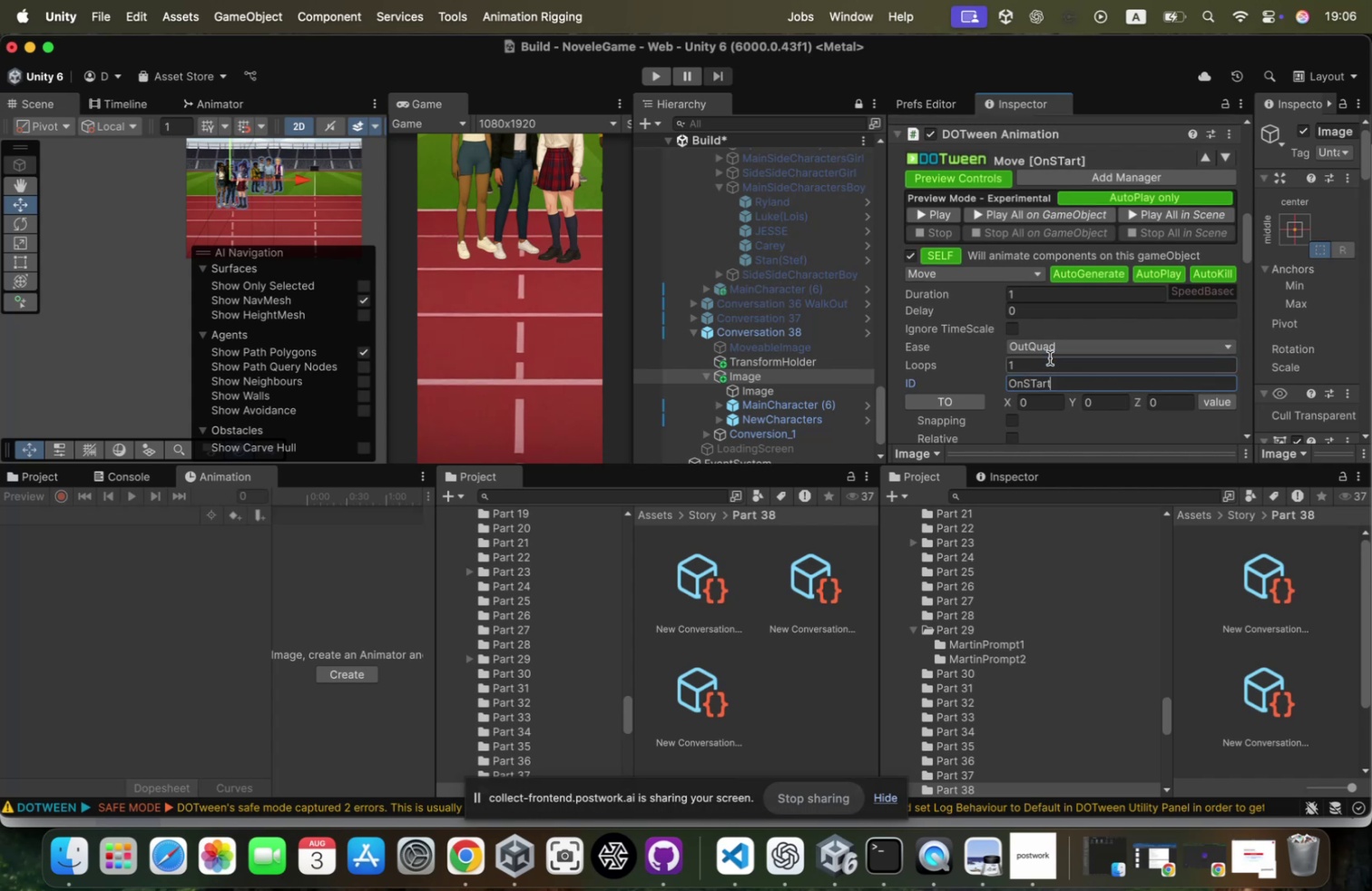 
scroll: coordinate [1050, 357], scroll_direction: up, amount: 59.0
 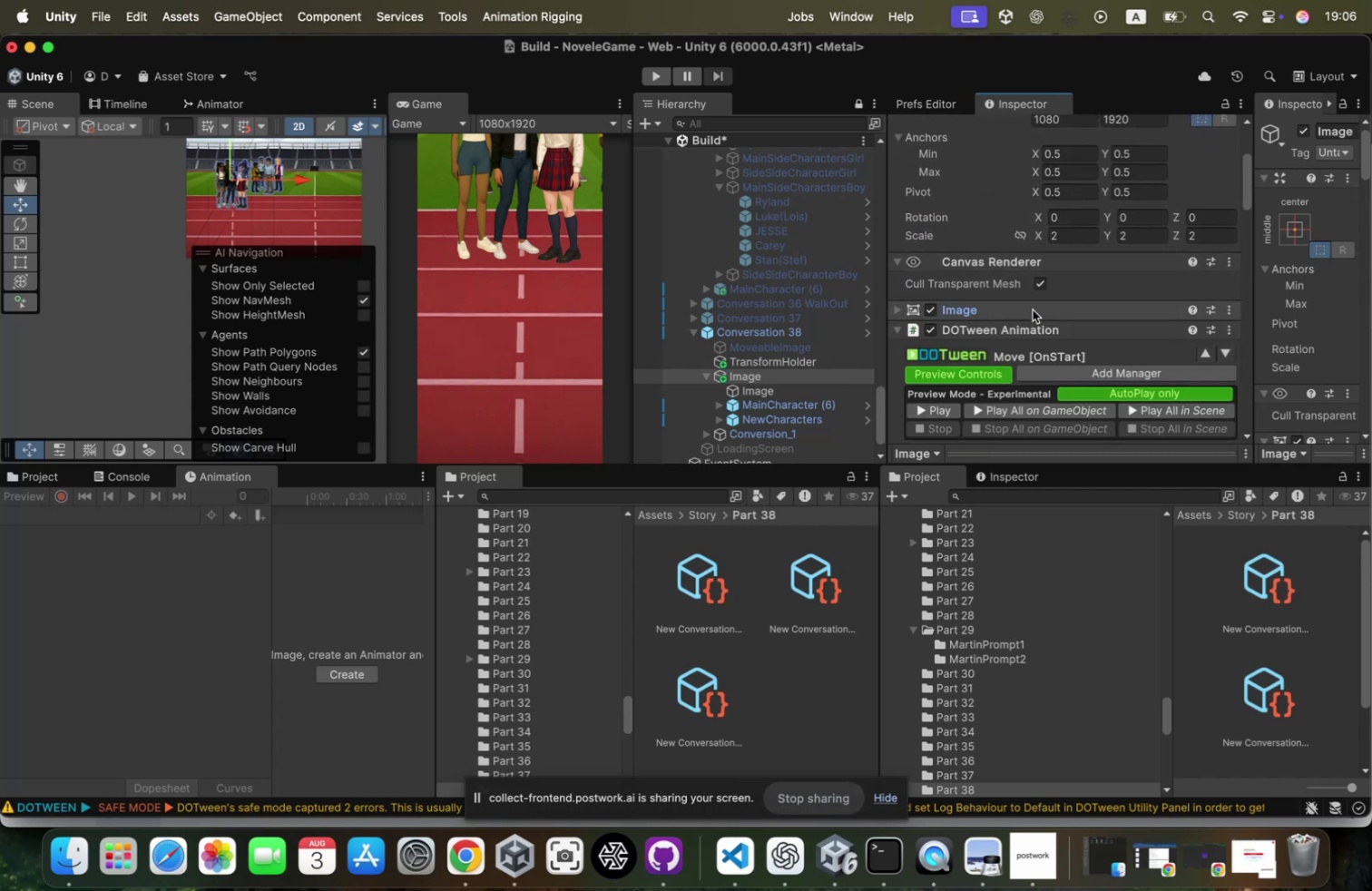 
scroll: coordinate [1082, 246], scroll_direction: down, amount: 23.0
 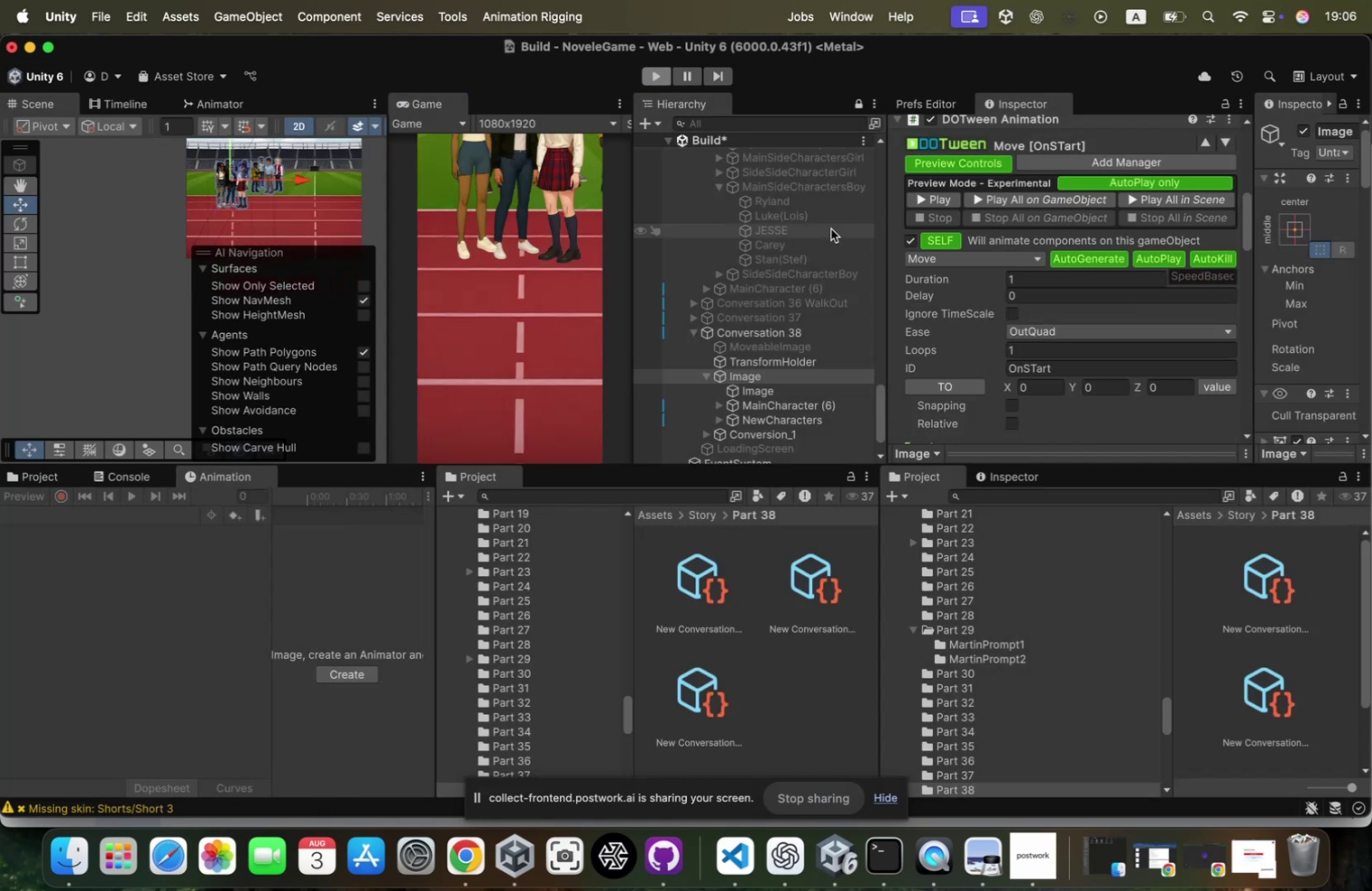 
wait(13.81)
 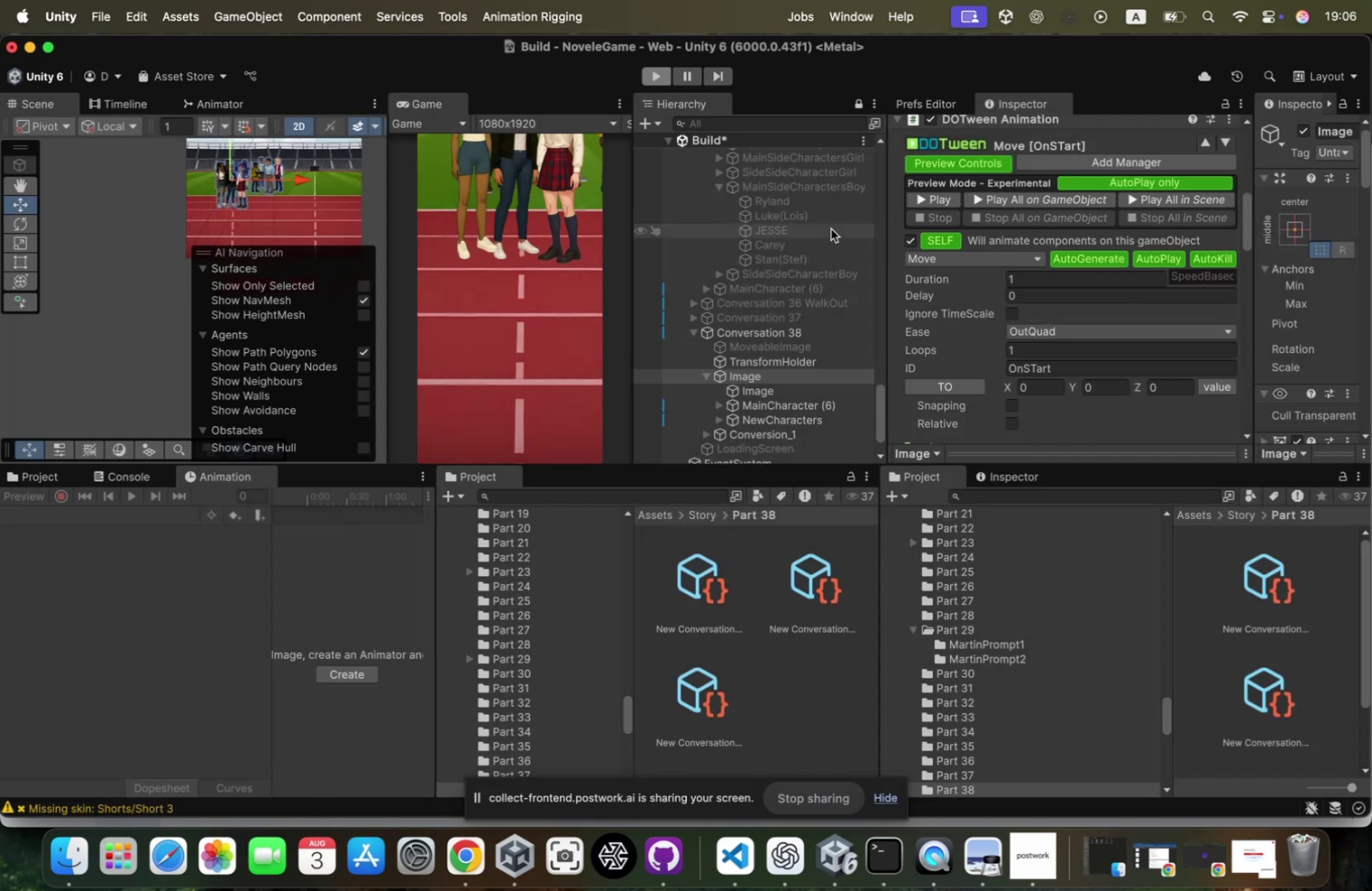 
scroll: coordinate [807, 346], scroll_direction: down, amount: 11.0
 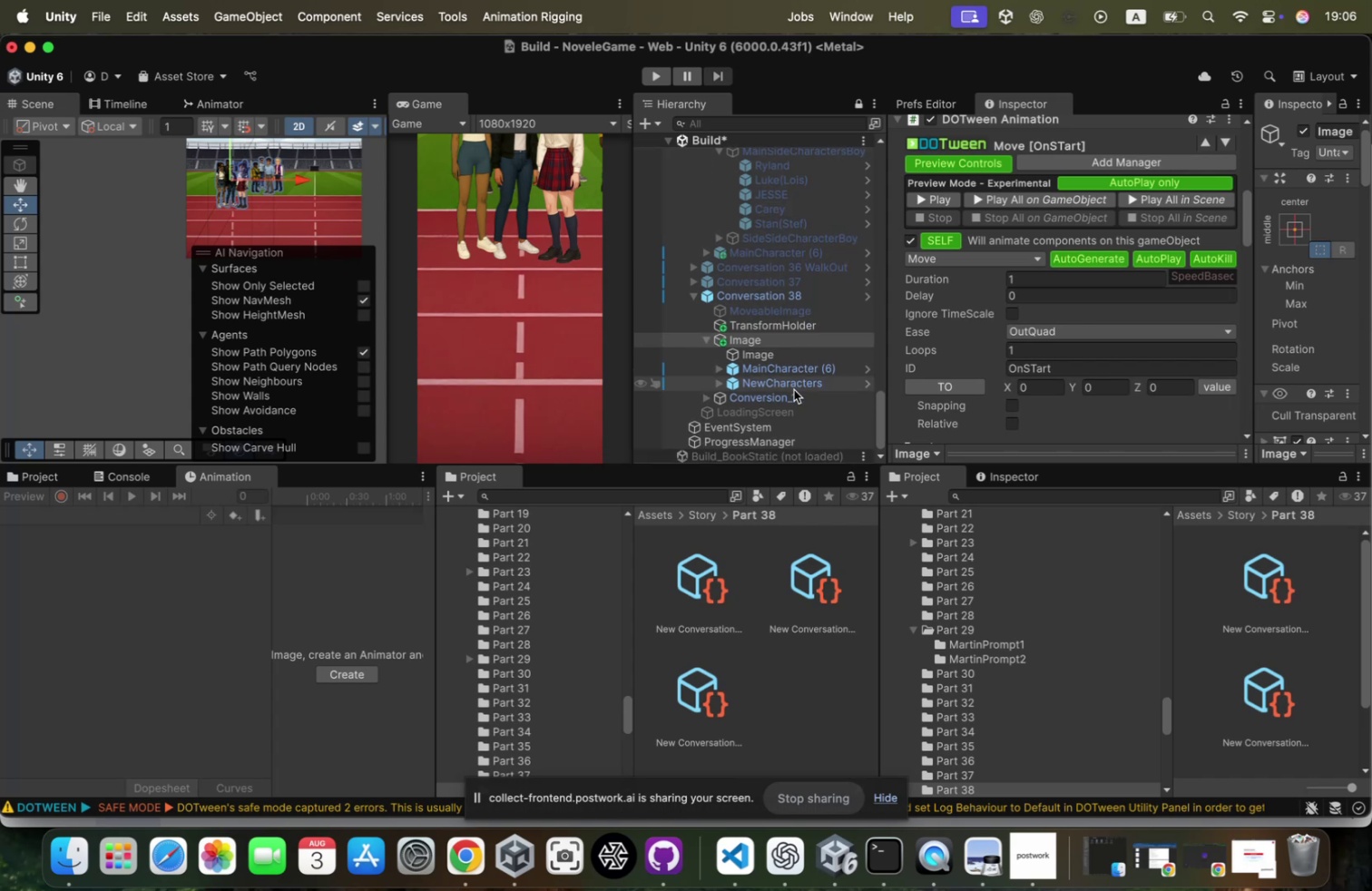 
left_click([794, 389])
 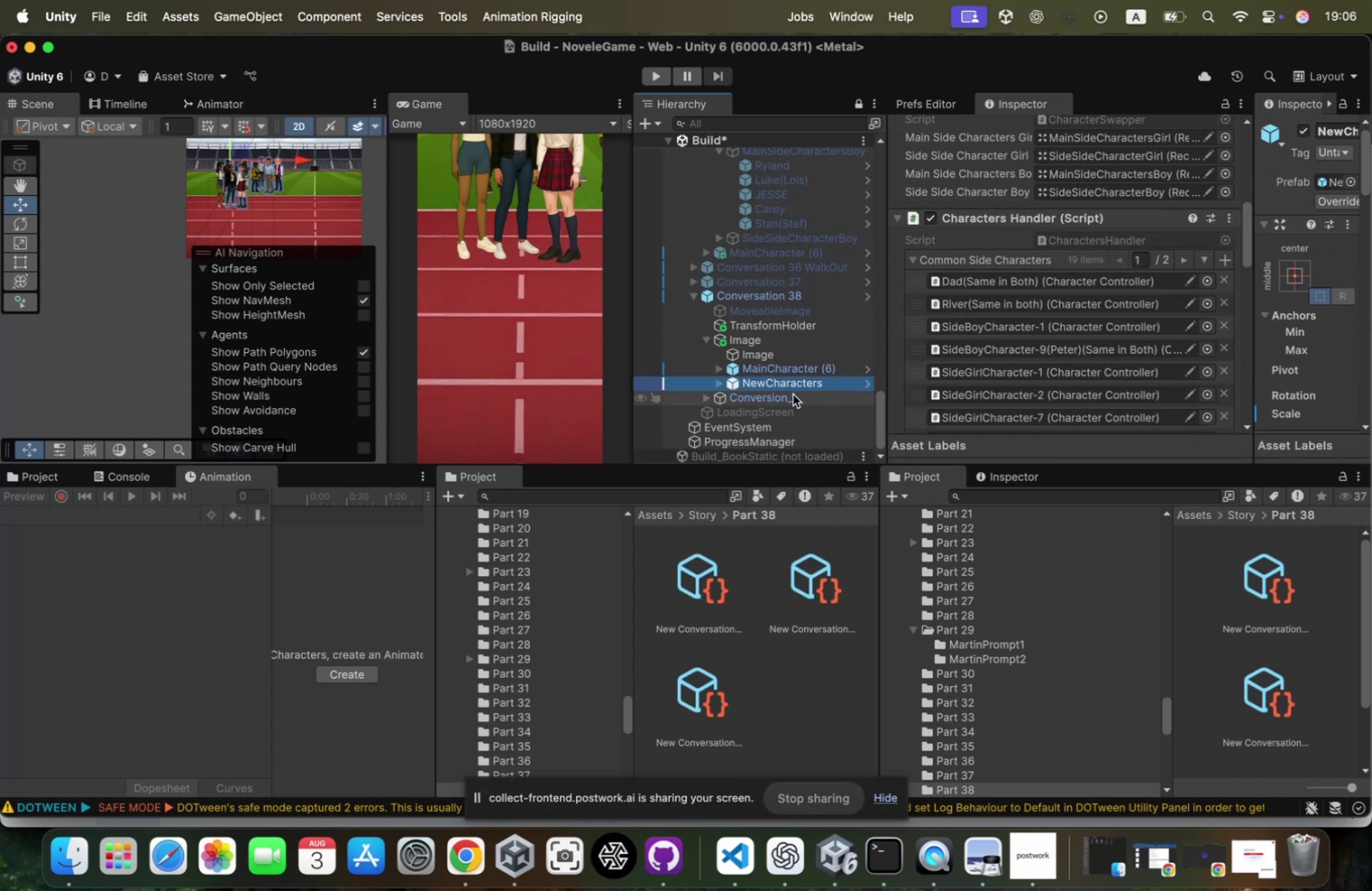 
left_click([793, 394])
 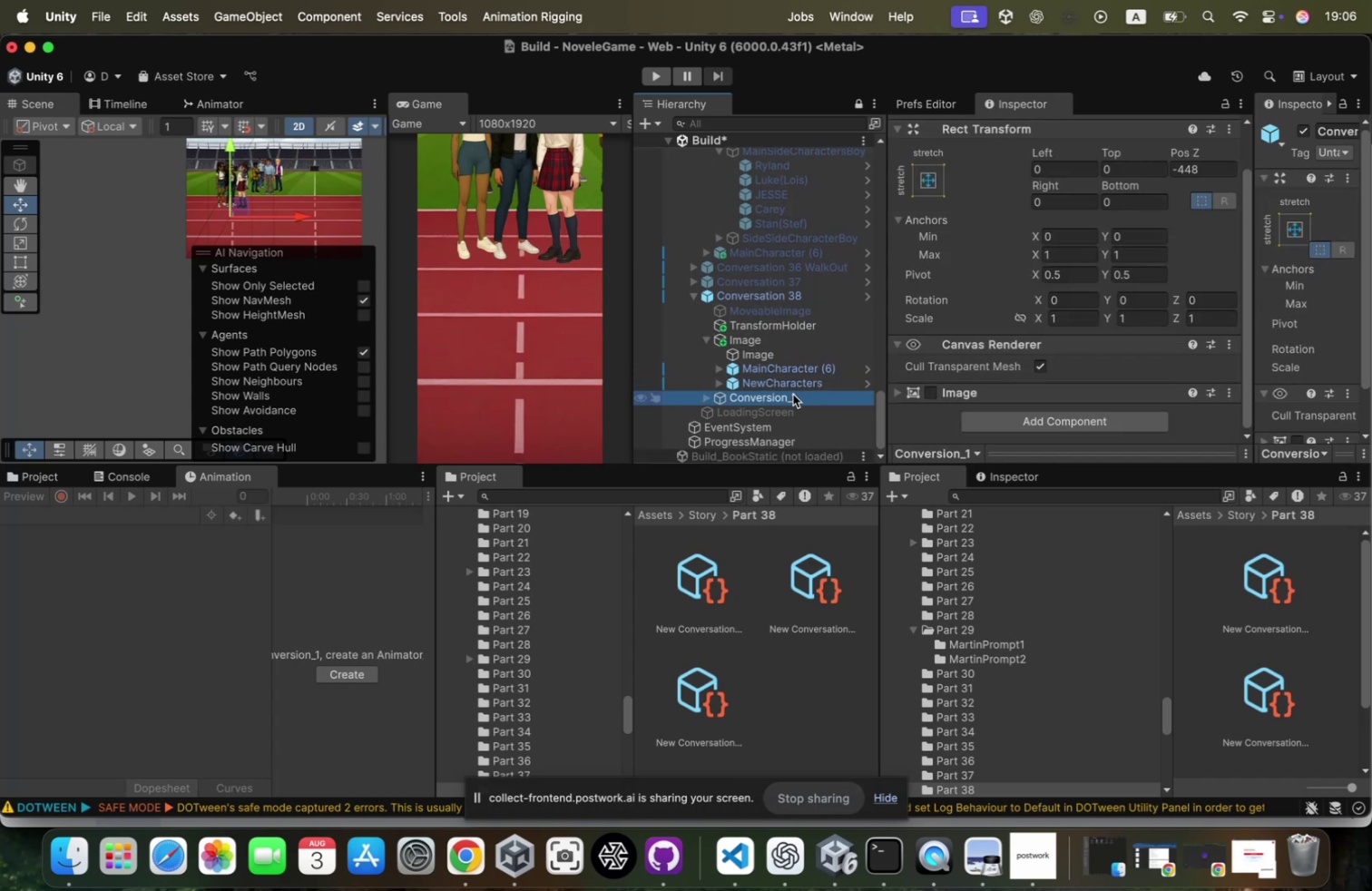 
key(ArrowRight)
 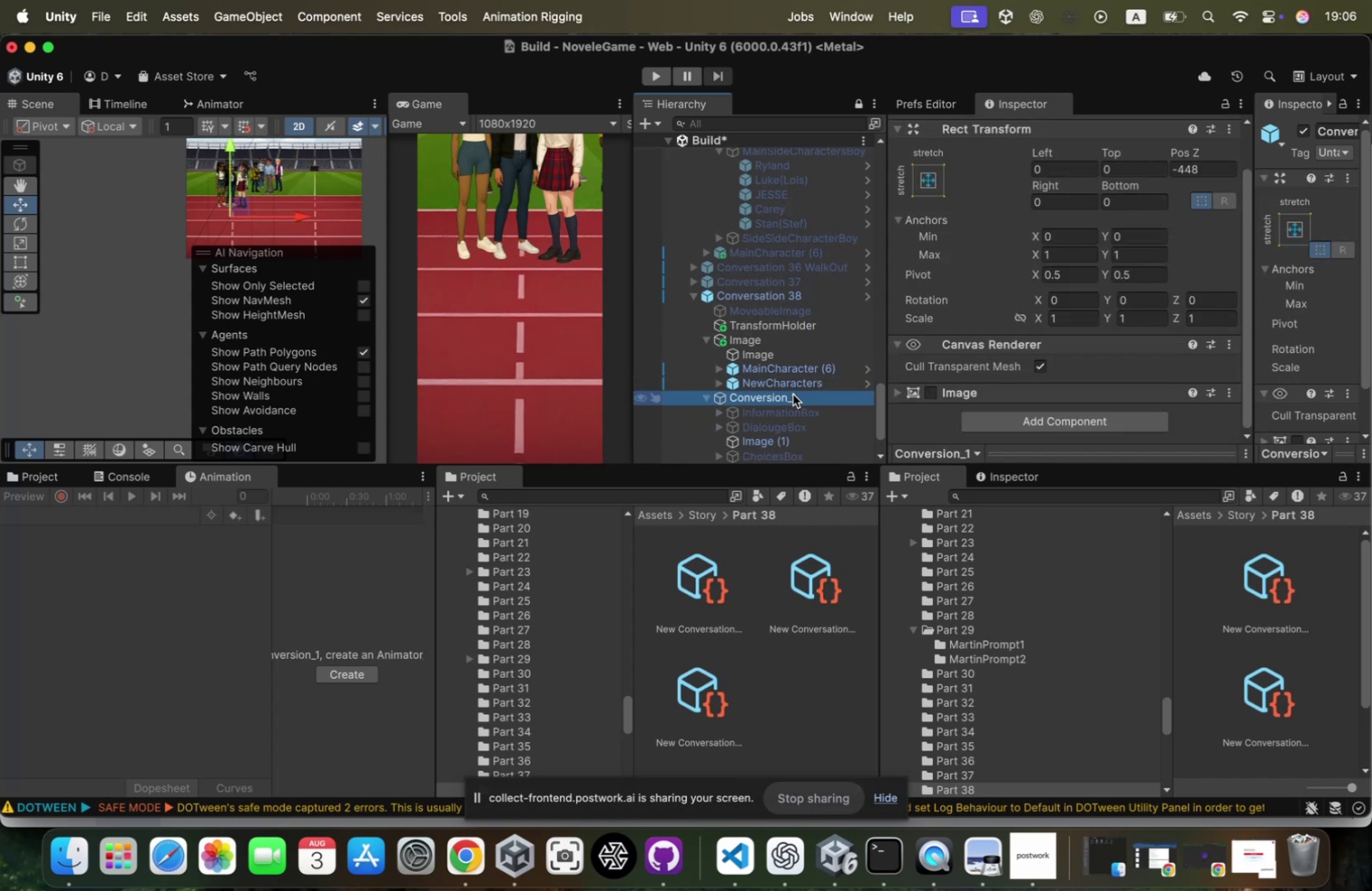 
key(ArrowLeft)
 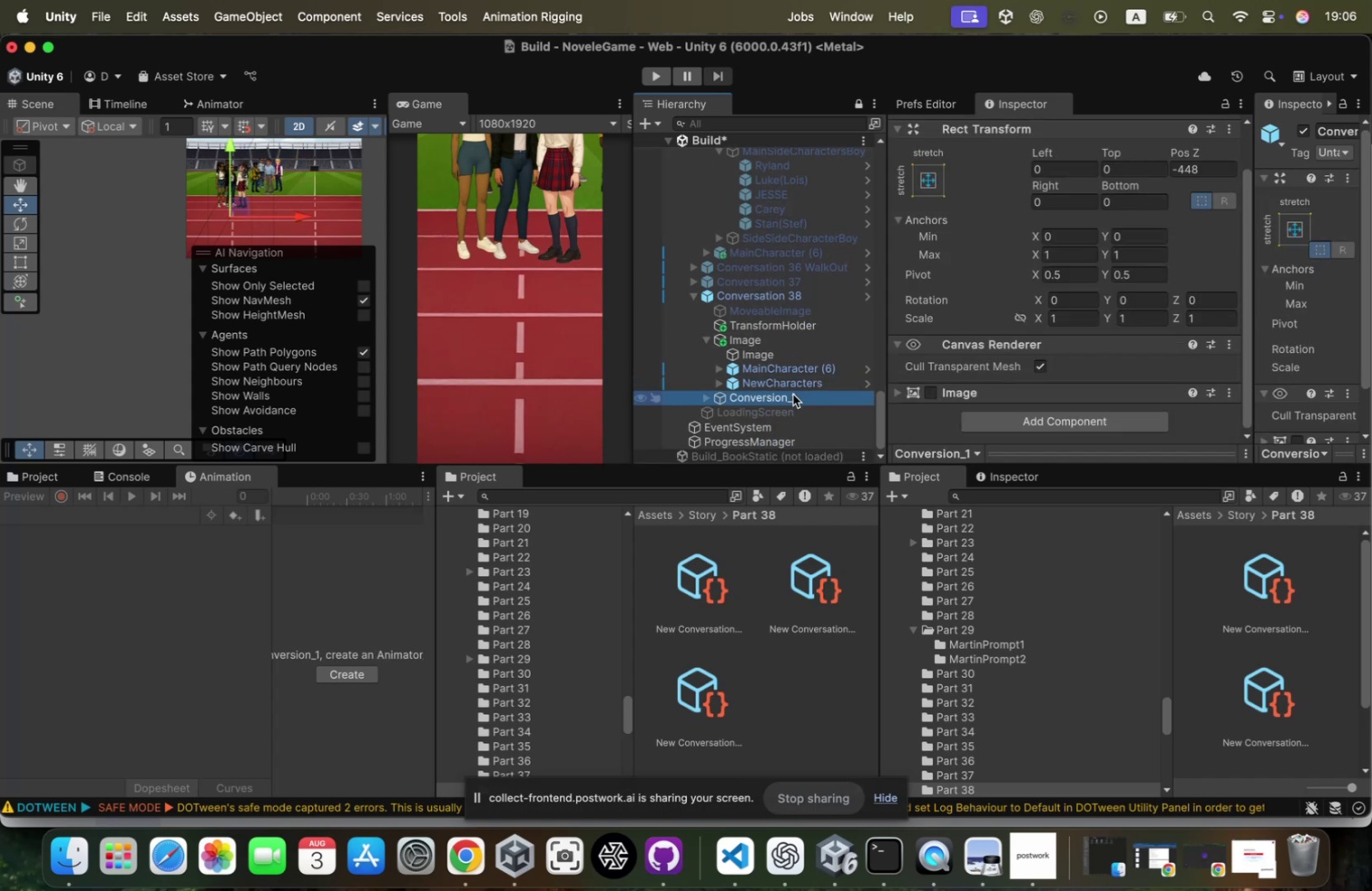 
scroll: coordinate [793, 394], scroll_direction: down, amount: 9.0
 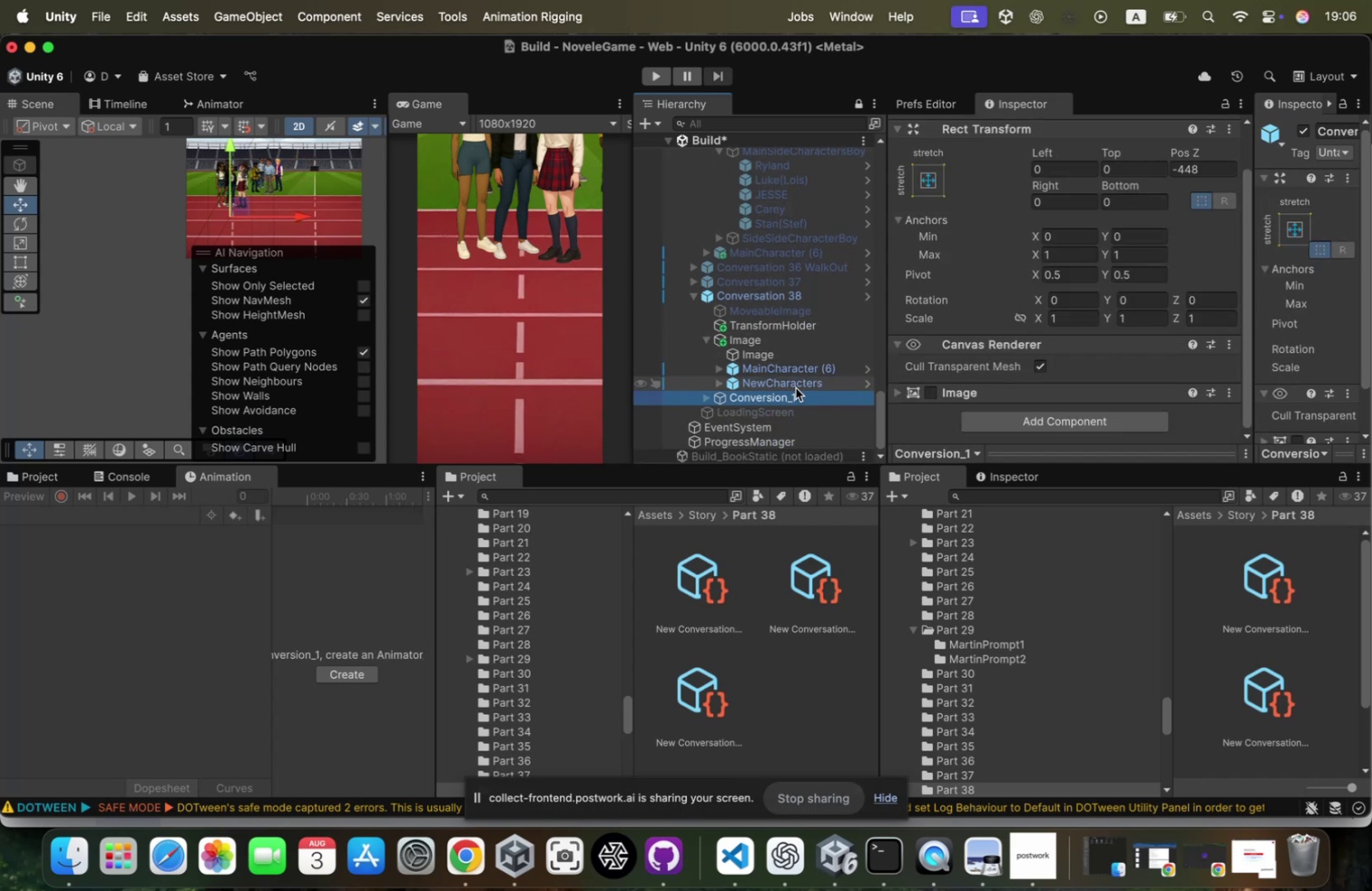 
left_click([796, 387])
 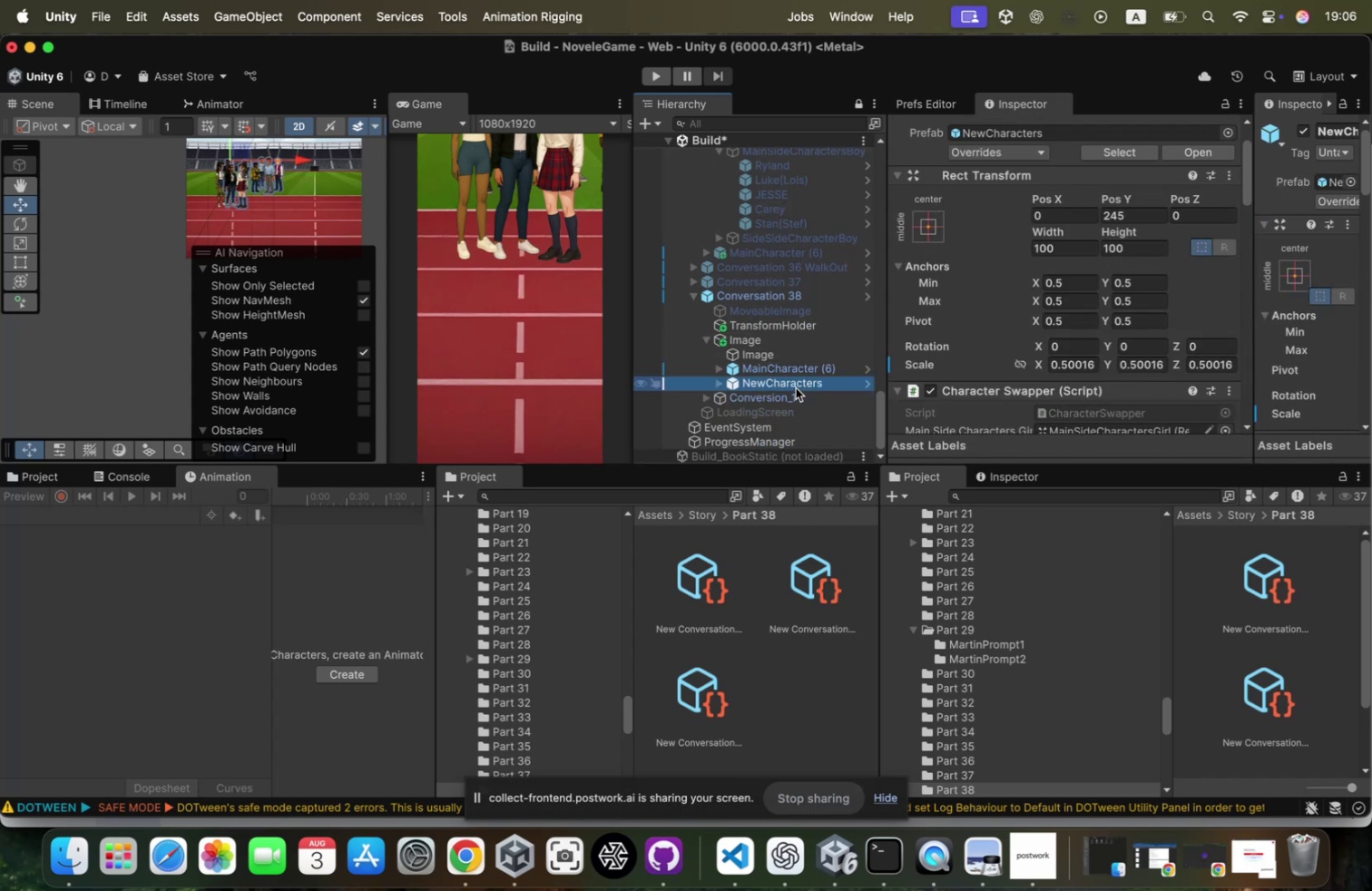 
key(ArrowDown)
 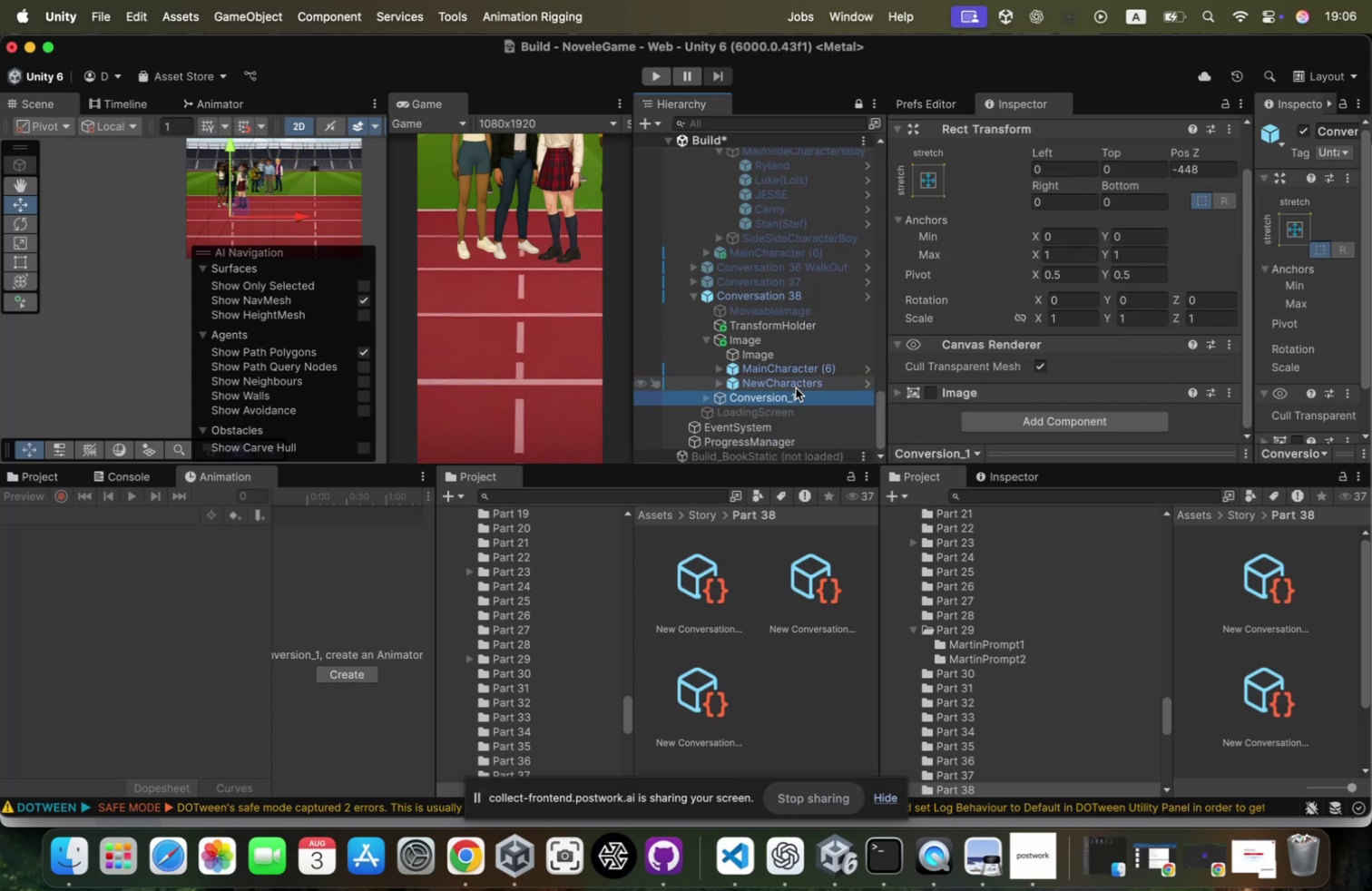 
key(ArrowUp)
 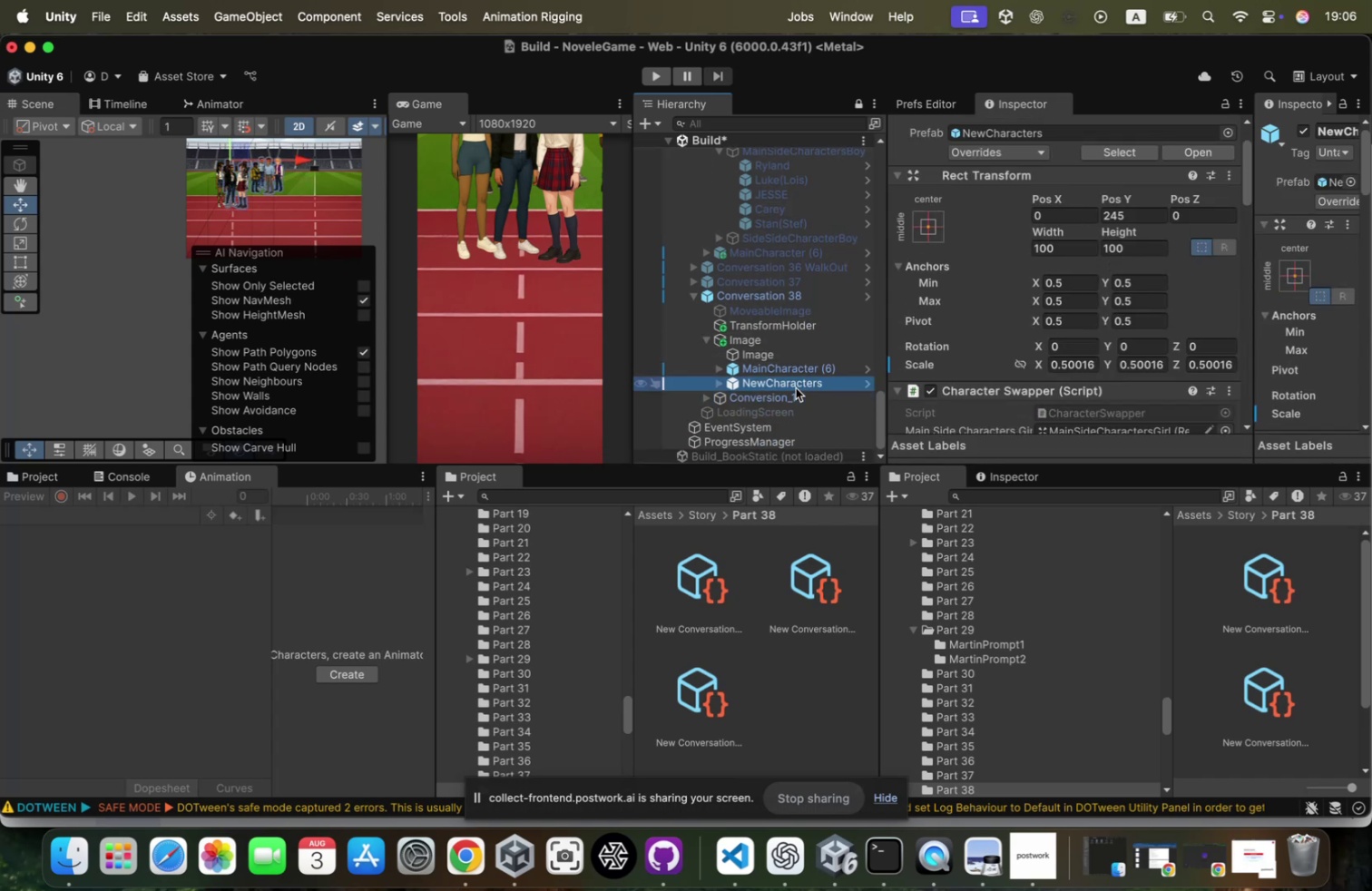 
key(ArrowUp)
 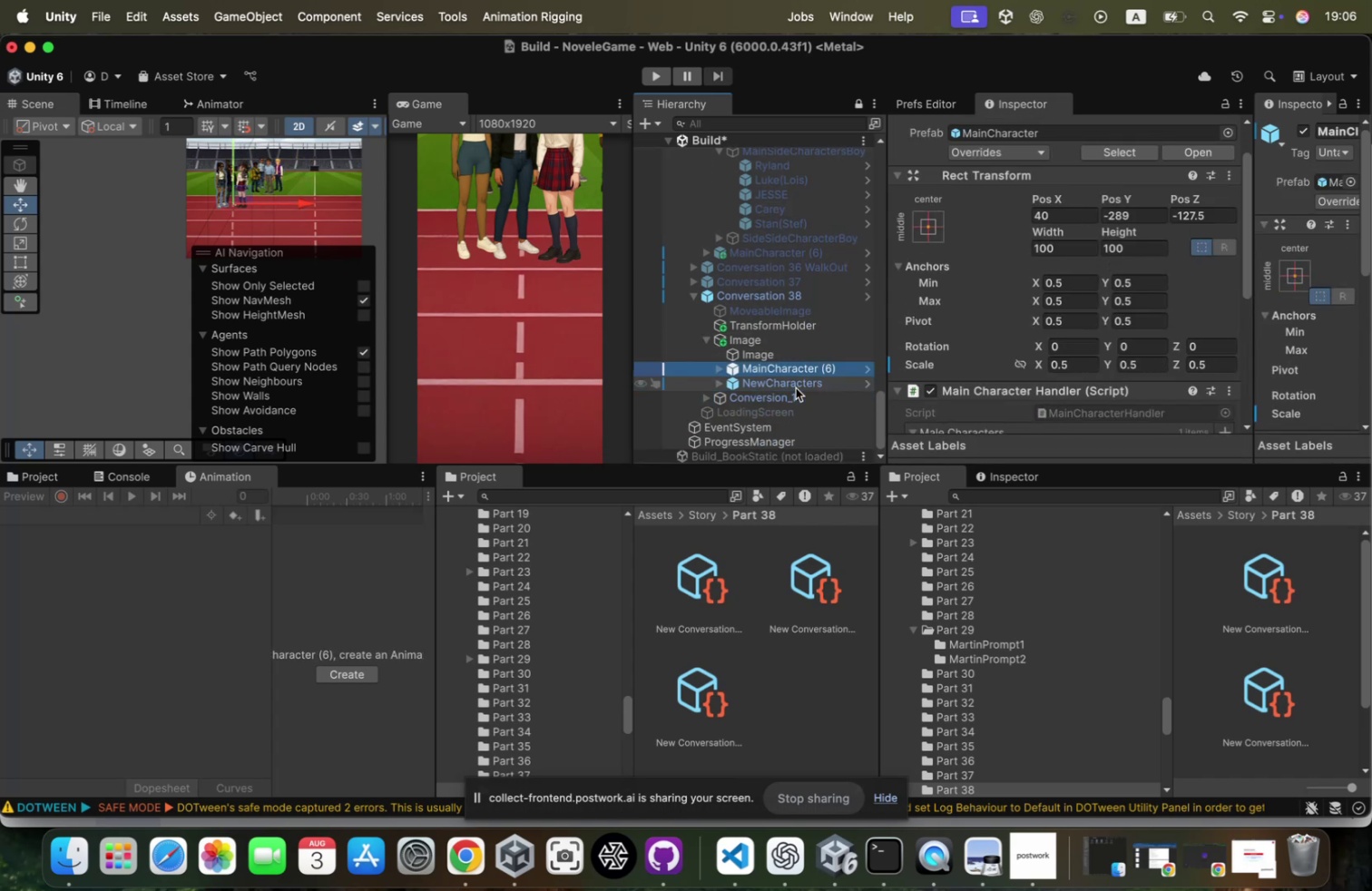 
key(ArrowUp)
 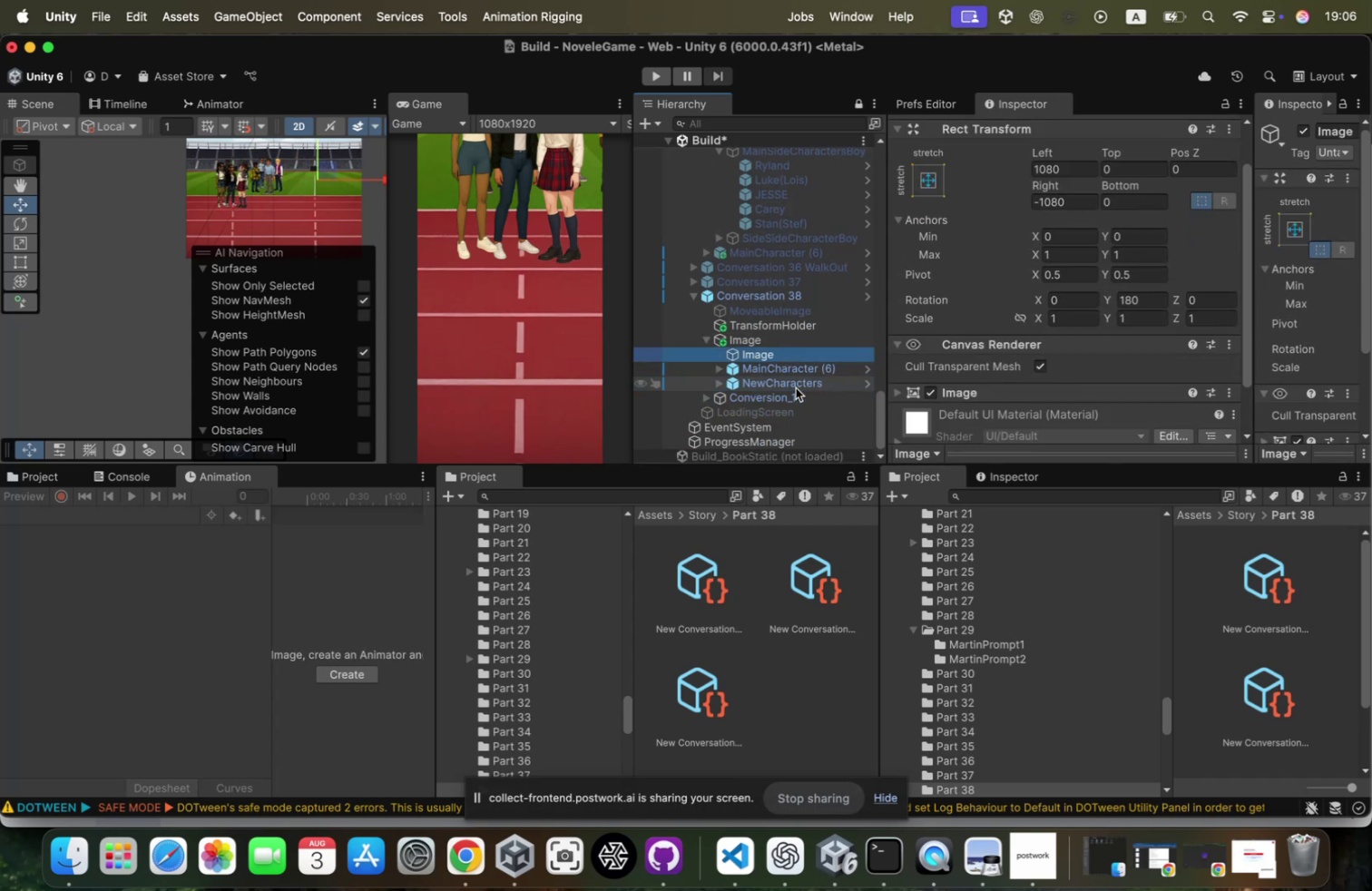 
key(ArrowDown)
 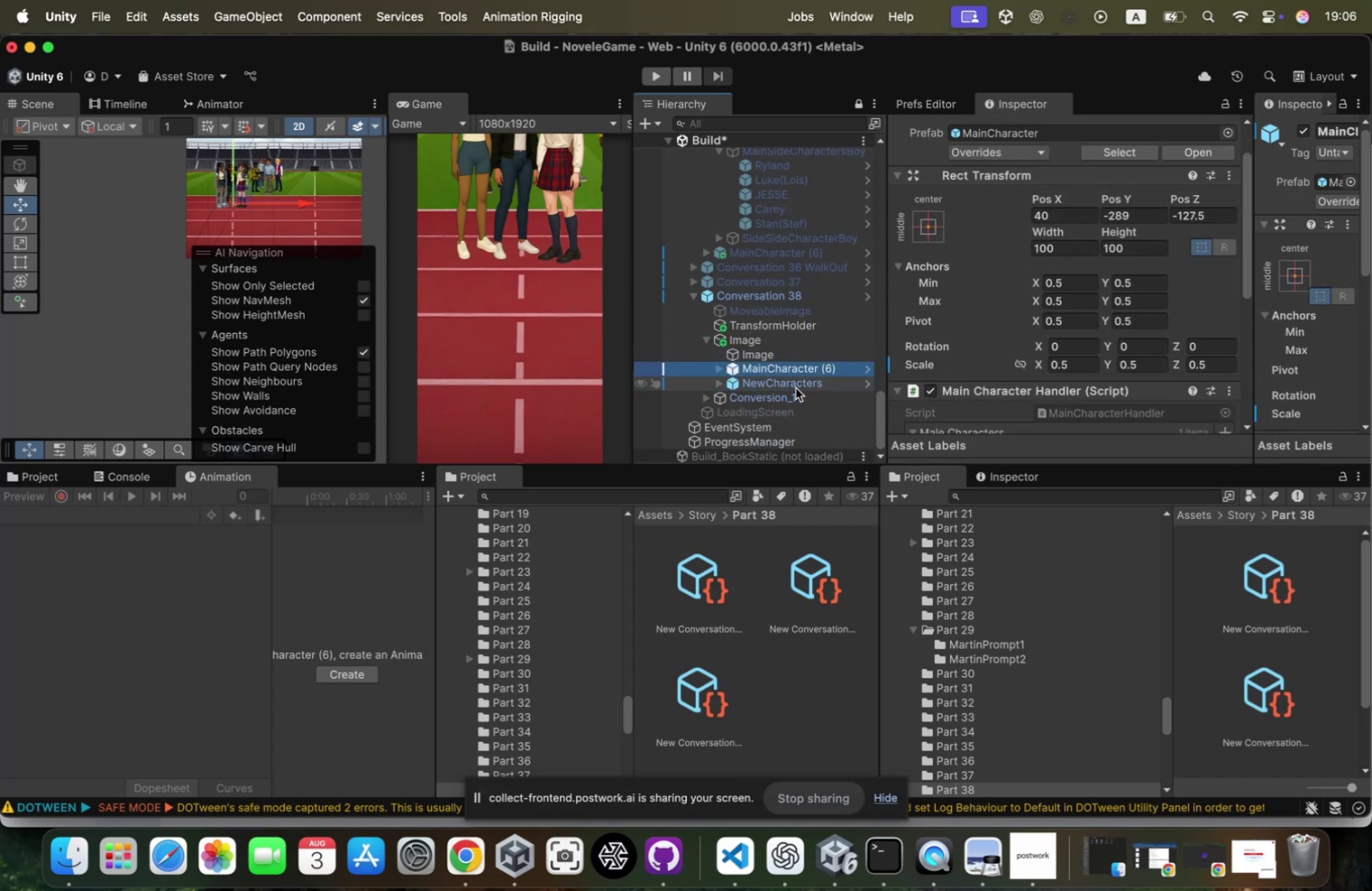 
key(ArrowRight)
 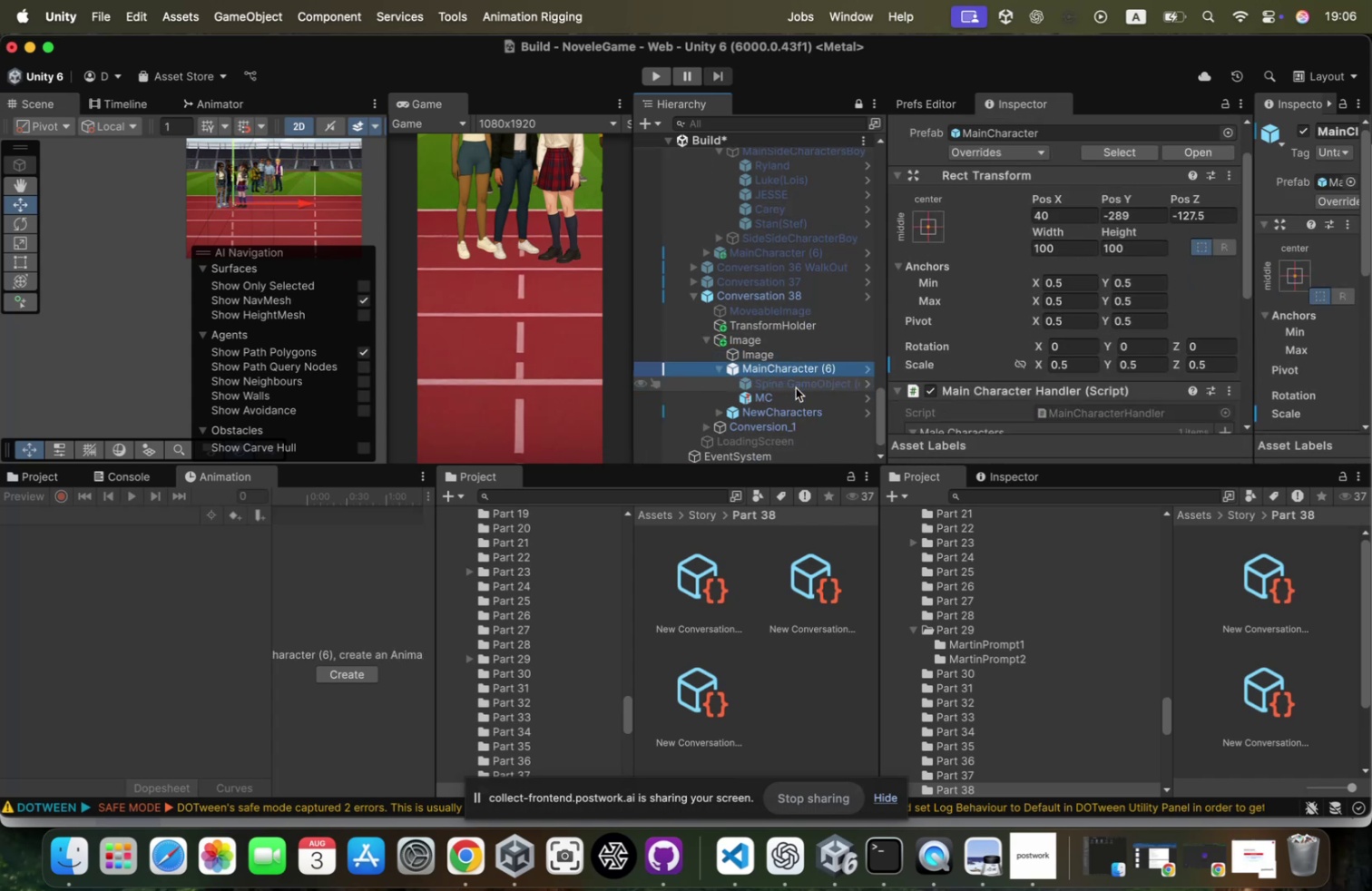 
key(ArrowDown)
 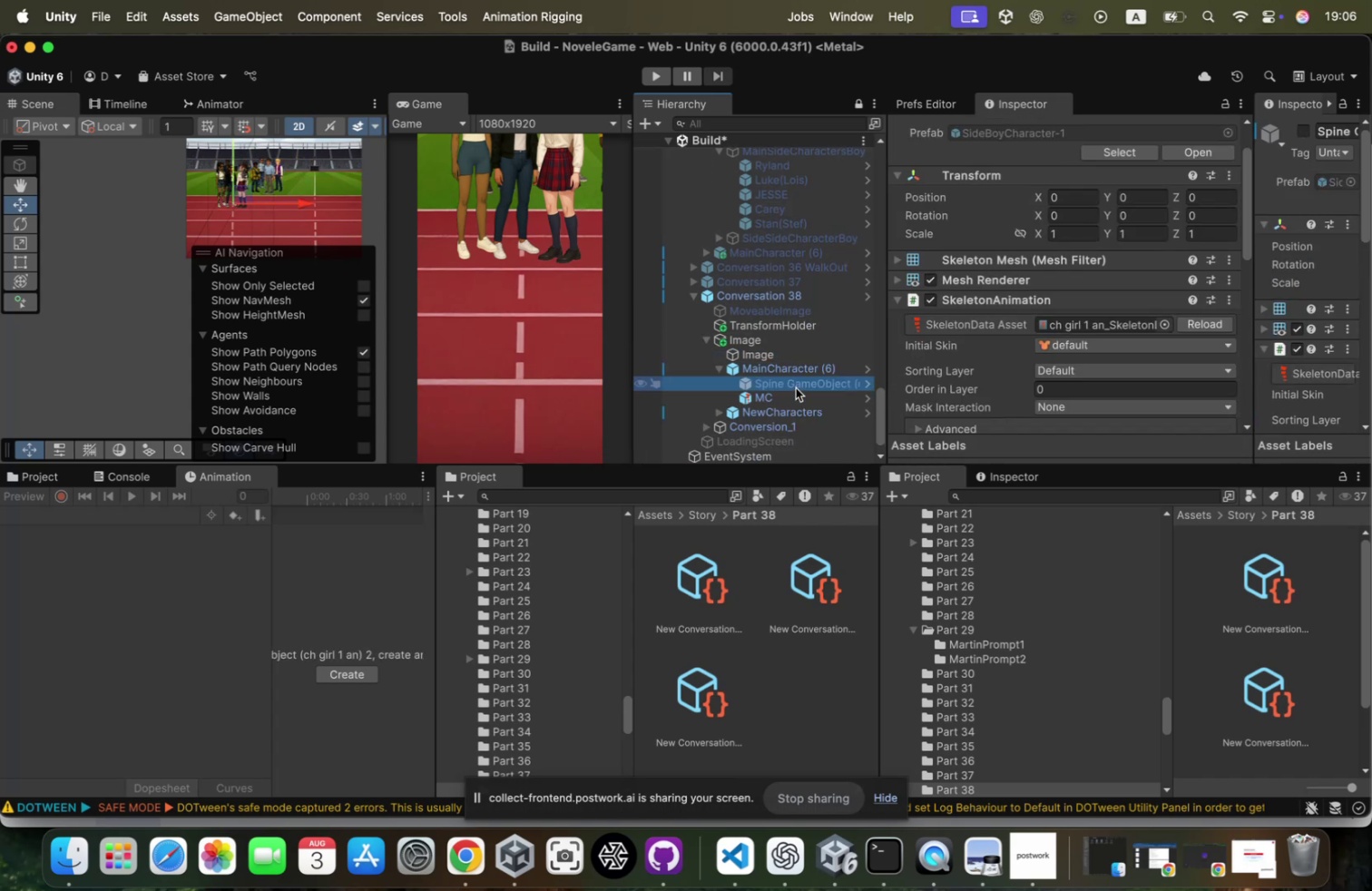 
key(ArrowDown)
 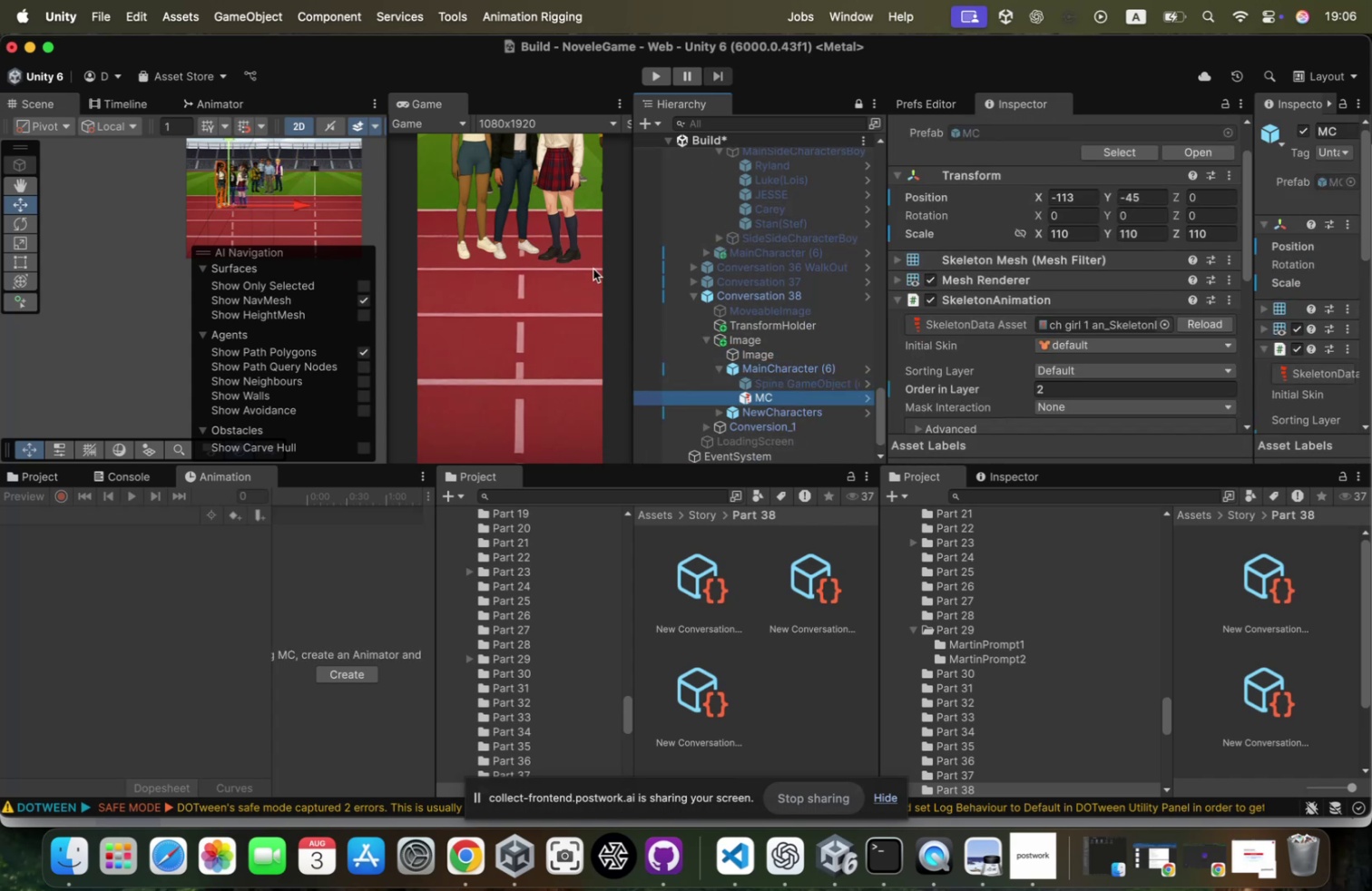 
left_click([1073, 198])
 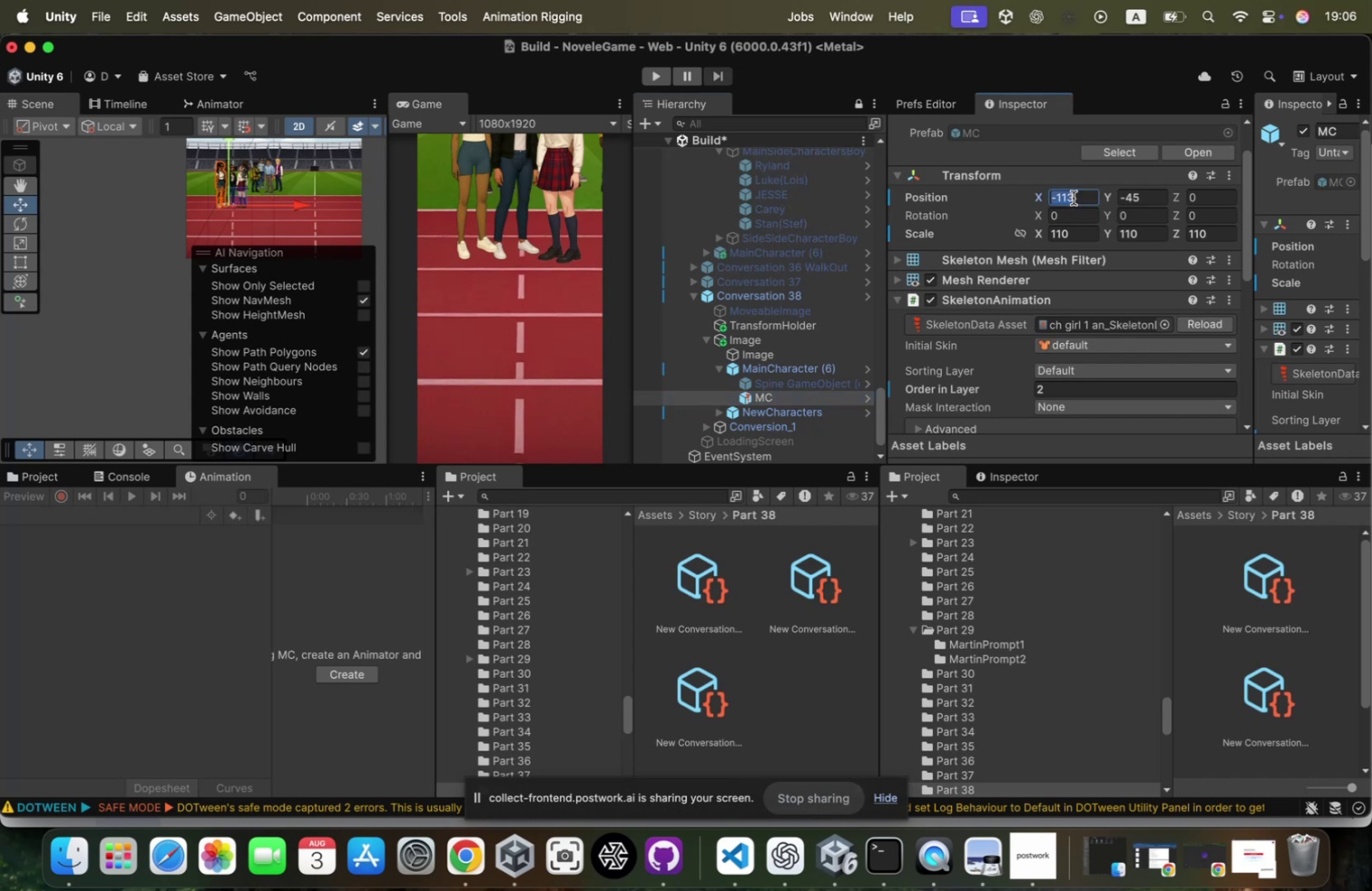 
key(0)
 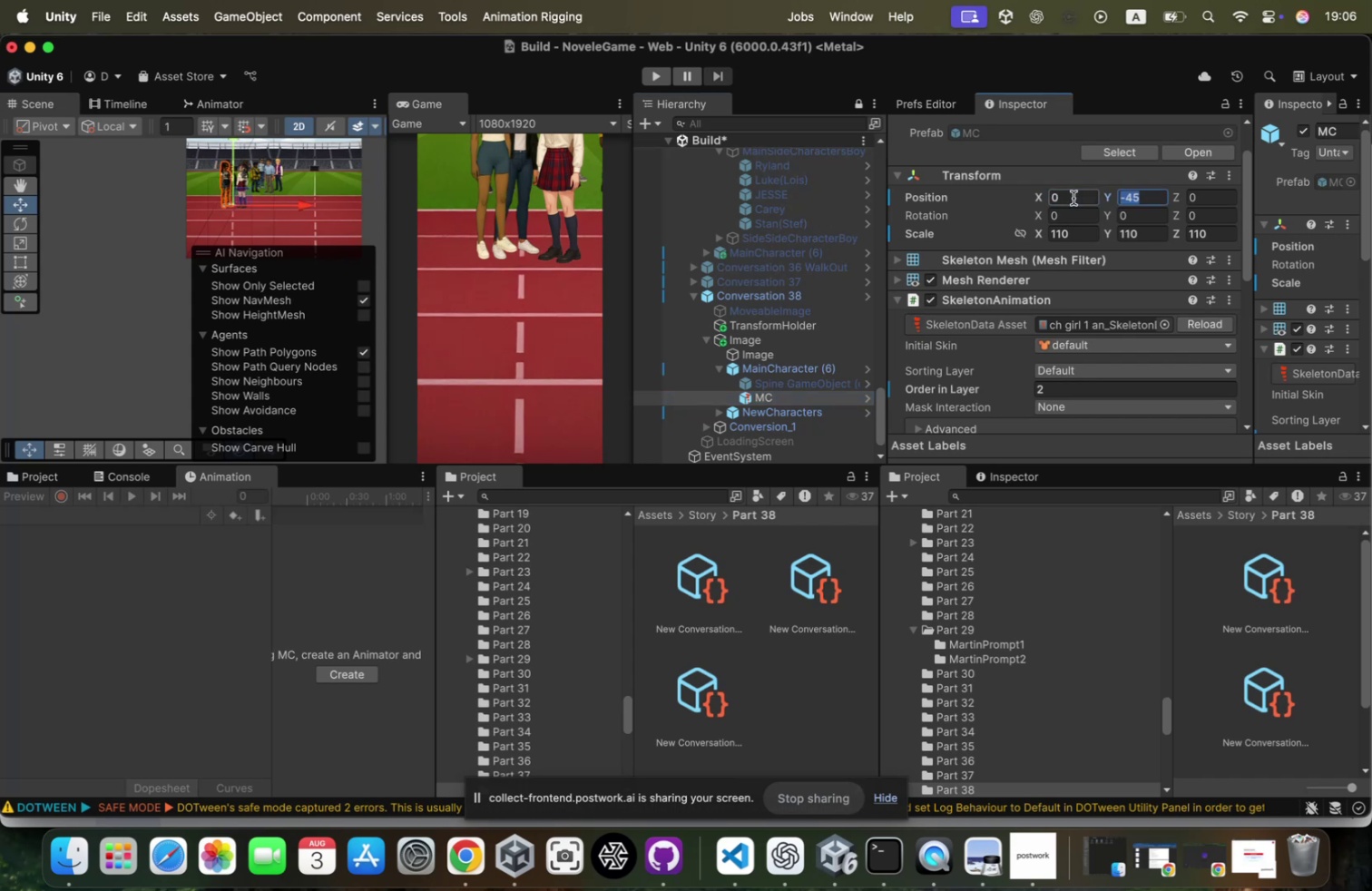 
key(Tab)
 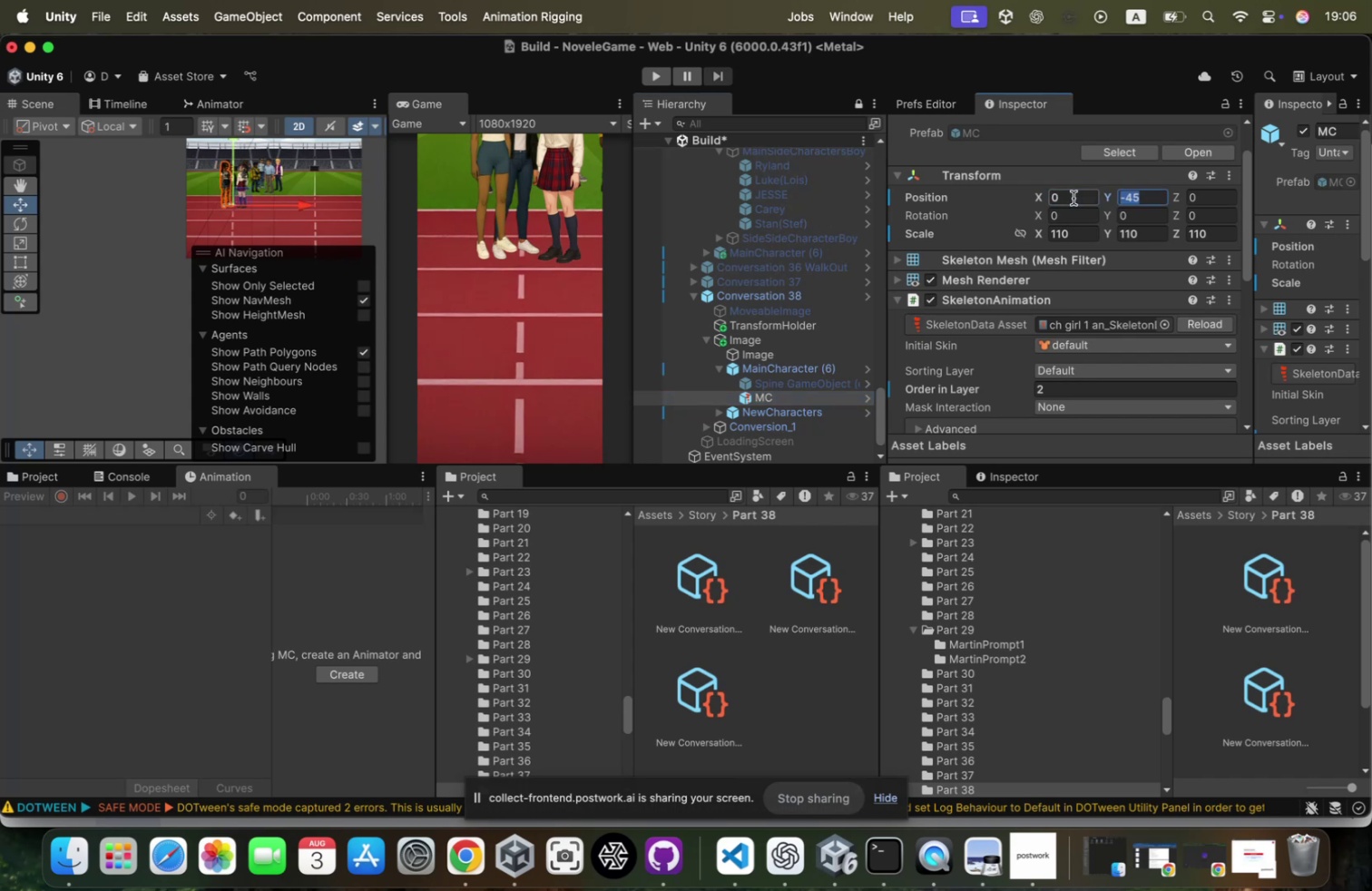 
key(0)
 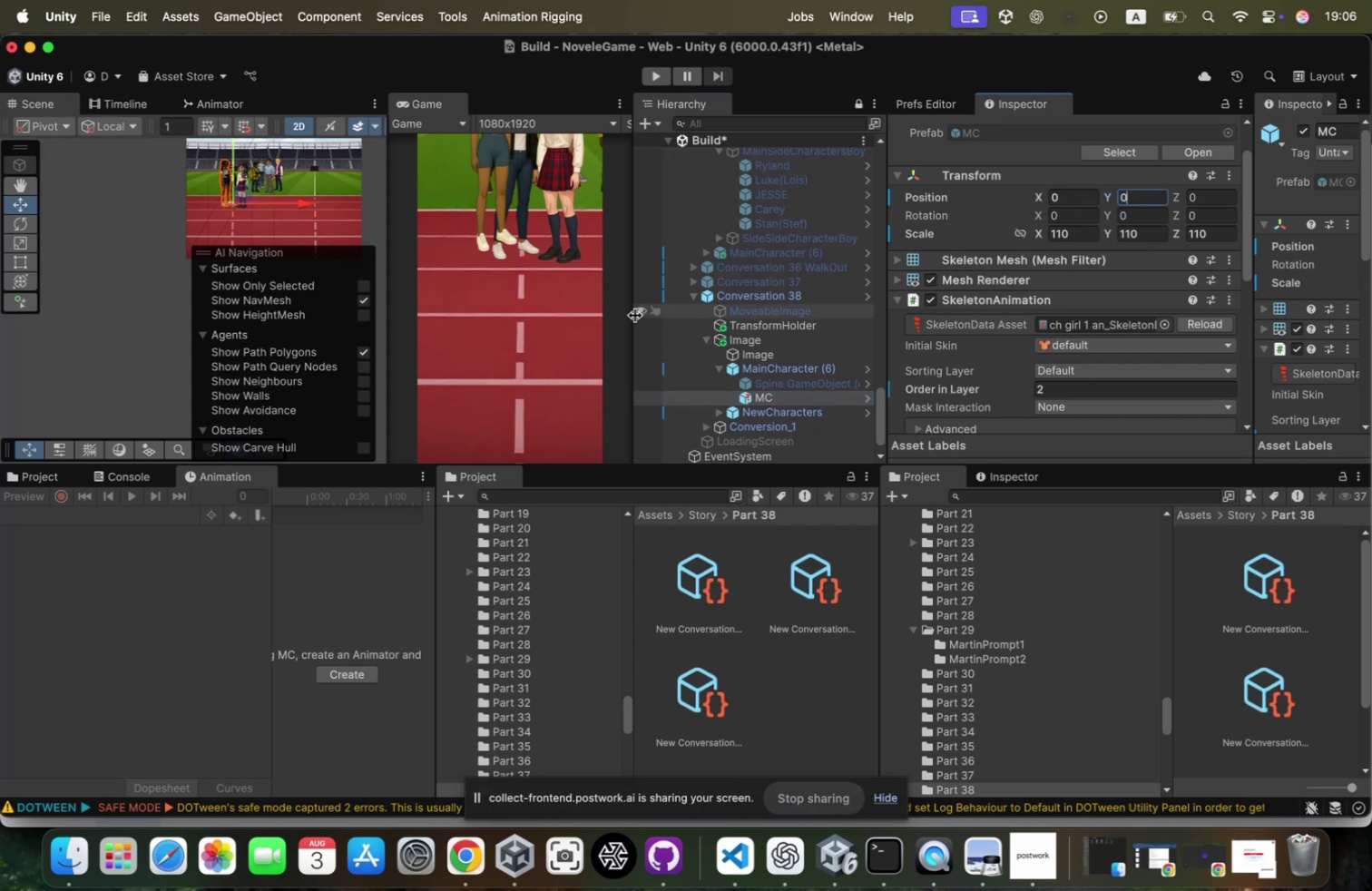 
left_click([759, 370])
 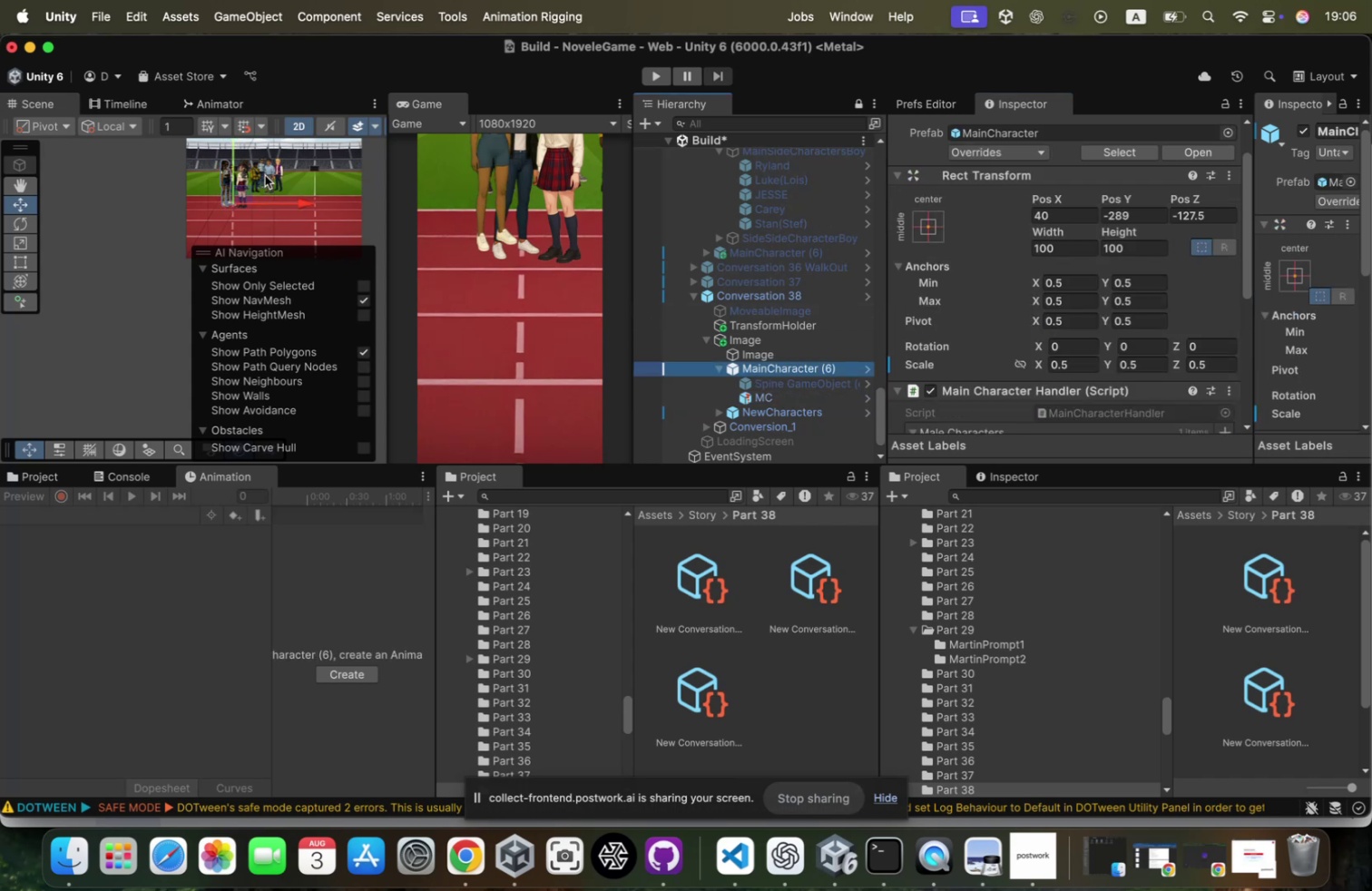 
left_click_drag(start_coordinate=[249, 194], to_coordinate=[241, 199])
 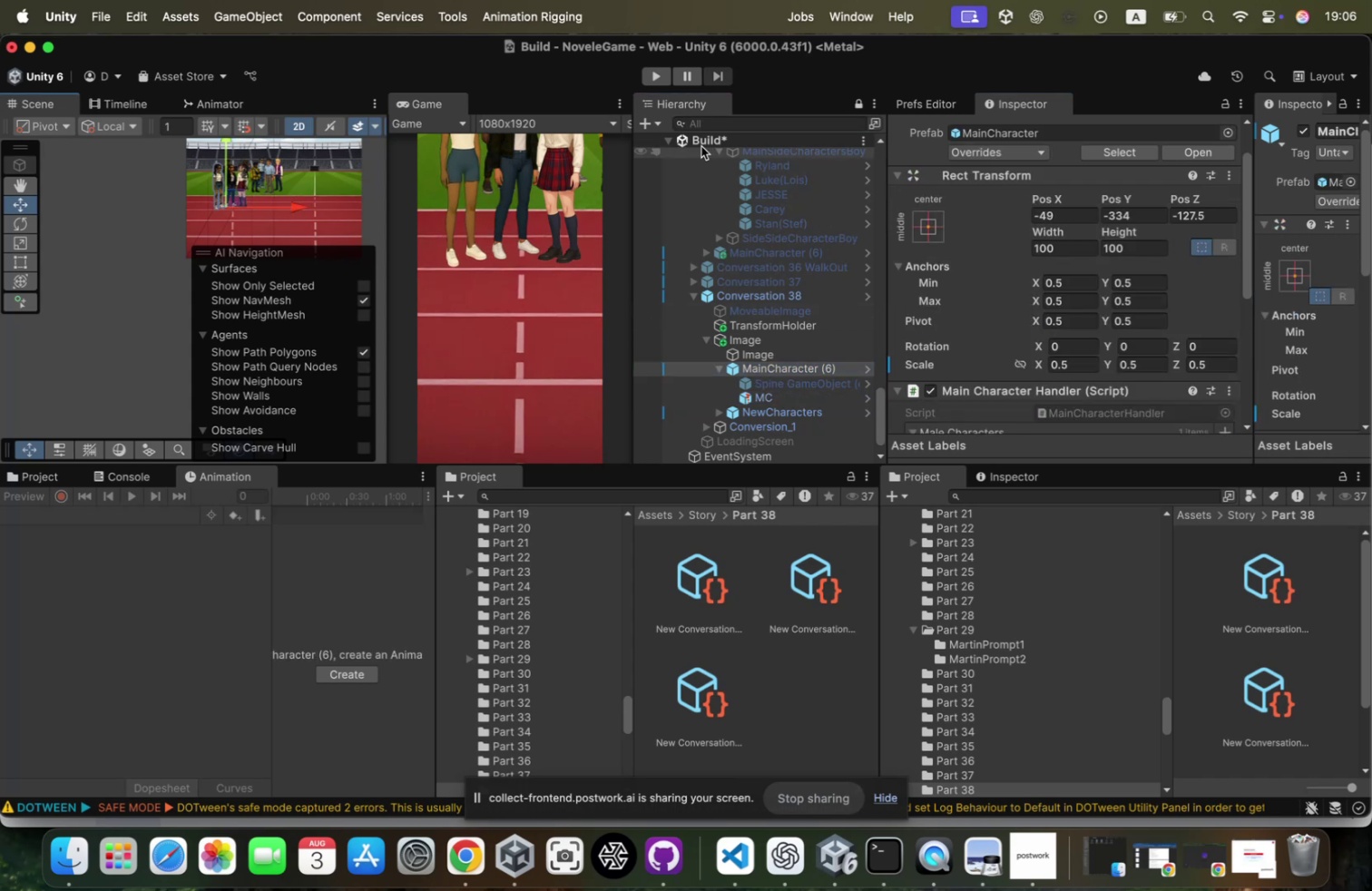 
right_click([708, 140])
 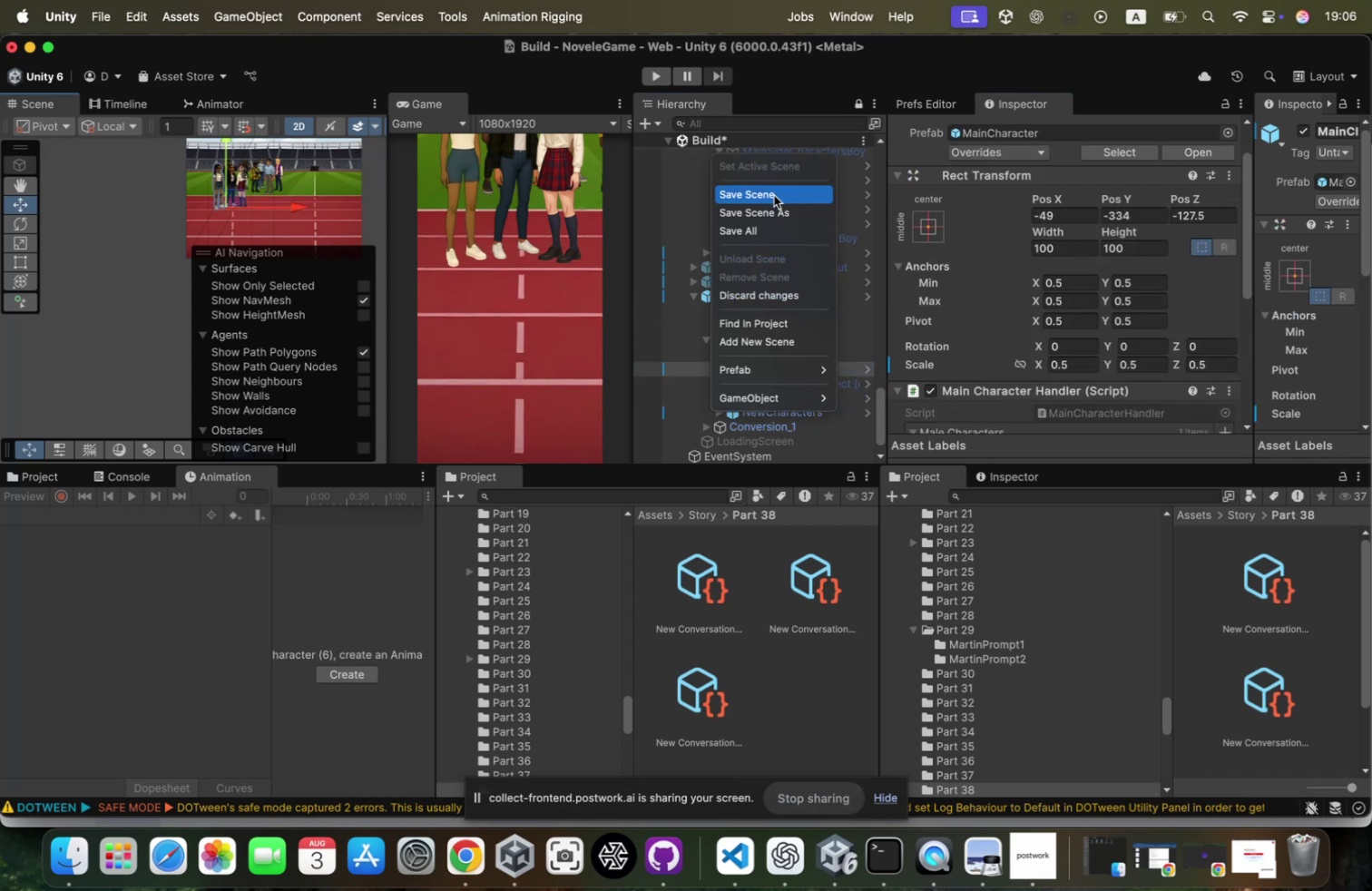 
left_click([773, 197])
 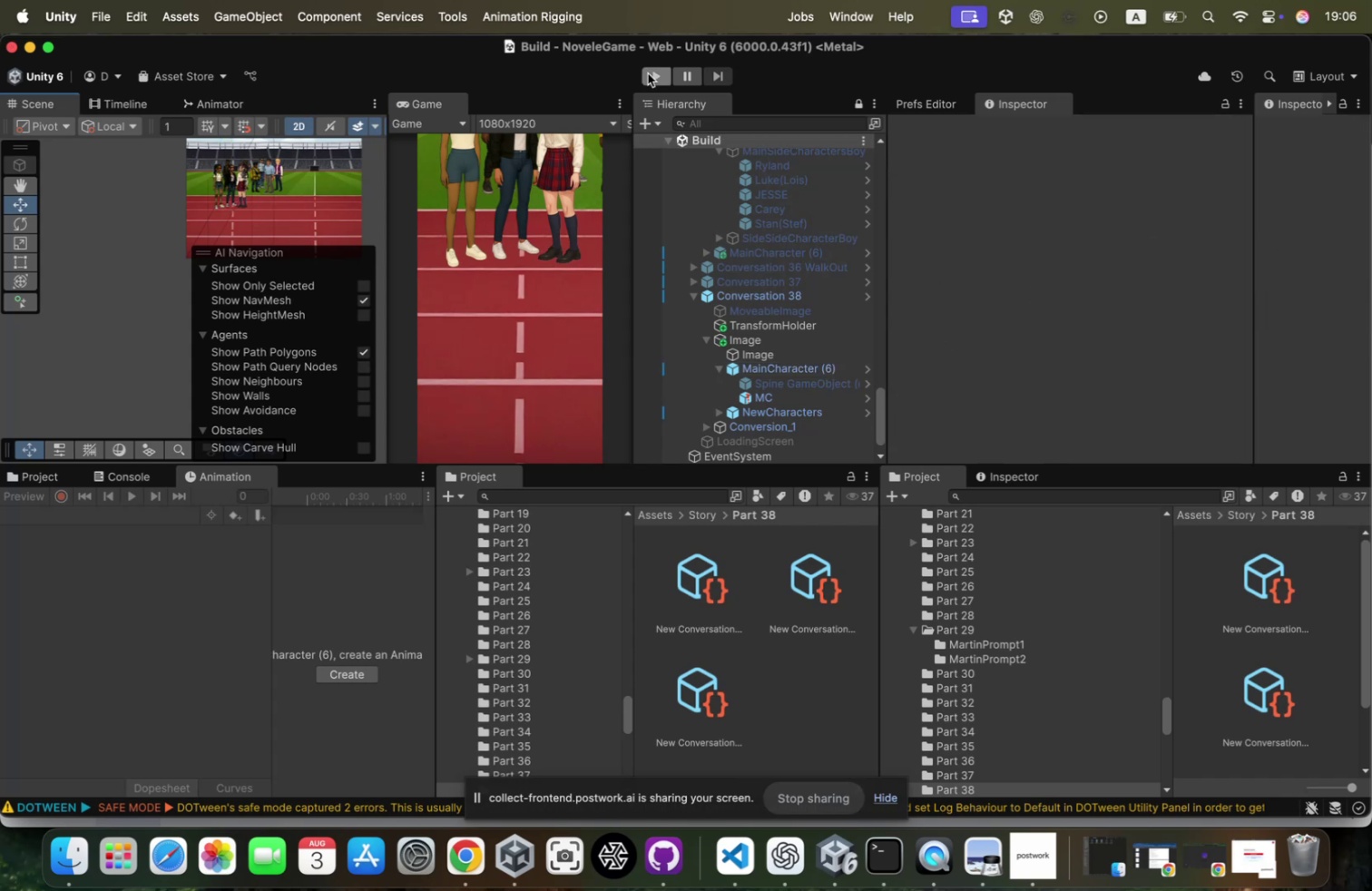 
left_click([648, 73])
 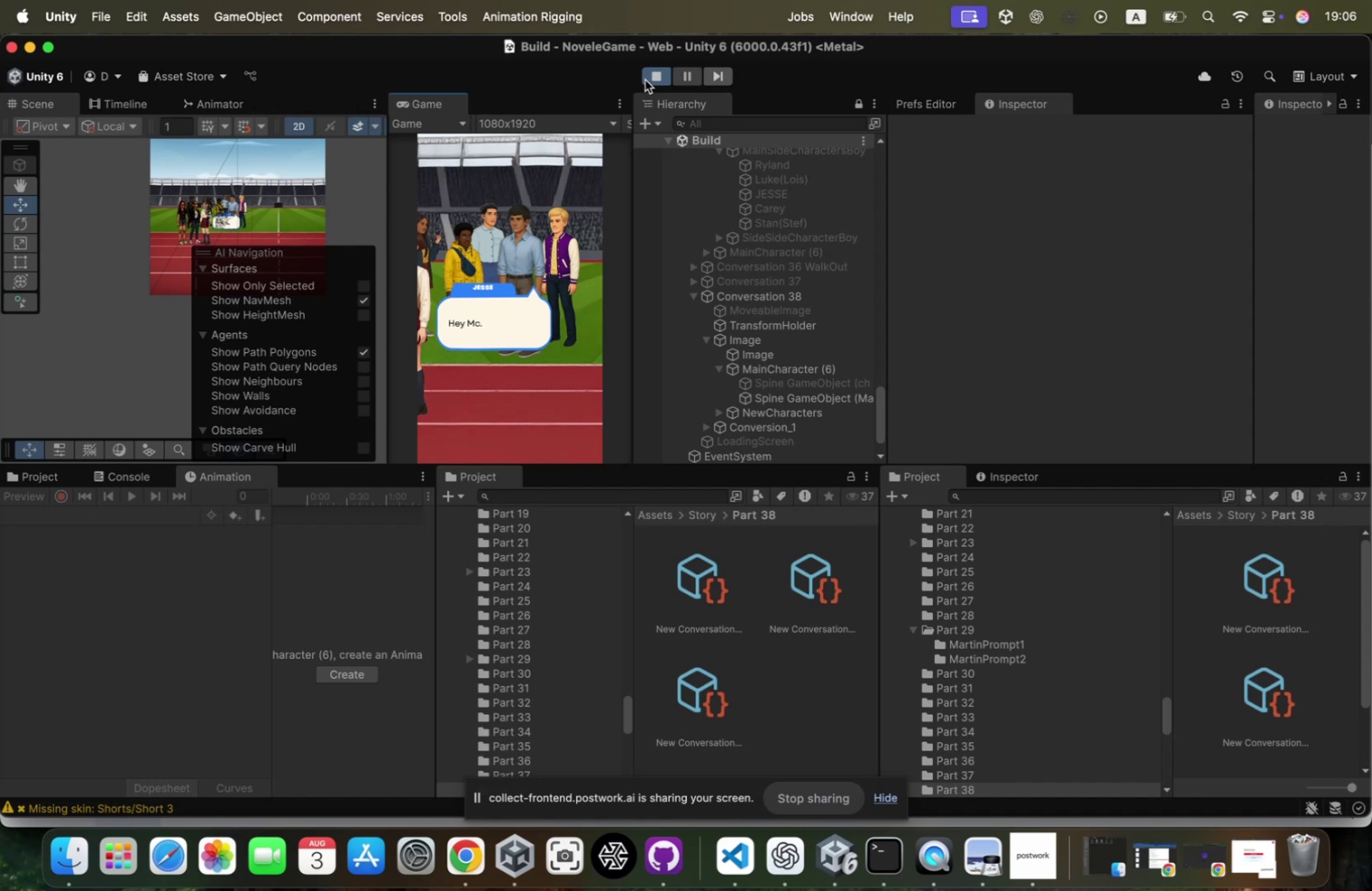 
wait(14.44)
 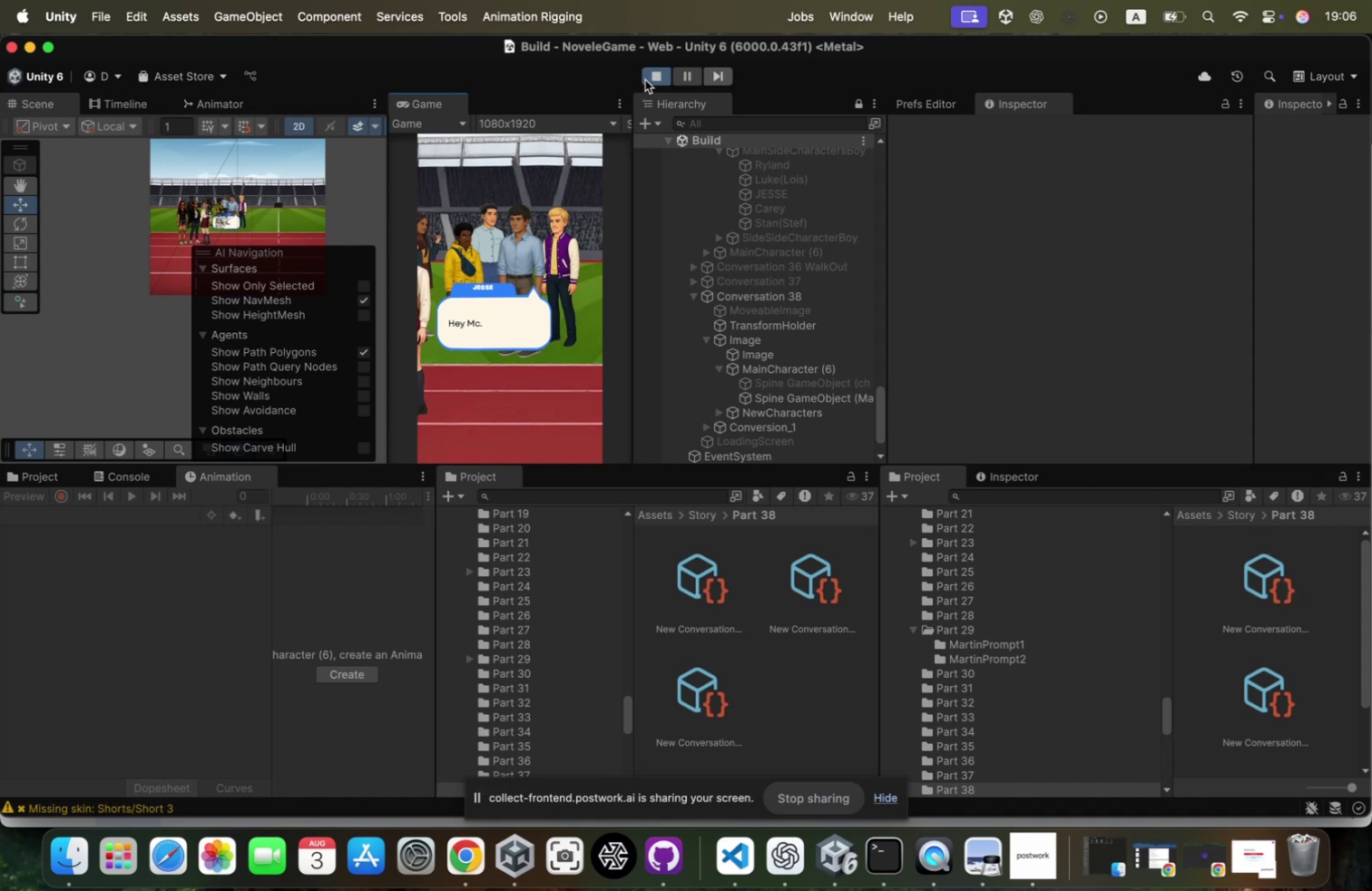 
left_click([659, 73])
 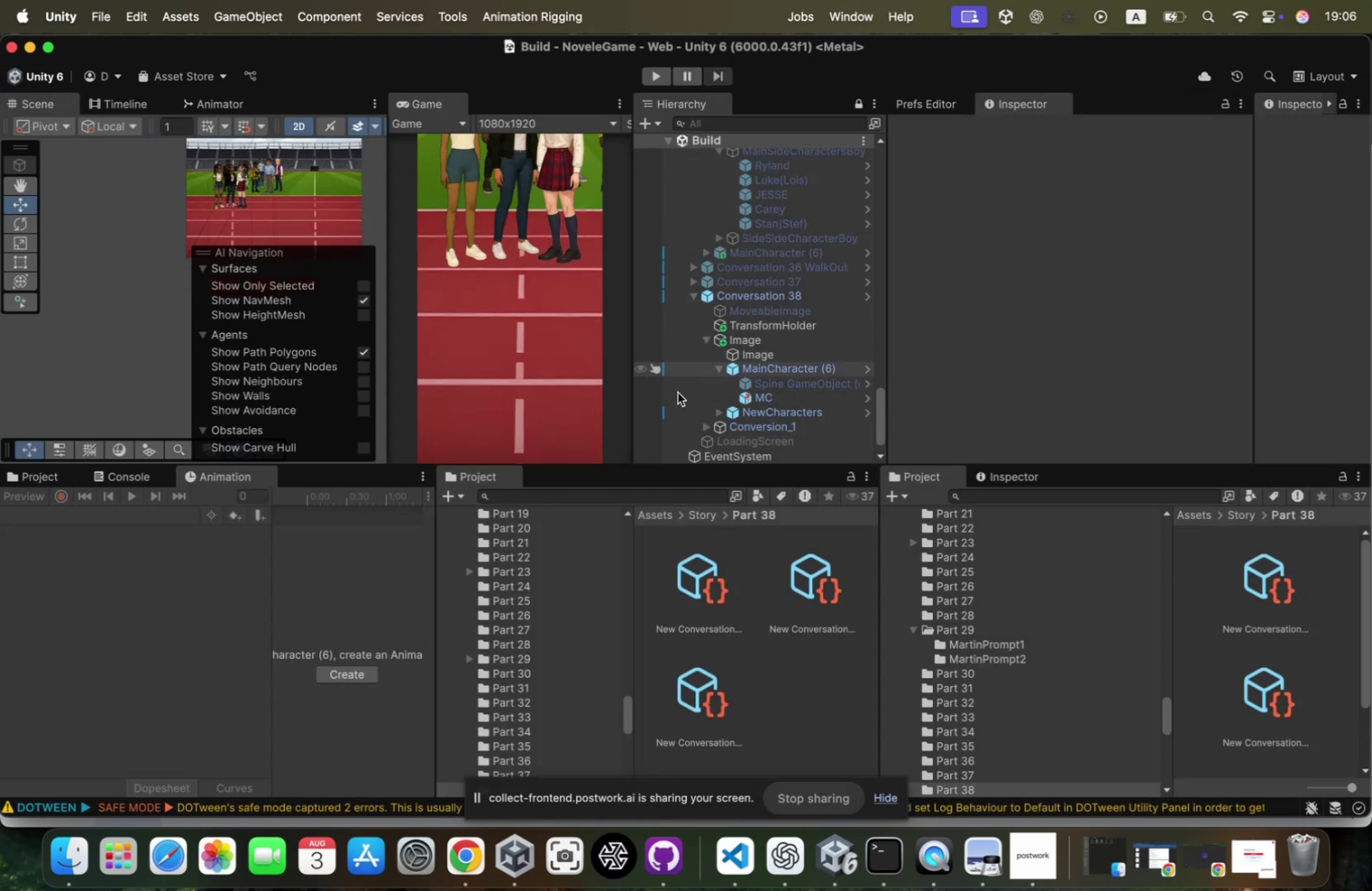 
scroll: coordinate [806, 279], scroll_direction: down, amount: 11.0
 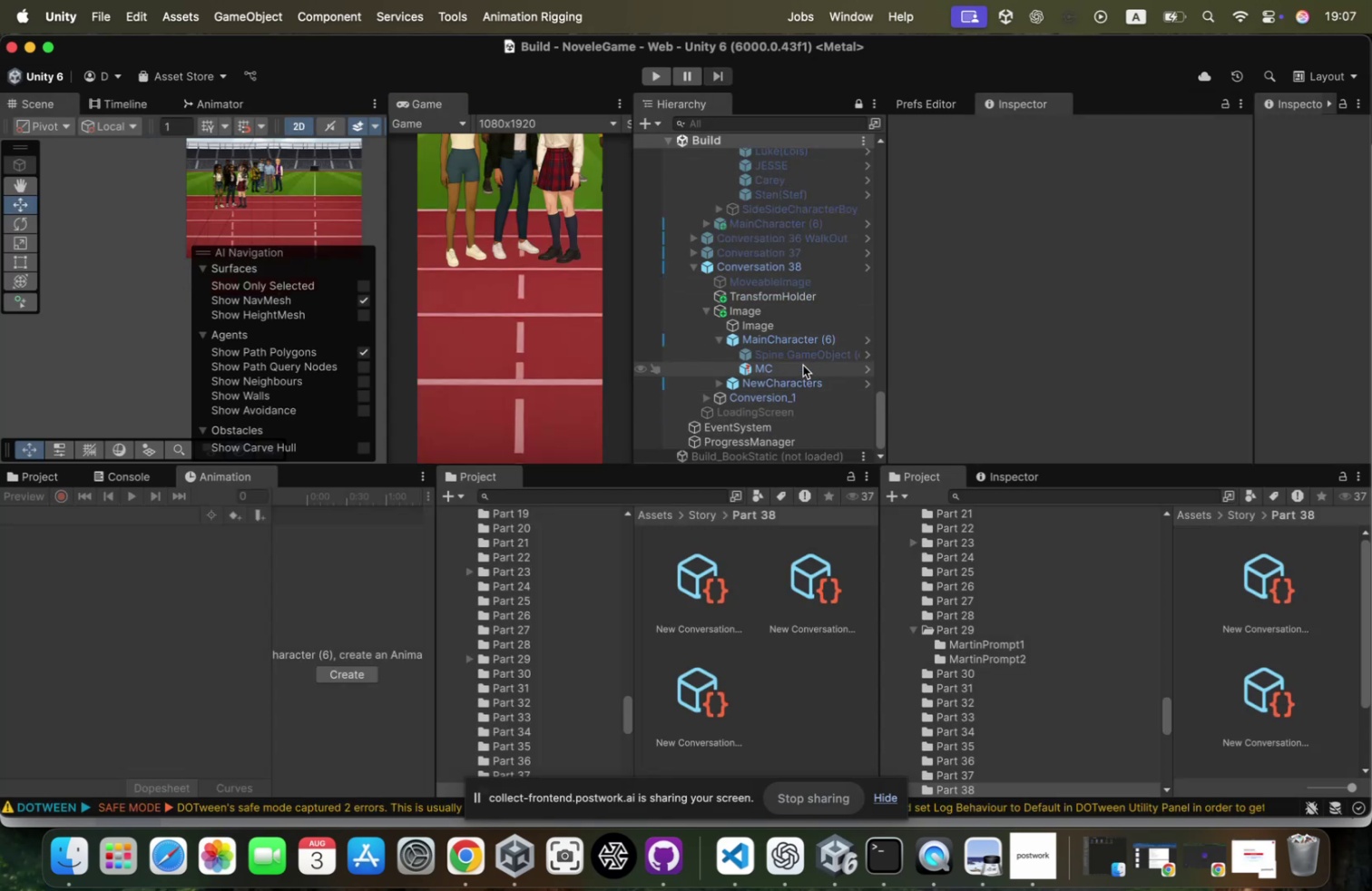 
left_click([804, 362])
 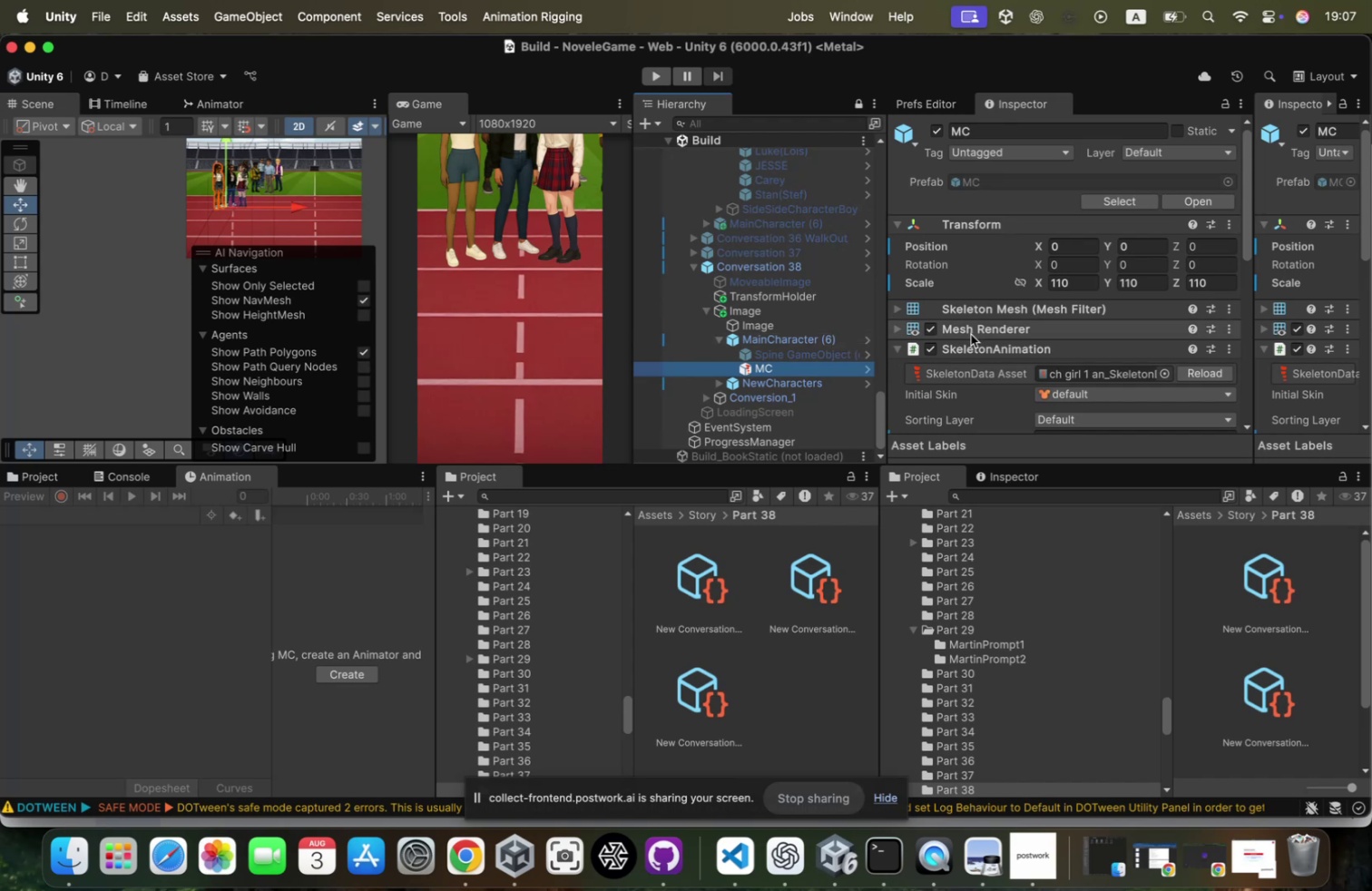 
scroll: coordinate [1049, 312], scroll_direction: down, amount: 52.0
 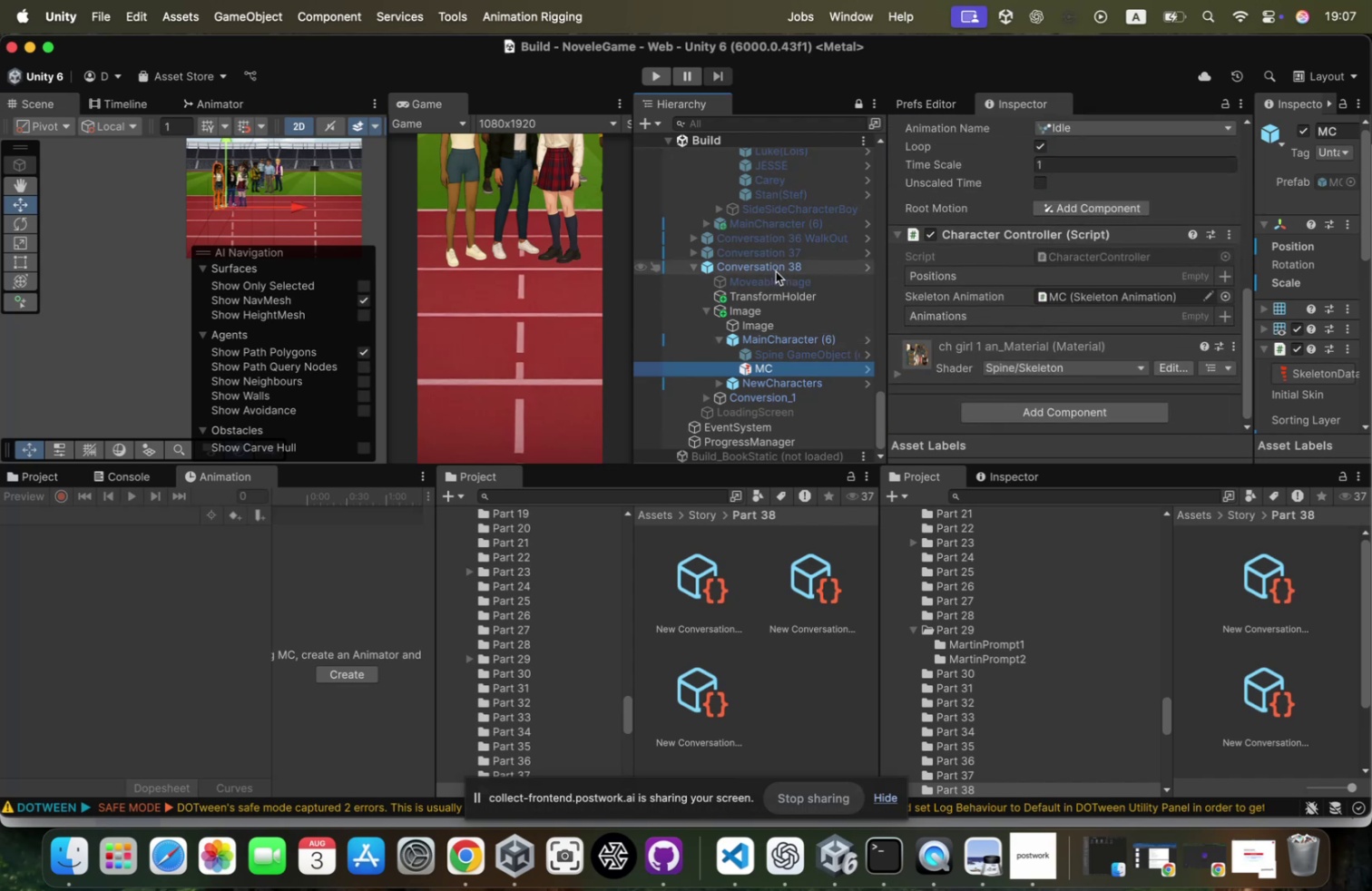 
left_click([777, 262])
 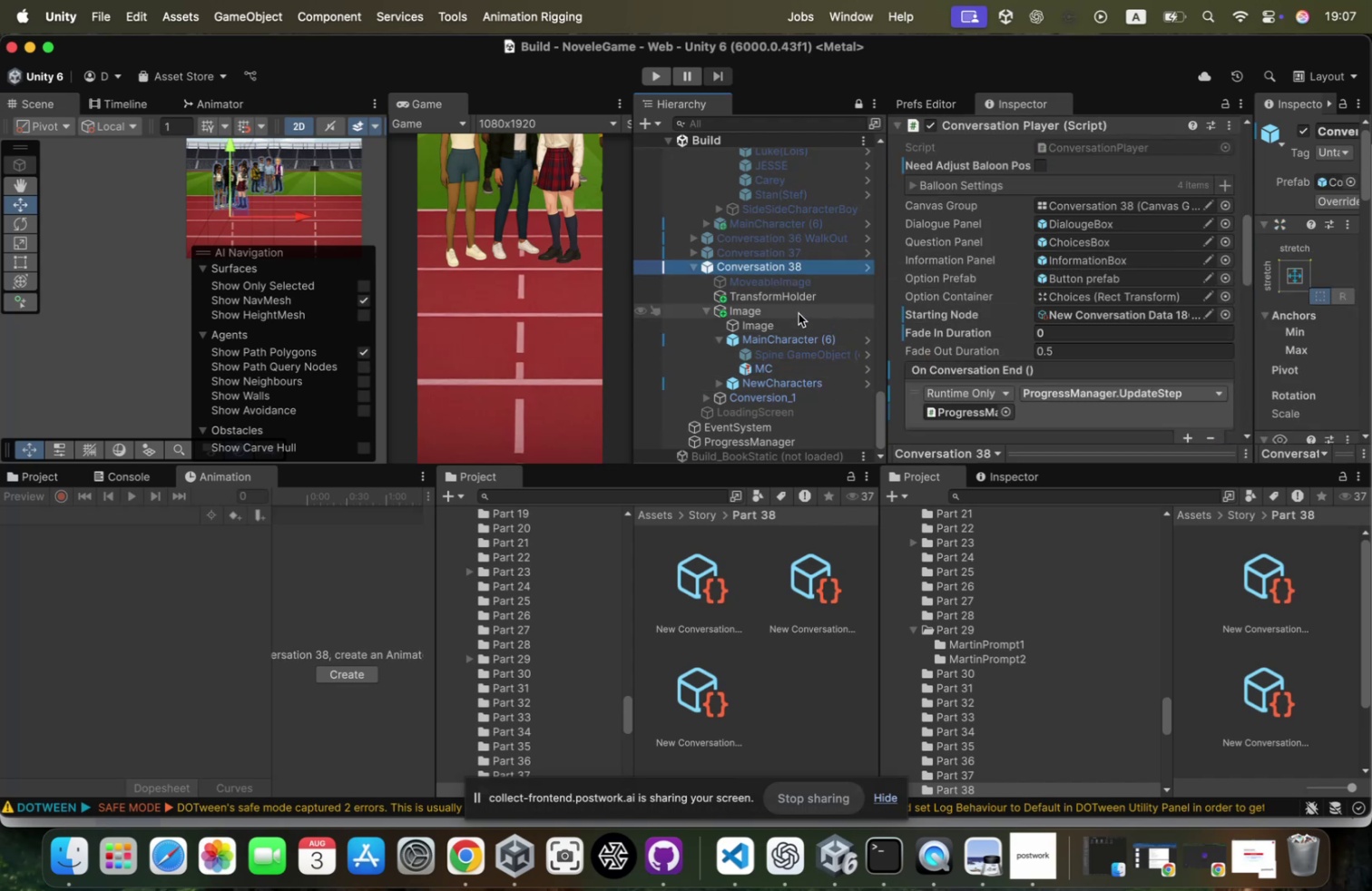 
scroll: coordinate [1028, 279], scroll_direction: down, amount: 74.0
 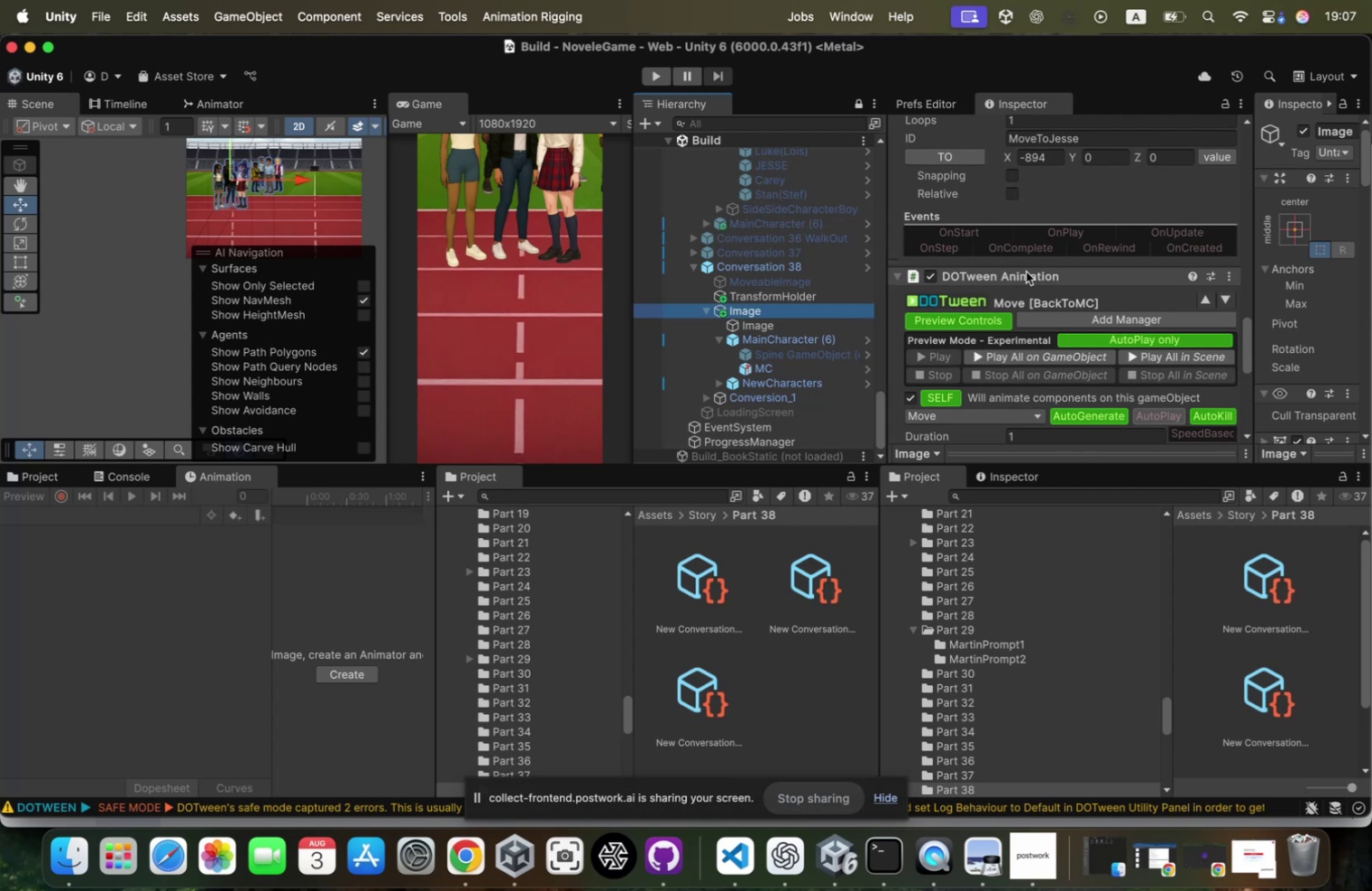 
right_click([1026, 271])
 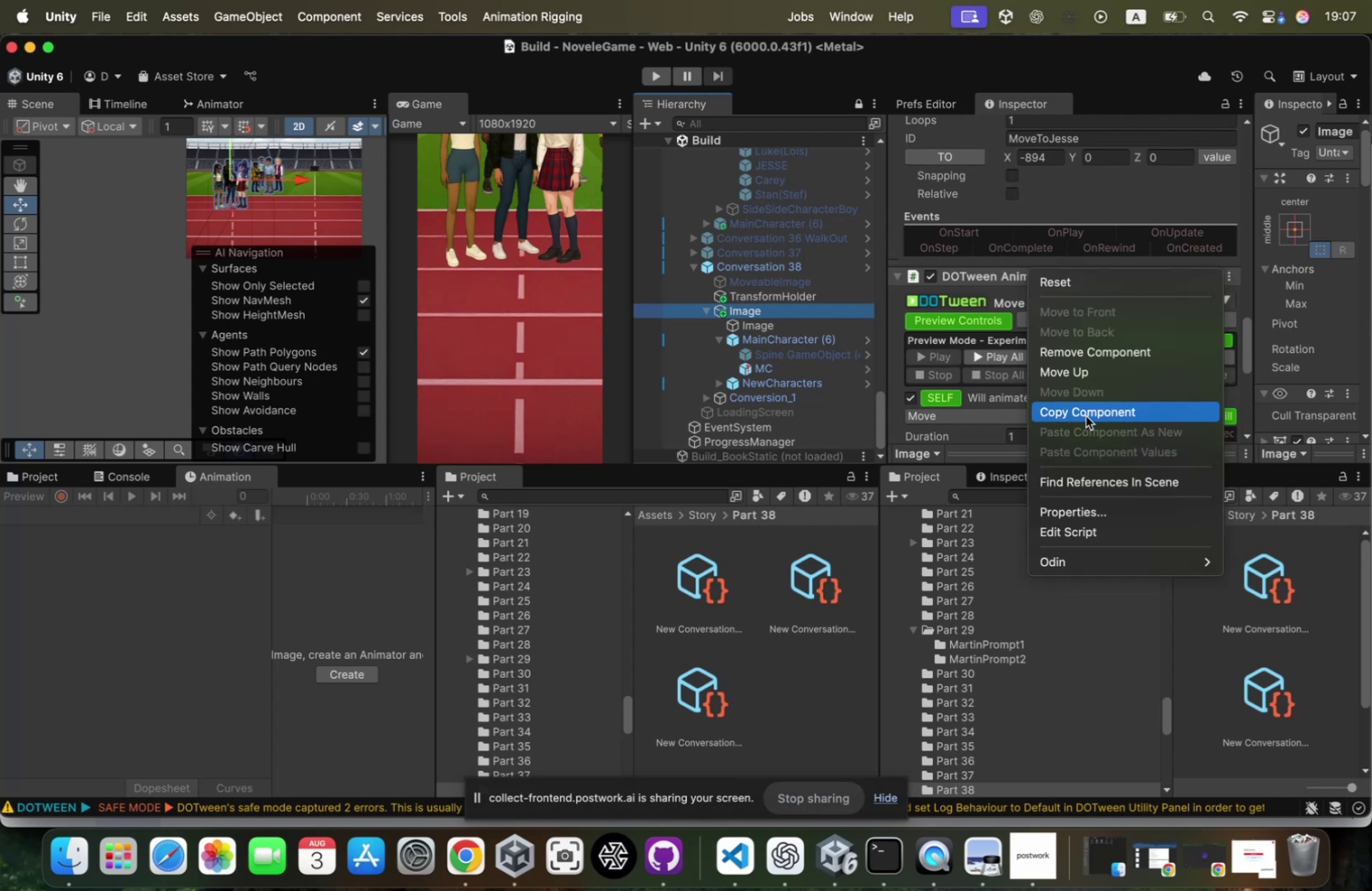 
left_click([1086, 415])
 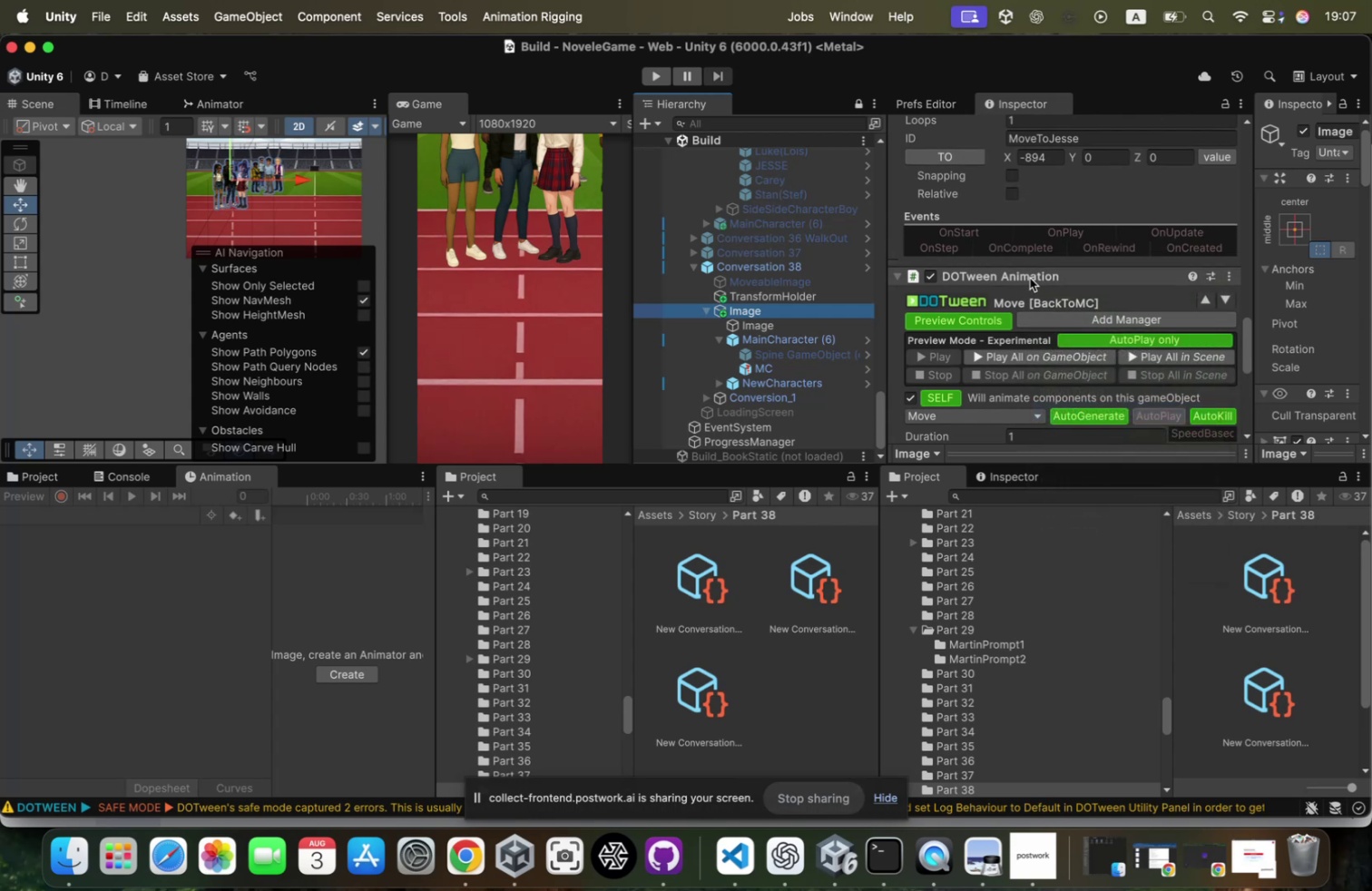 
right_click([1030, 278])
 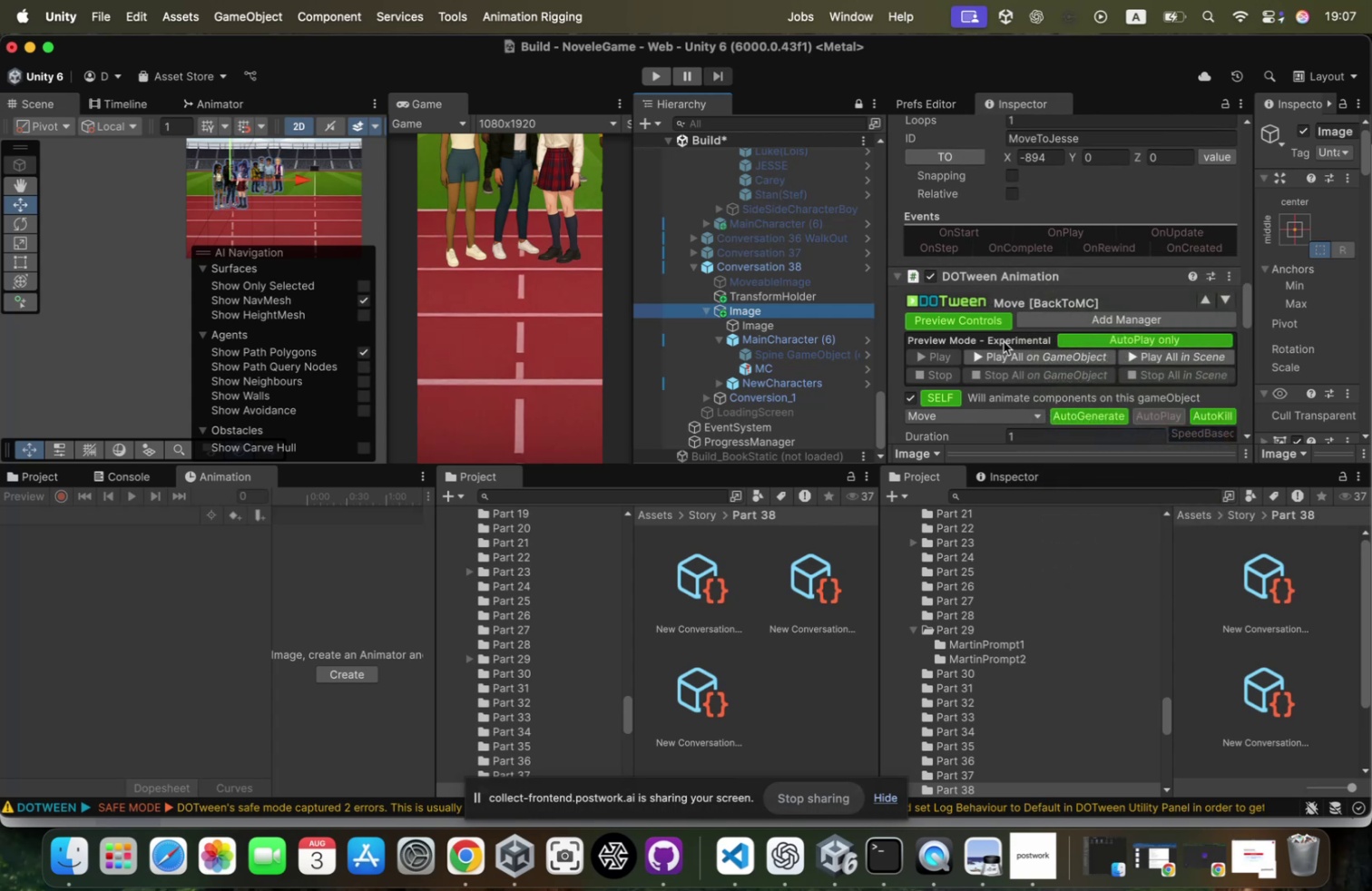 
wait(6.67)
 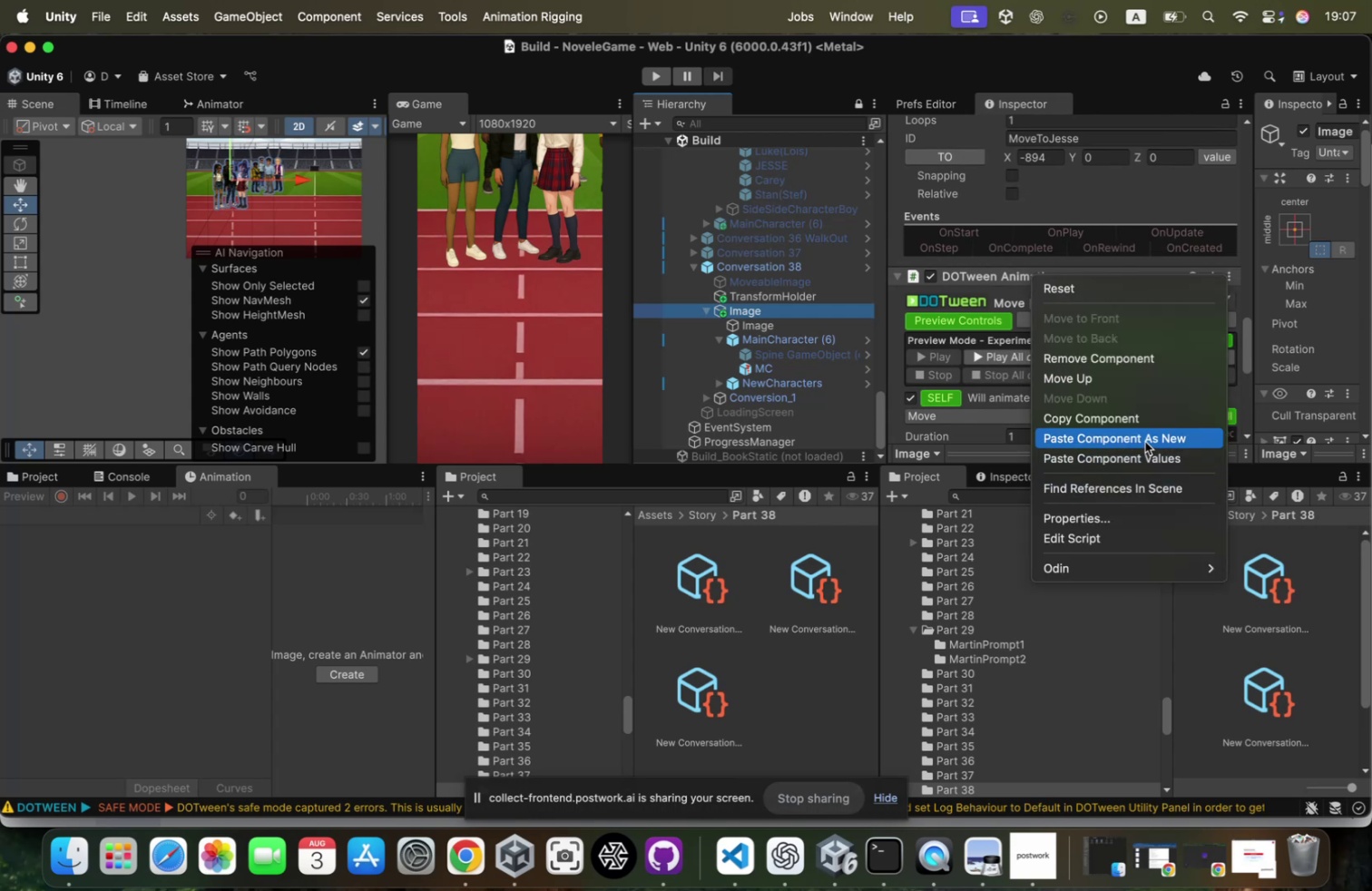 
scroll: coordinate [1023, 365], scroll_direction: down, amount: 21.0
 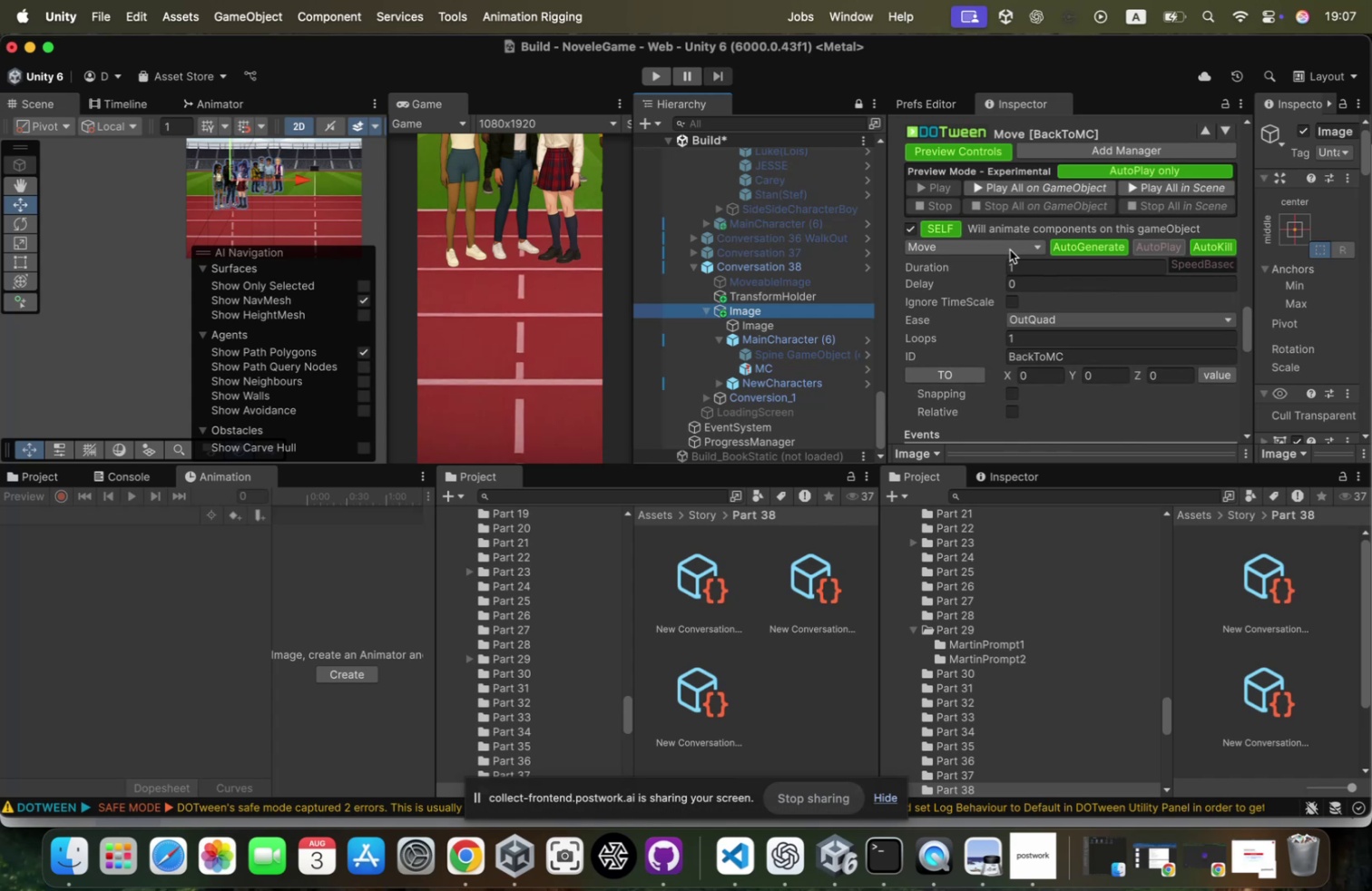 
left_click([1010, 247])
 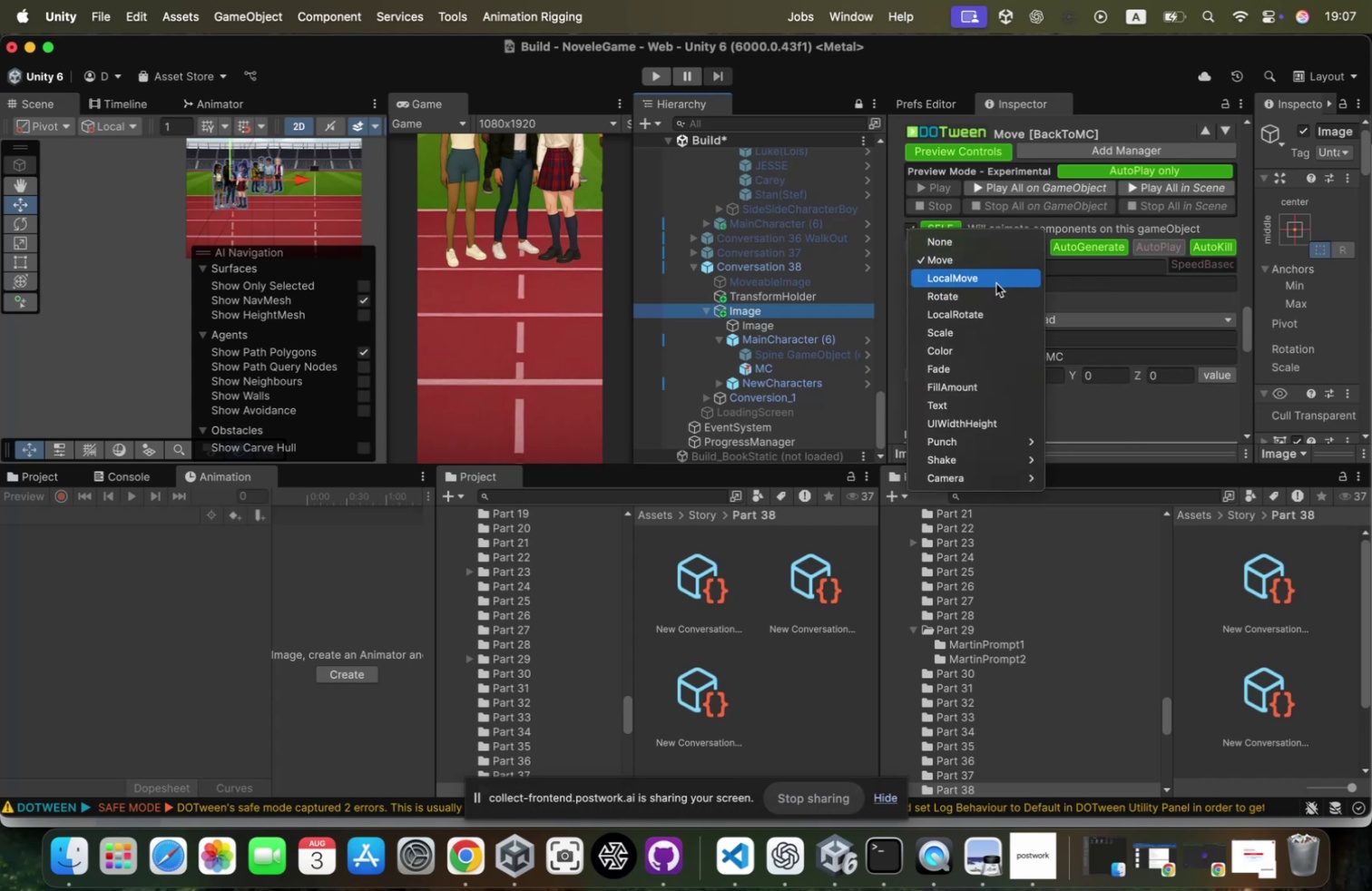 
wait(5.19)
 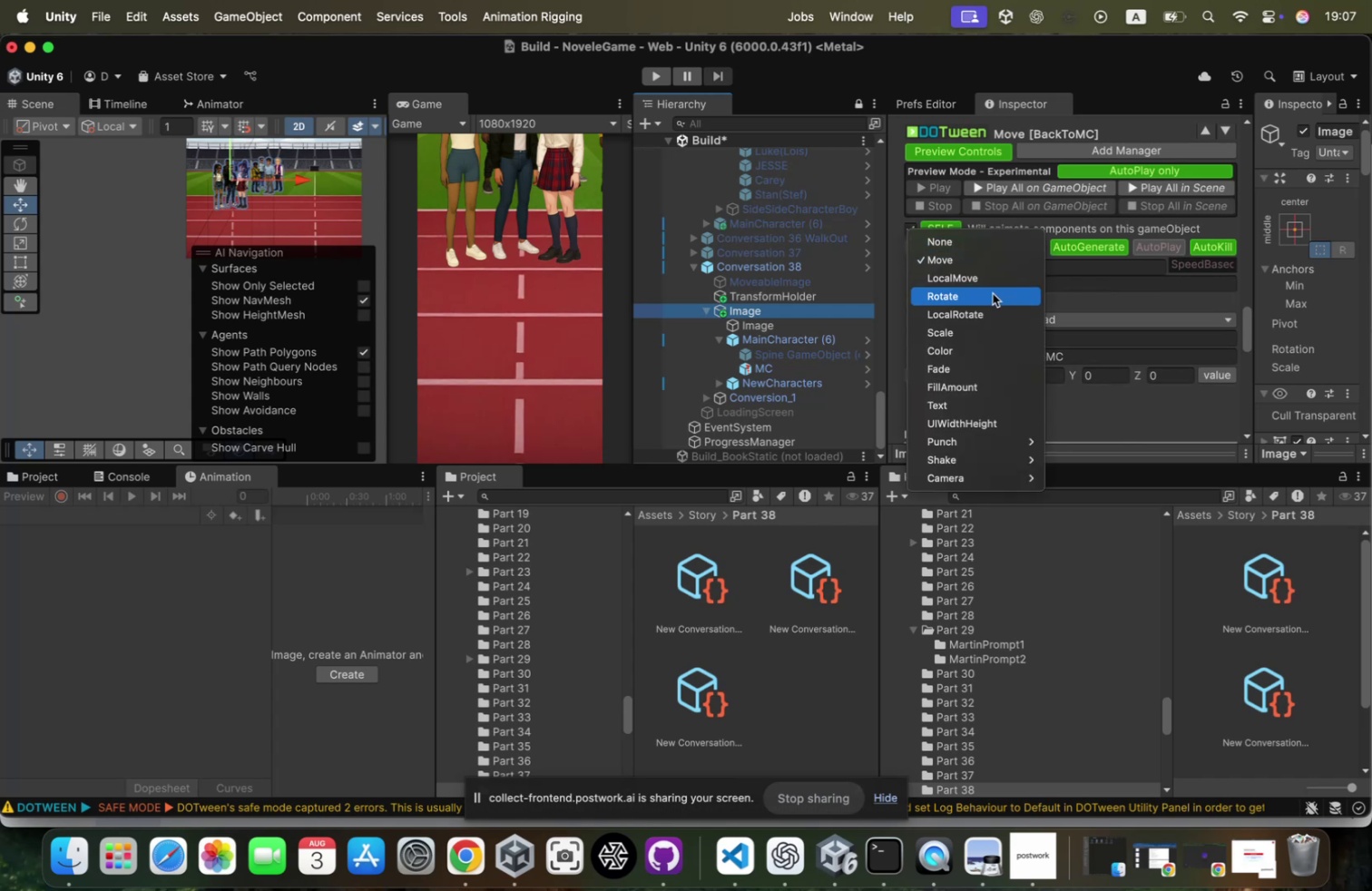 
left_click([976, 328])
 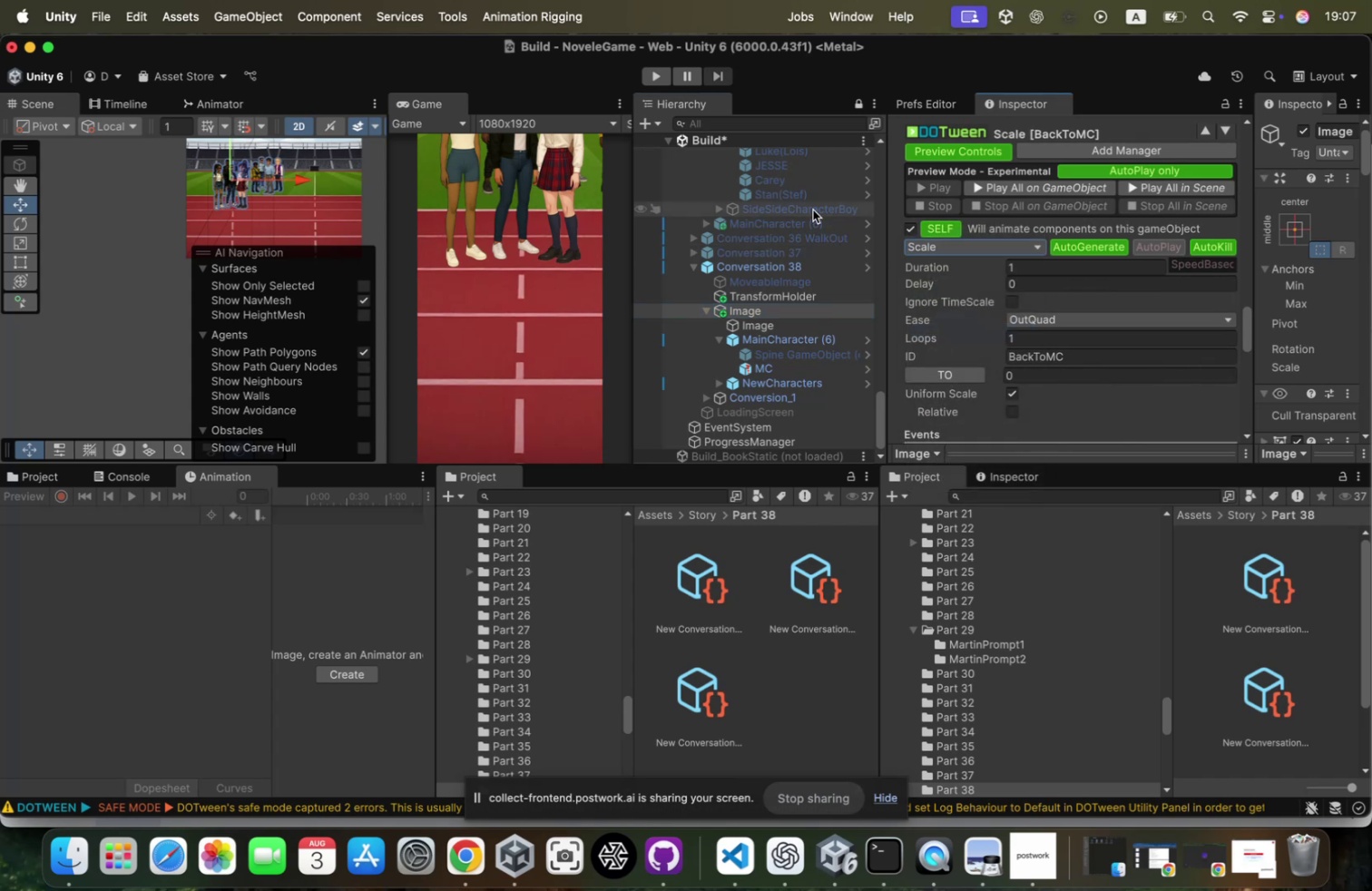 
scroll: coordinate [992, 228], scroll_direction: up, amount: 206.0
 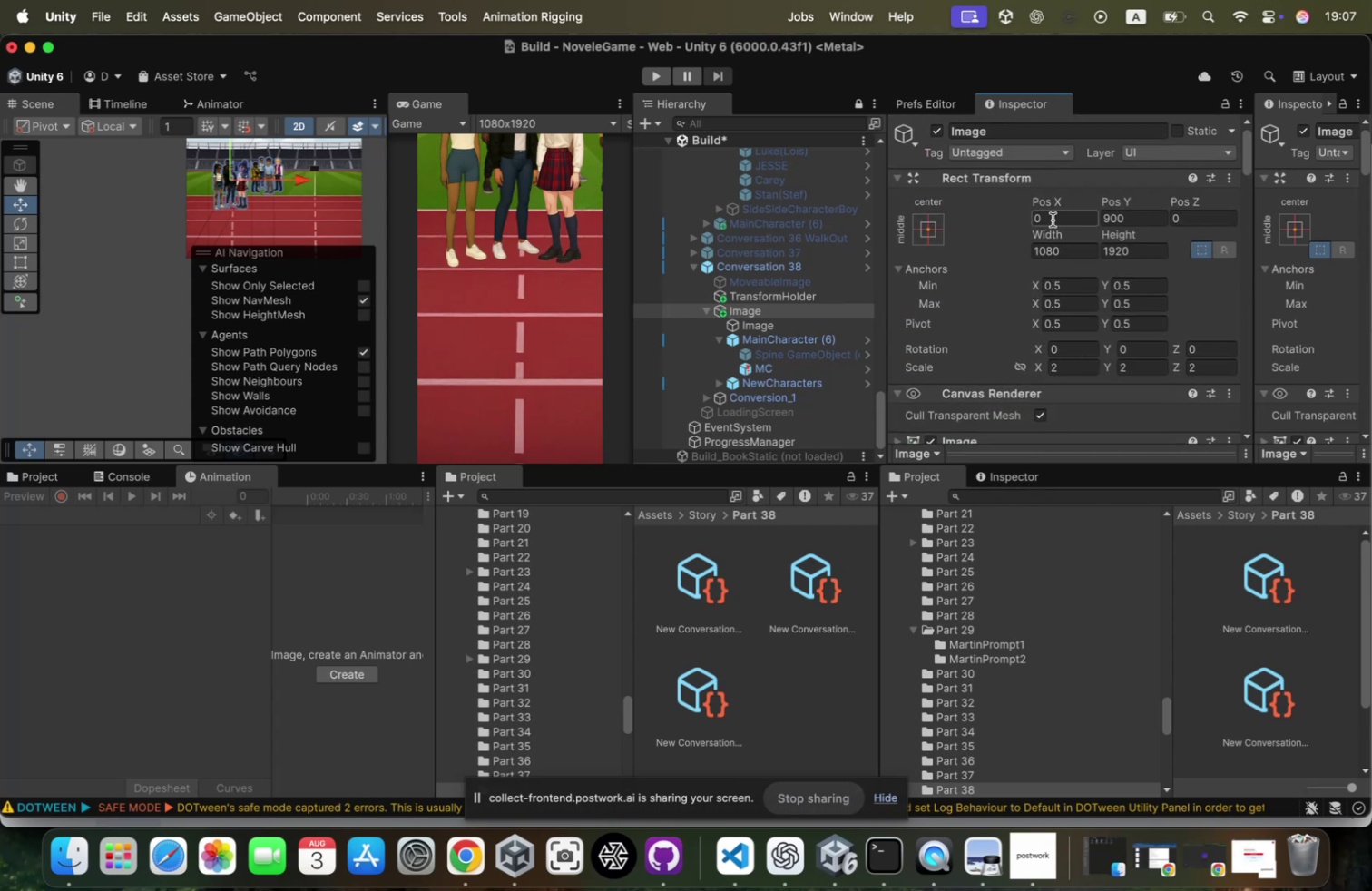 
left_click([1053, 220])
 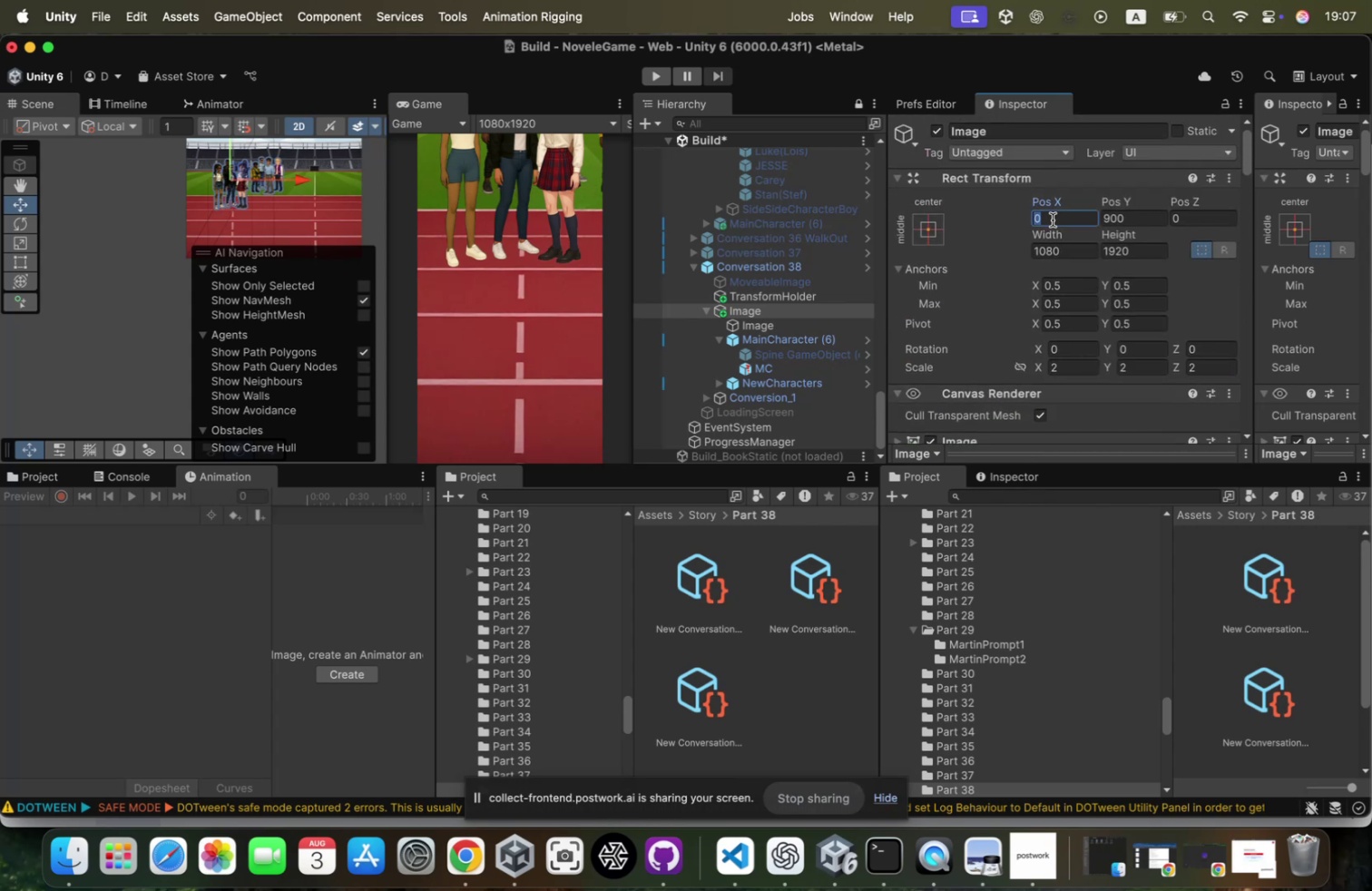 
key(Tab)
 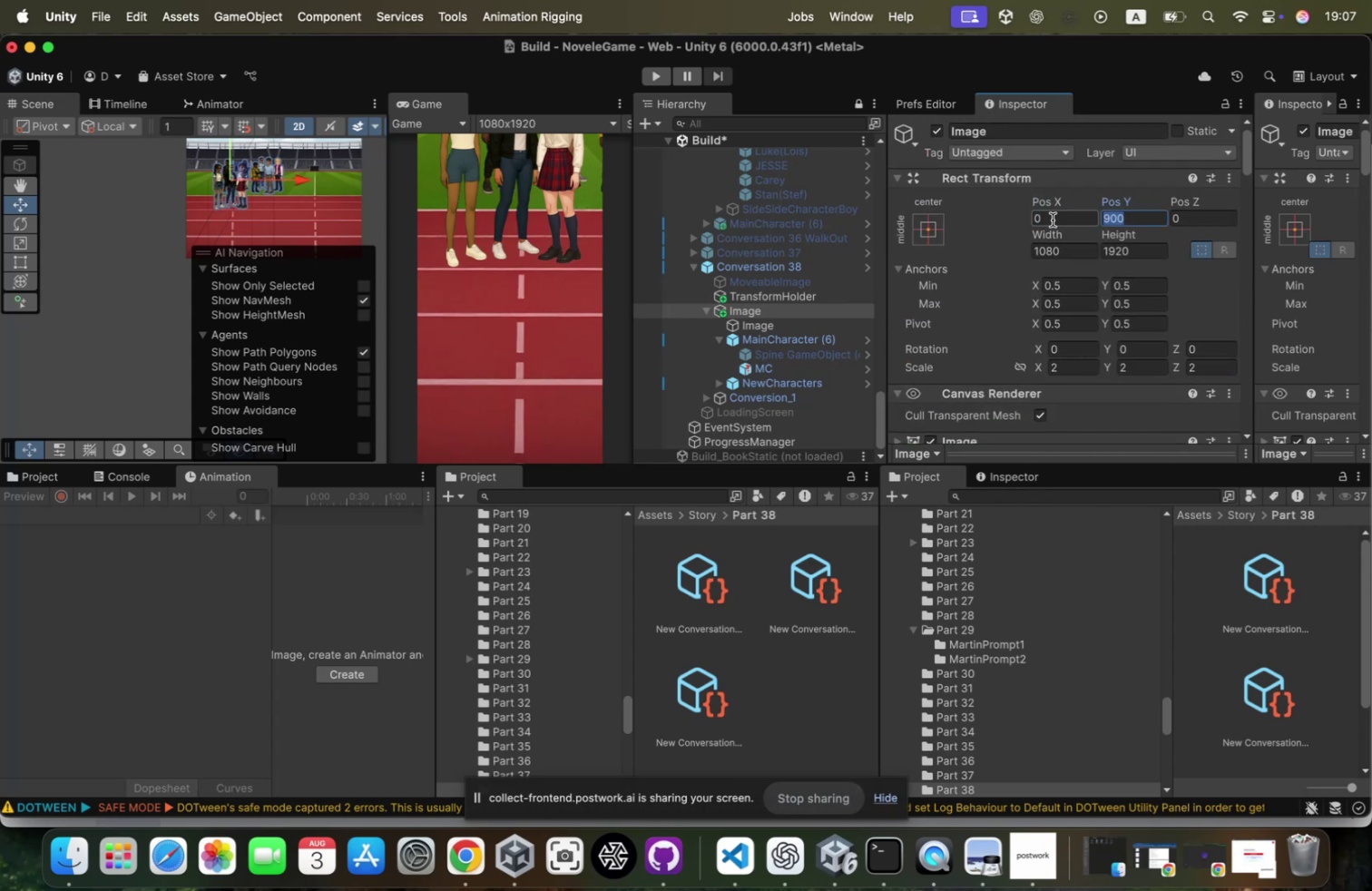 
key(0)
 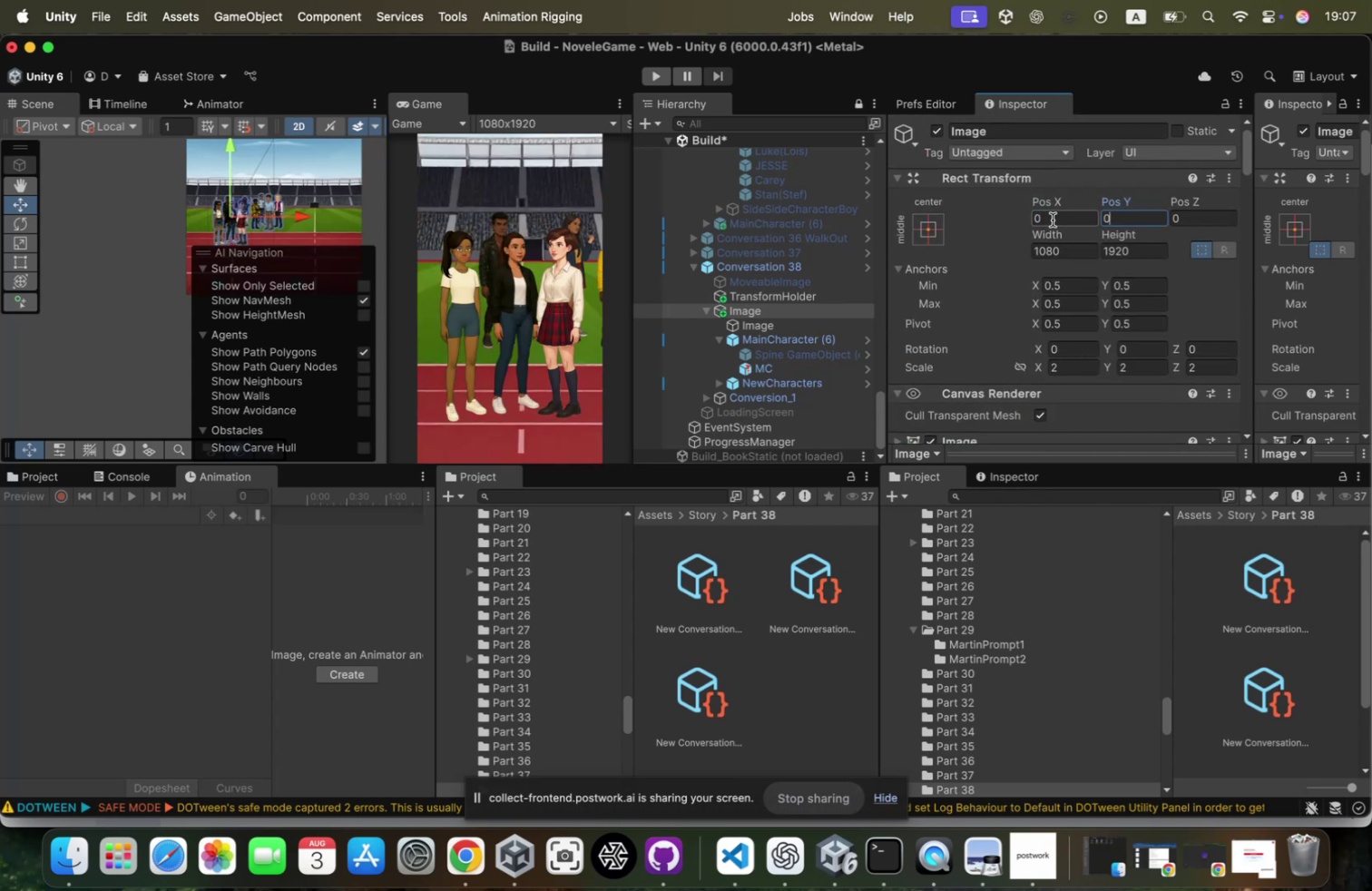 
left_click([1053, 220])
 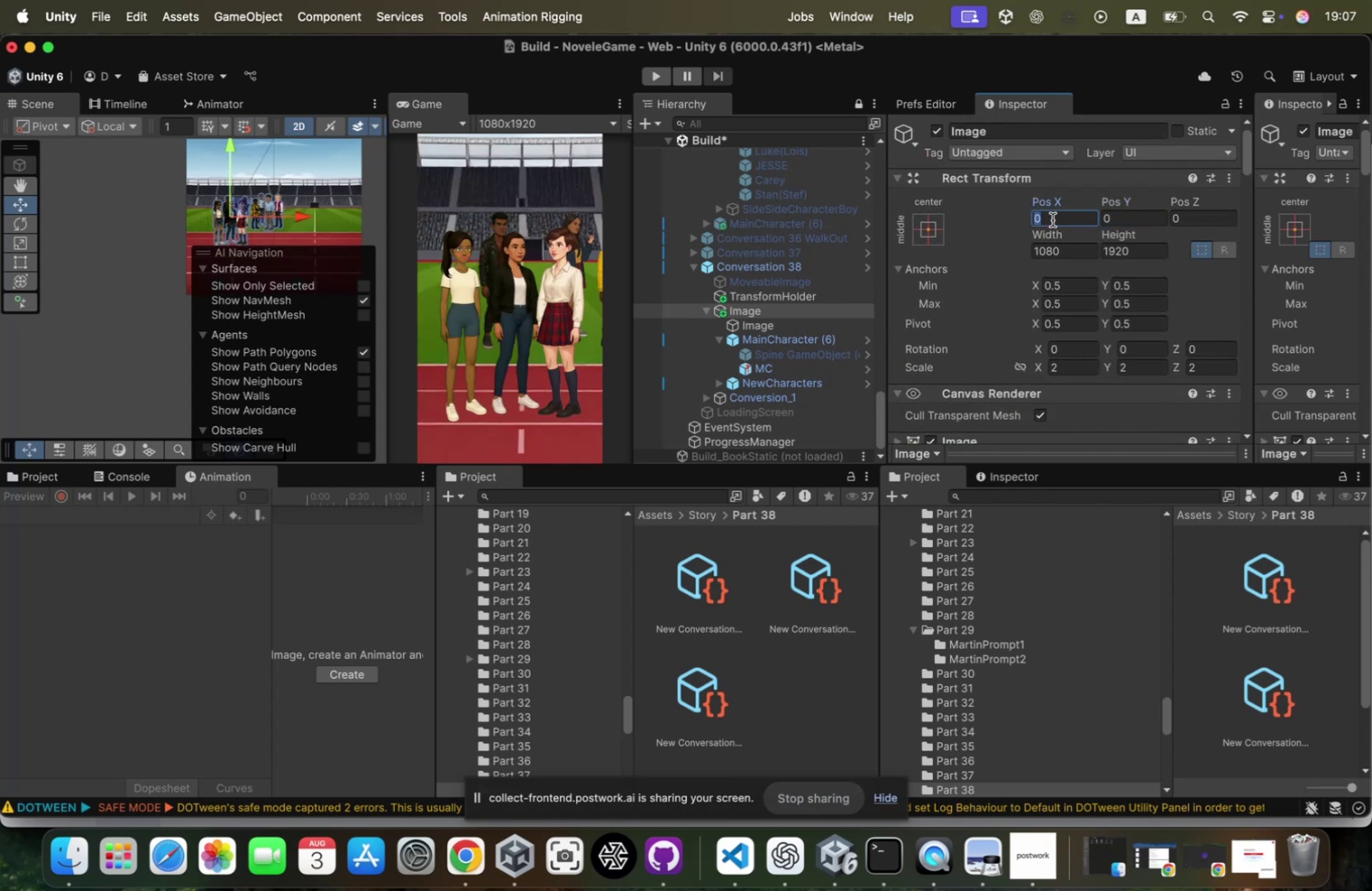 
type(984)
 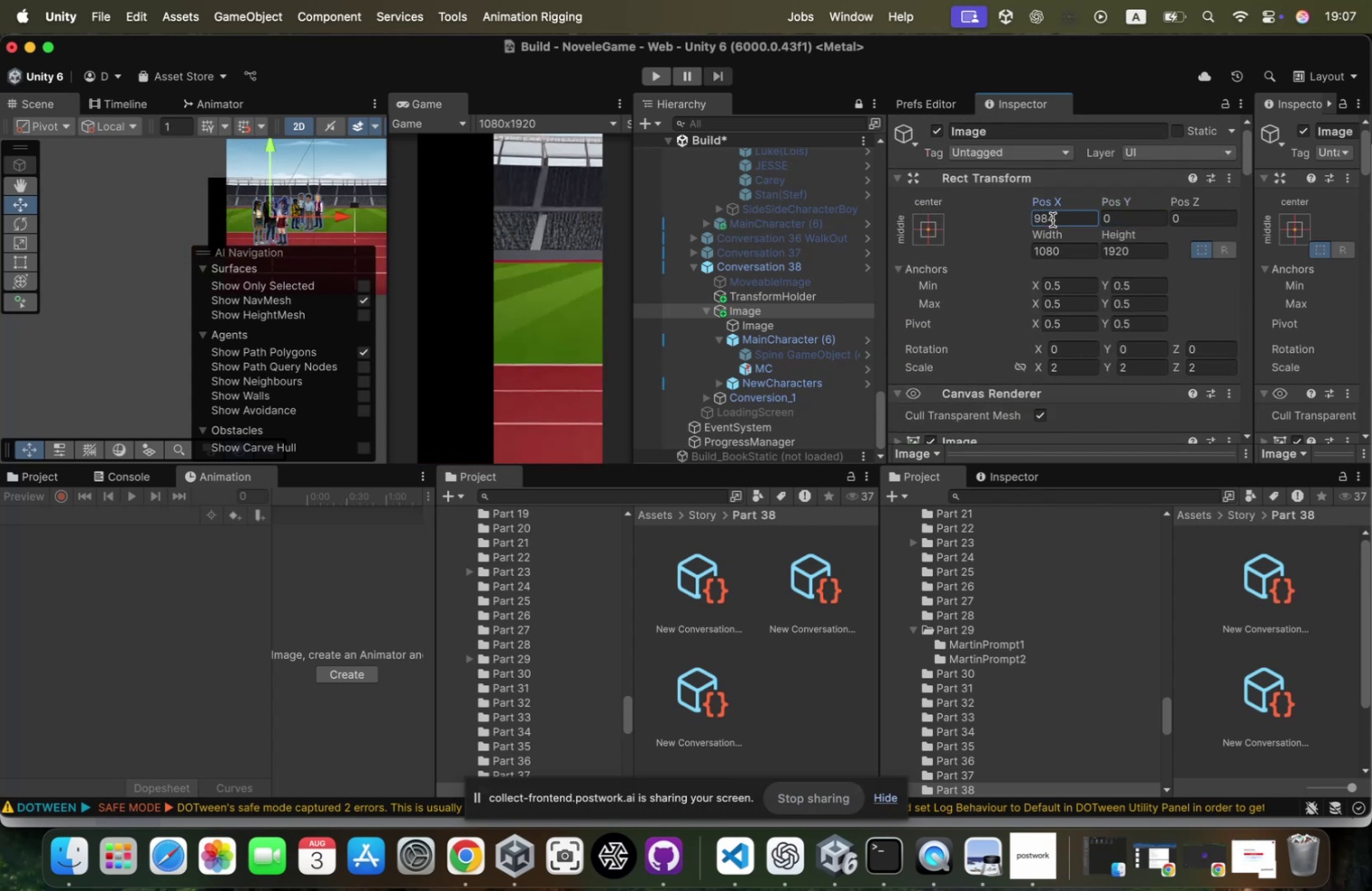 
key(ArrowLeft)
 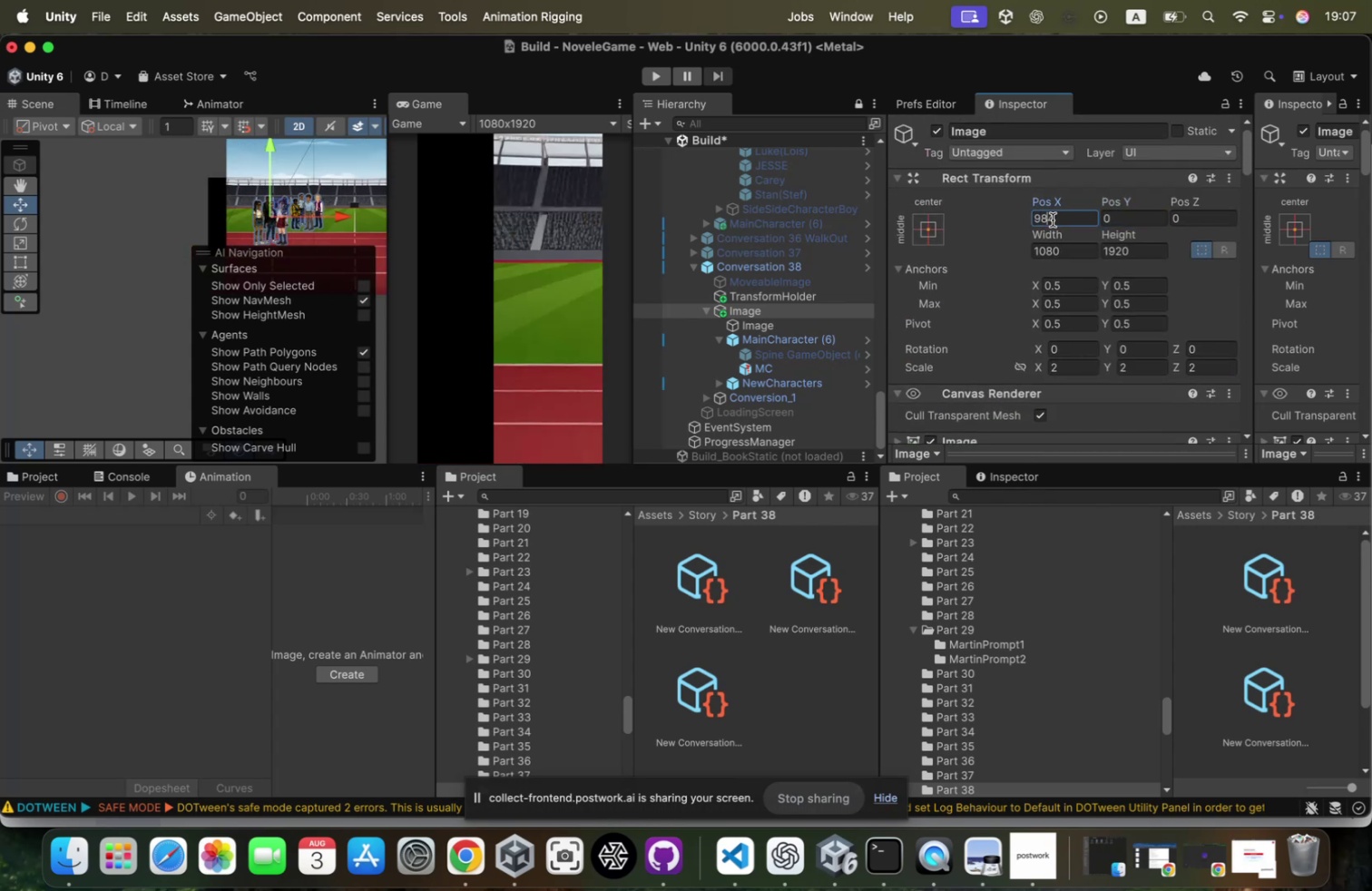 
key(ArrowLeft)
 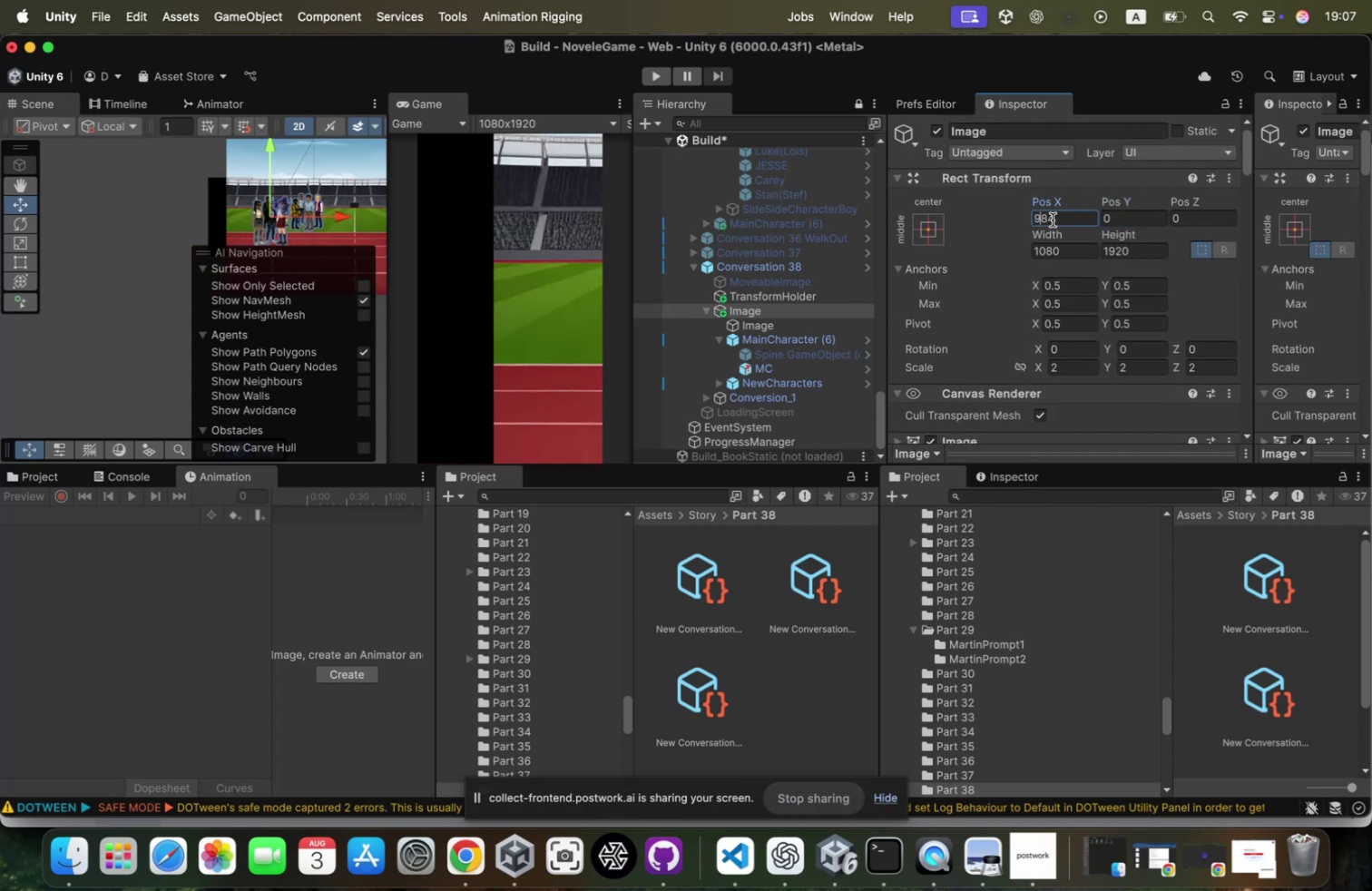 
key(ArrowLeft)
 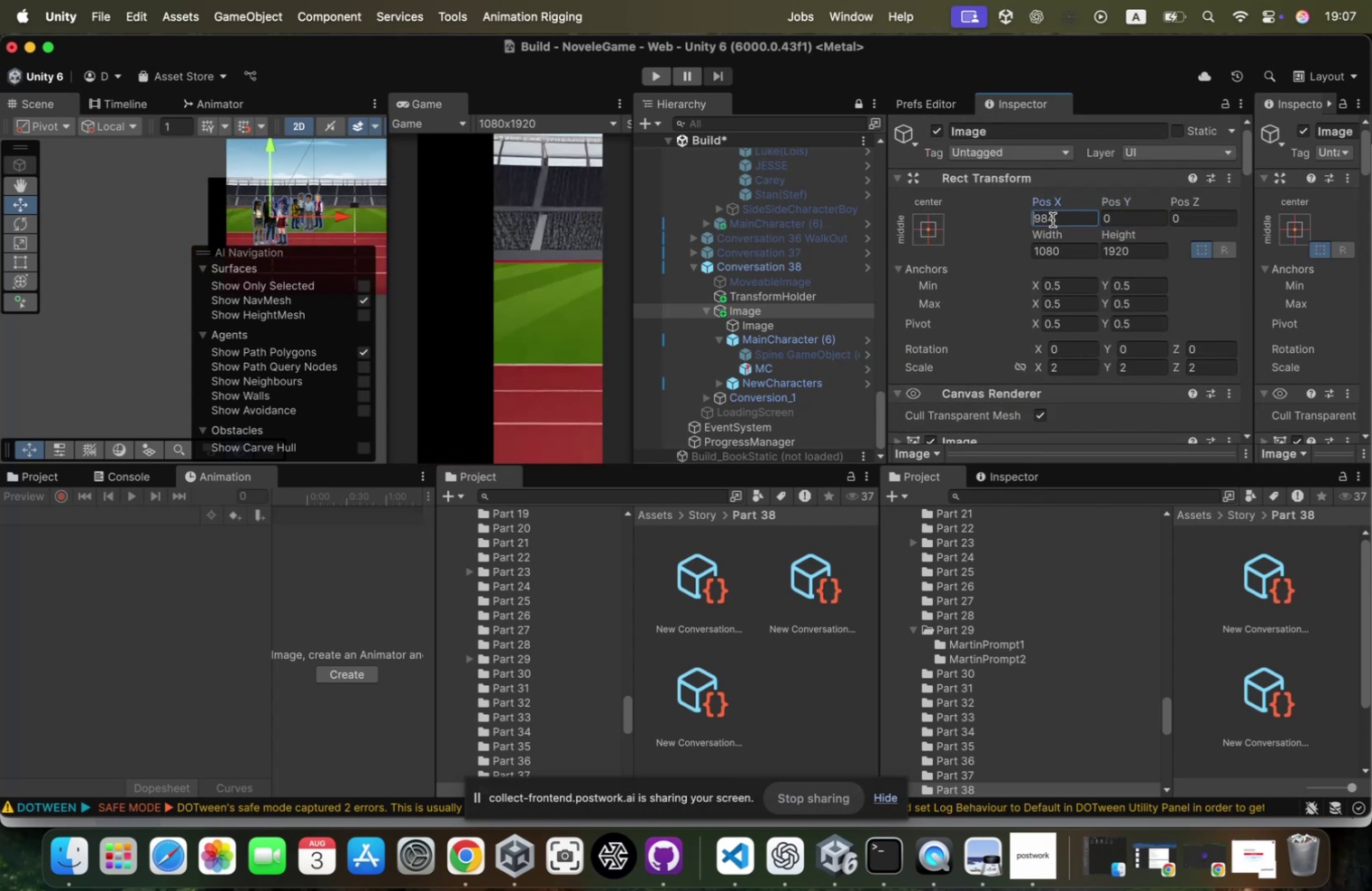 
key(ArrowLeft)
 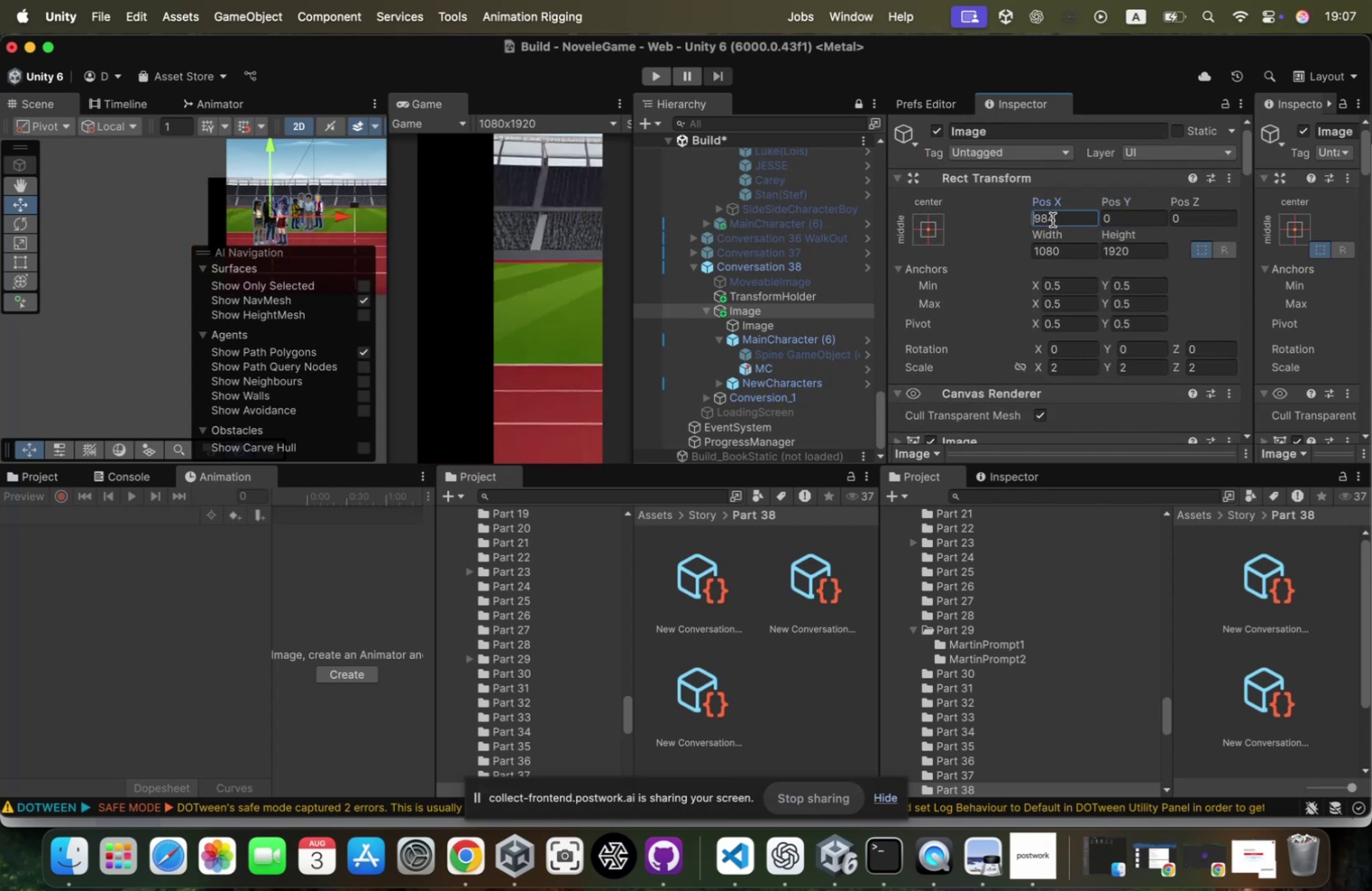 
key(Minus)
 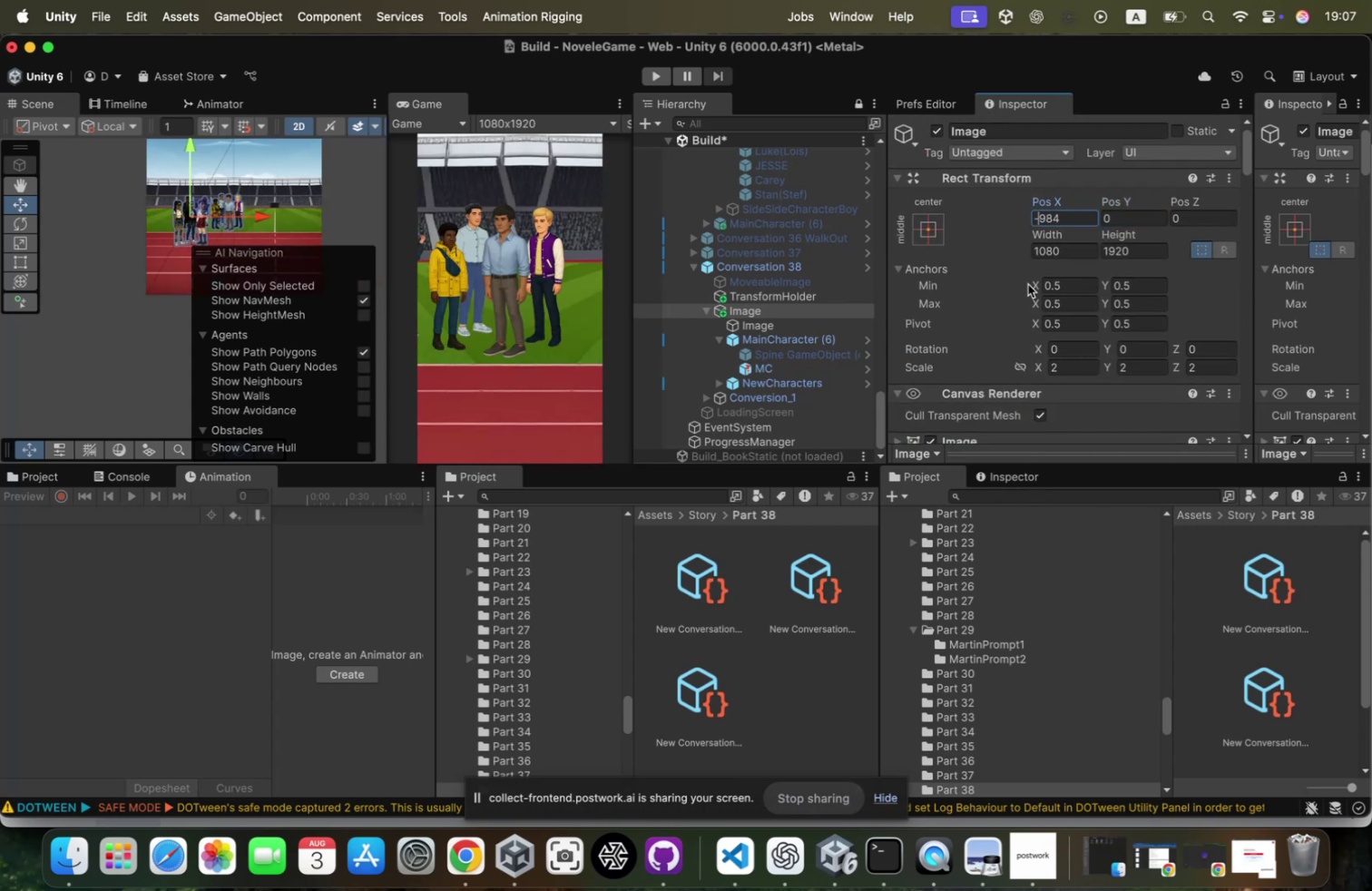 
left_click([1087, 370])
 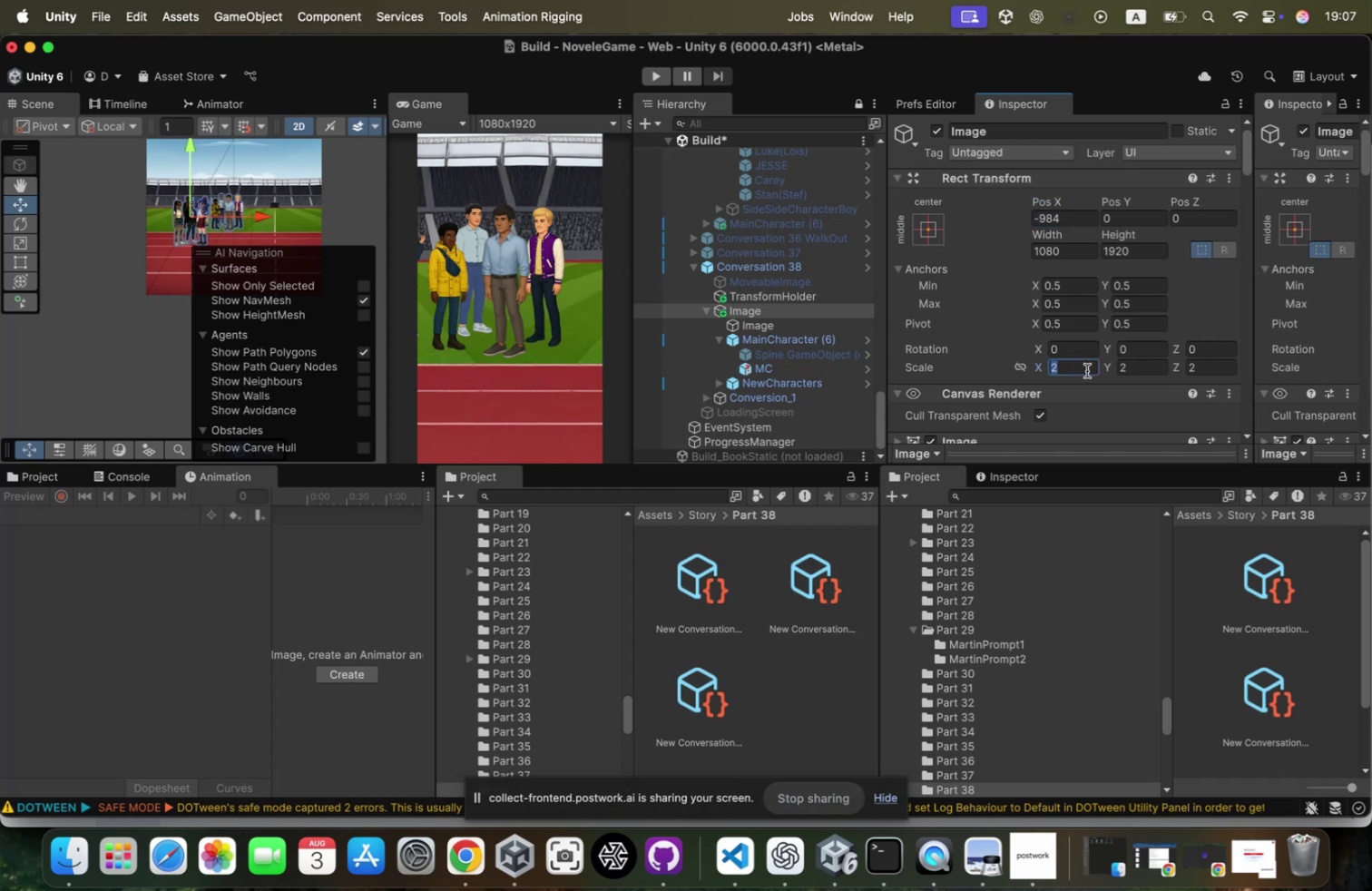 
type(33)
 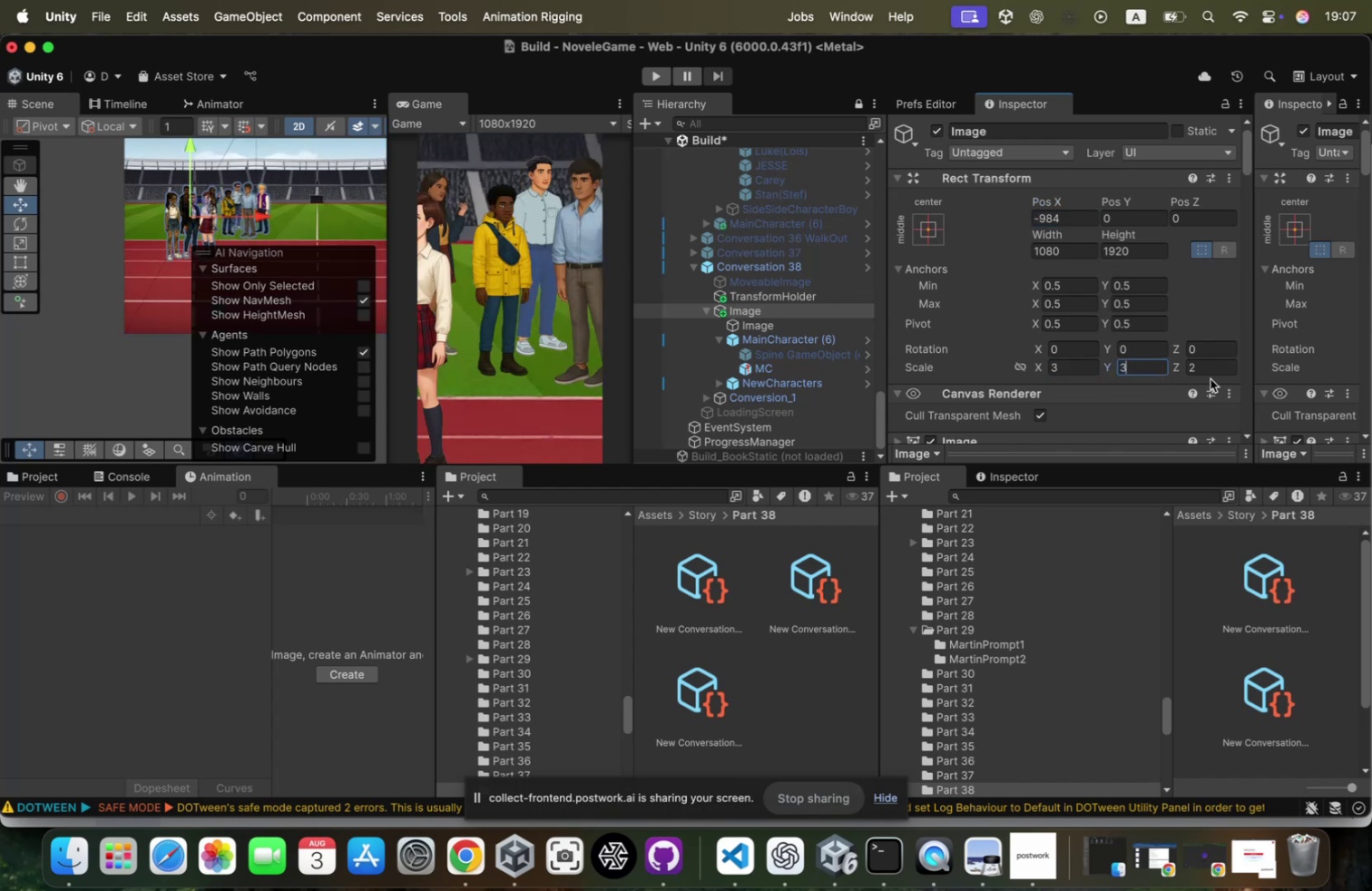 
left_click([1208, 371])
 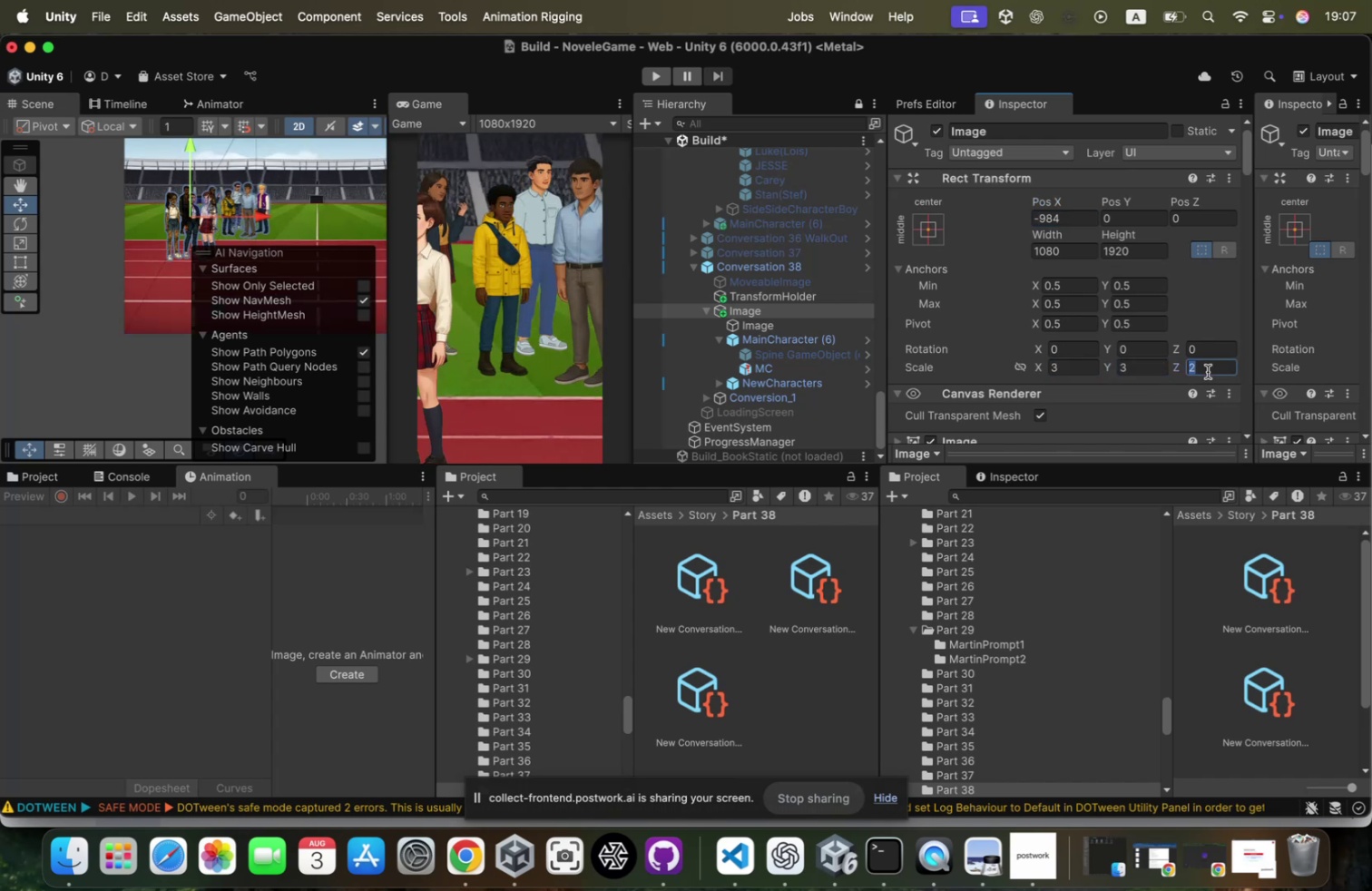 
key(3)
 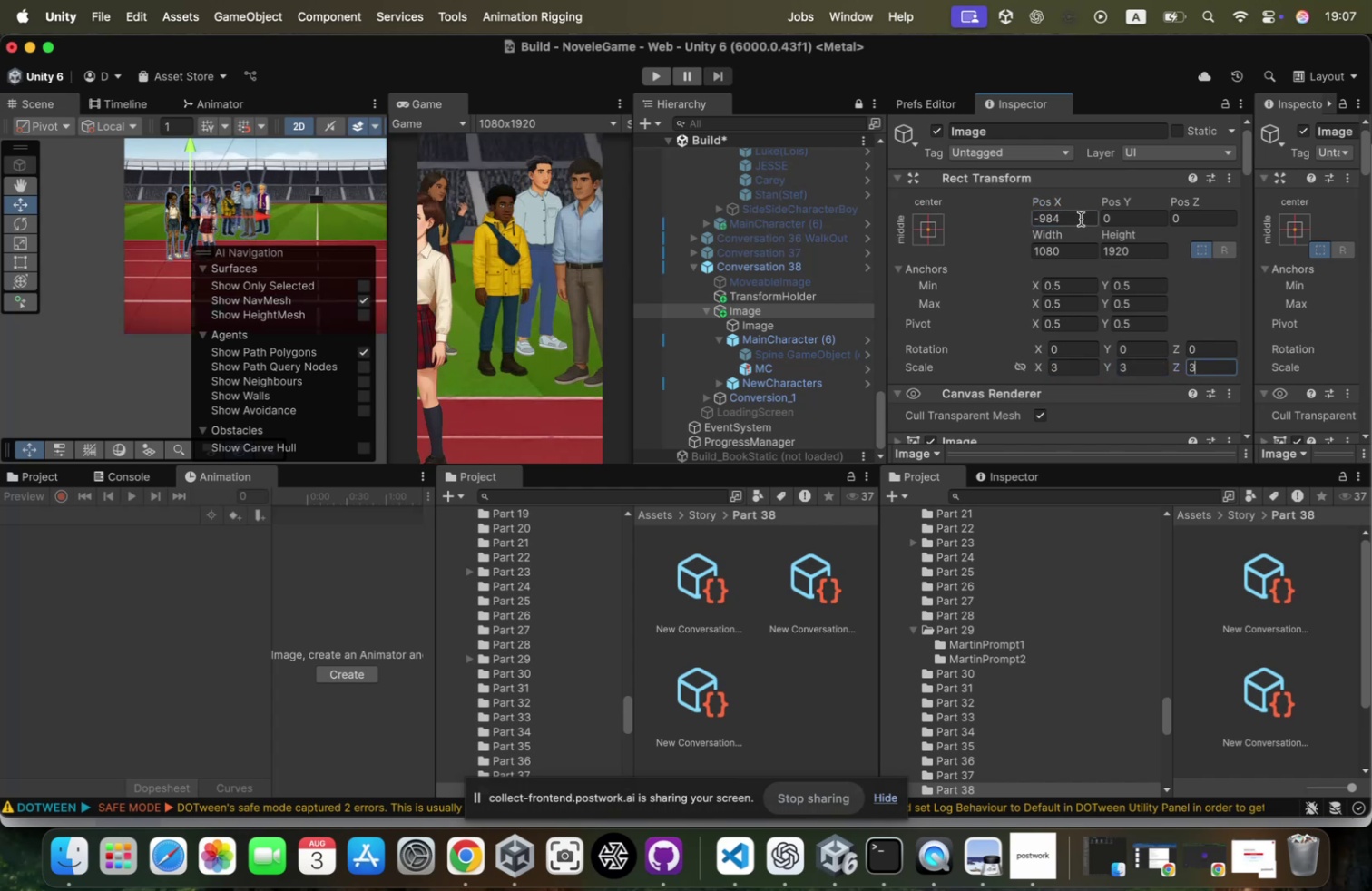 
left_click([1078, 218])
 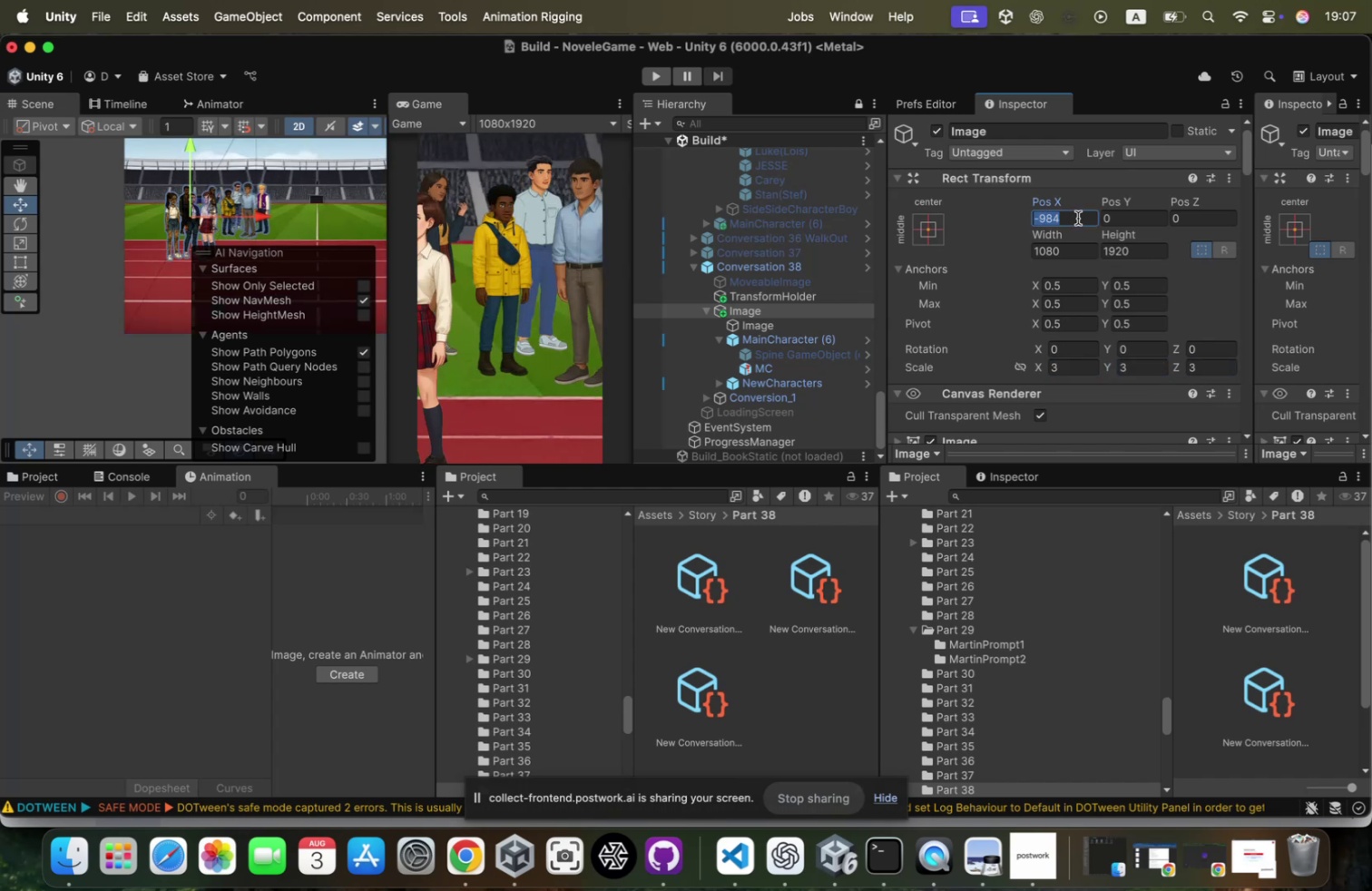 
type(-1000)
key(Backspace)
key(Backspace)
key(Backspace)
type(200)
 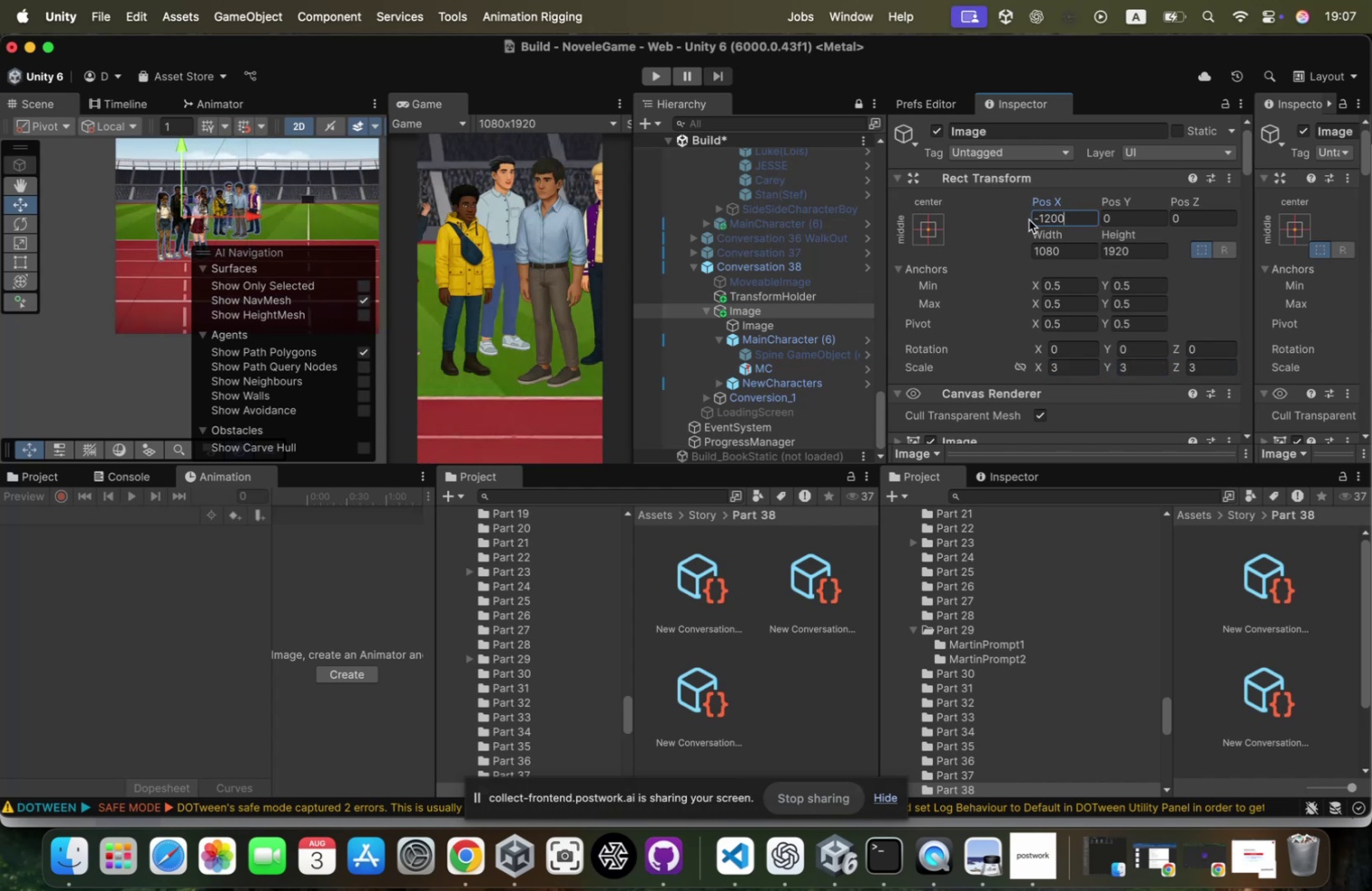 
left_click([1027, 220])
 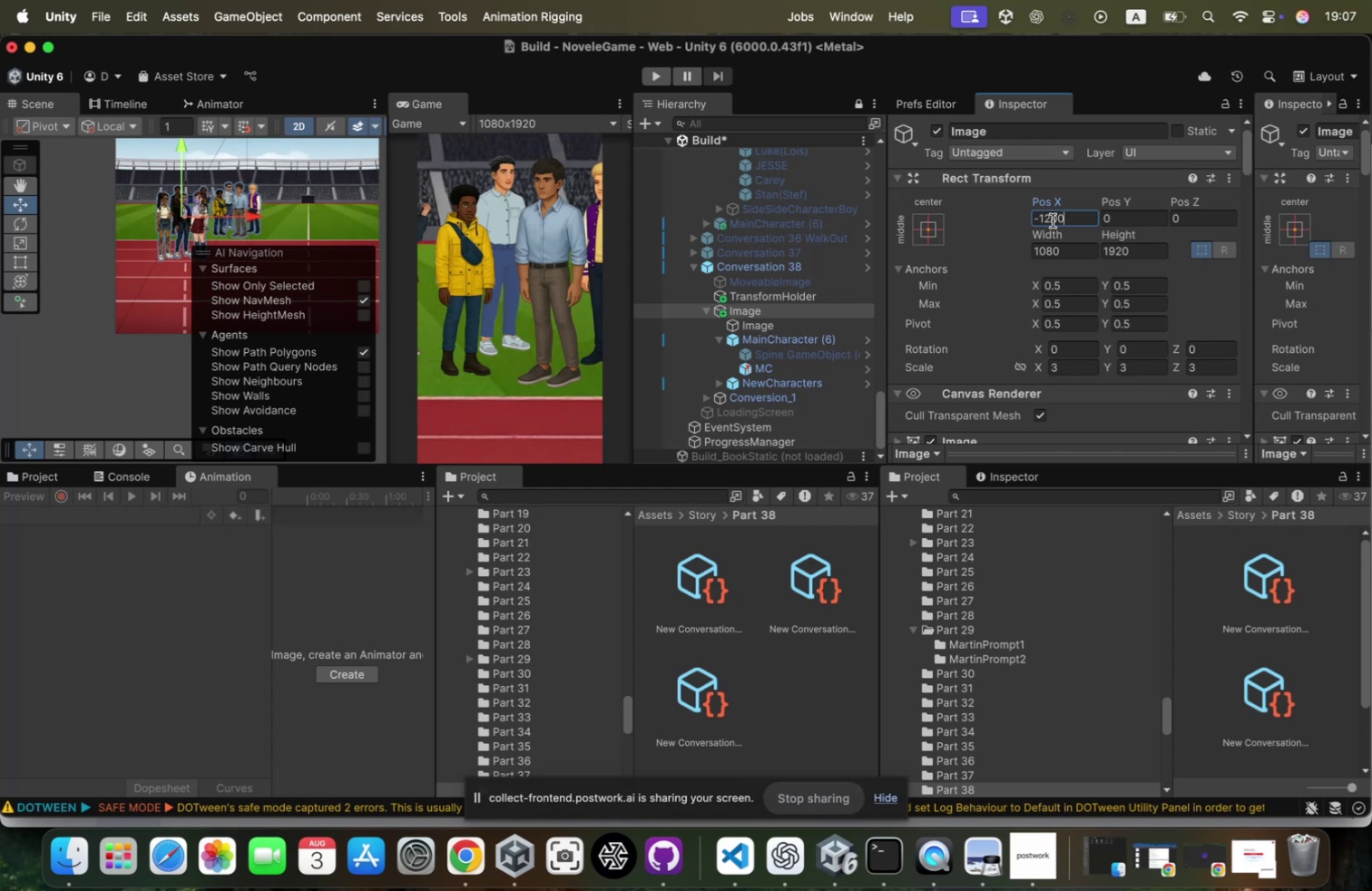 
left_click_drag(start_coordinate=[1052, 220], to_coordinate=[1110, 213])
 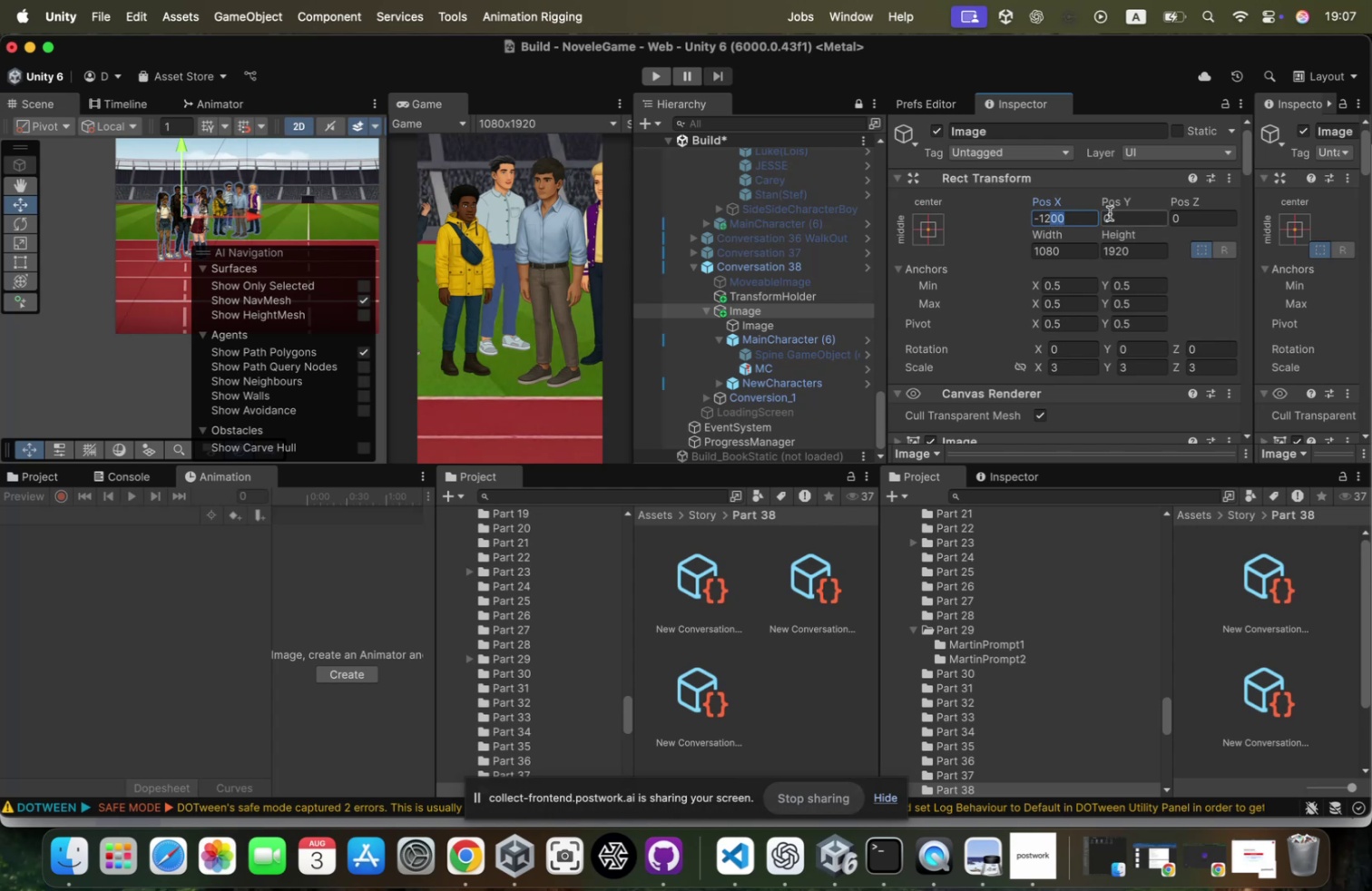 
key(Backspace)
key(Backspace)
type(400)
 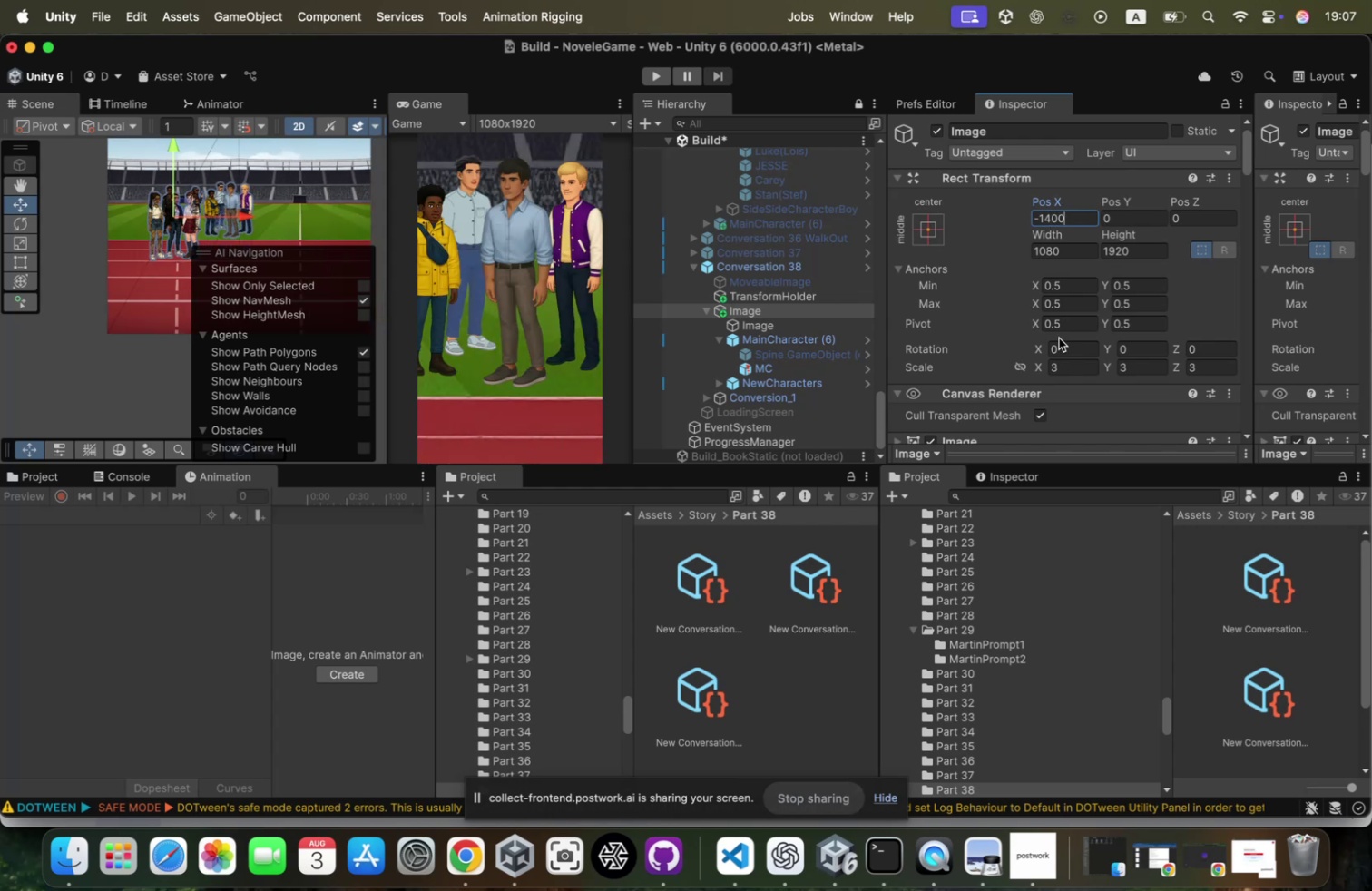 
left_click([1068, 376])
 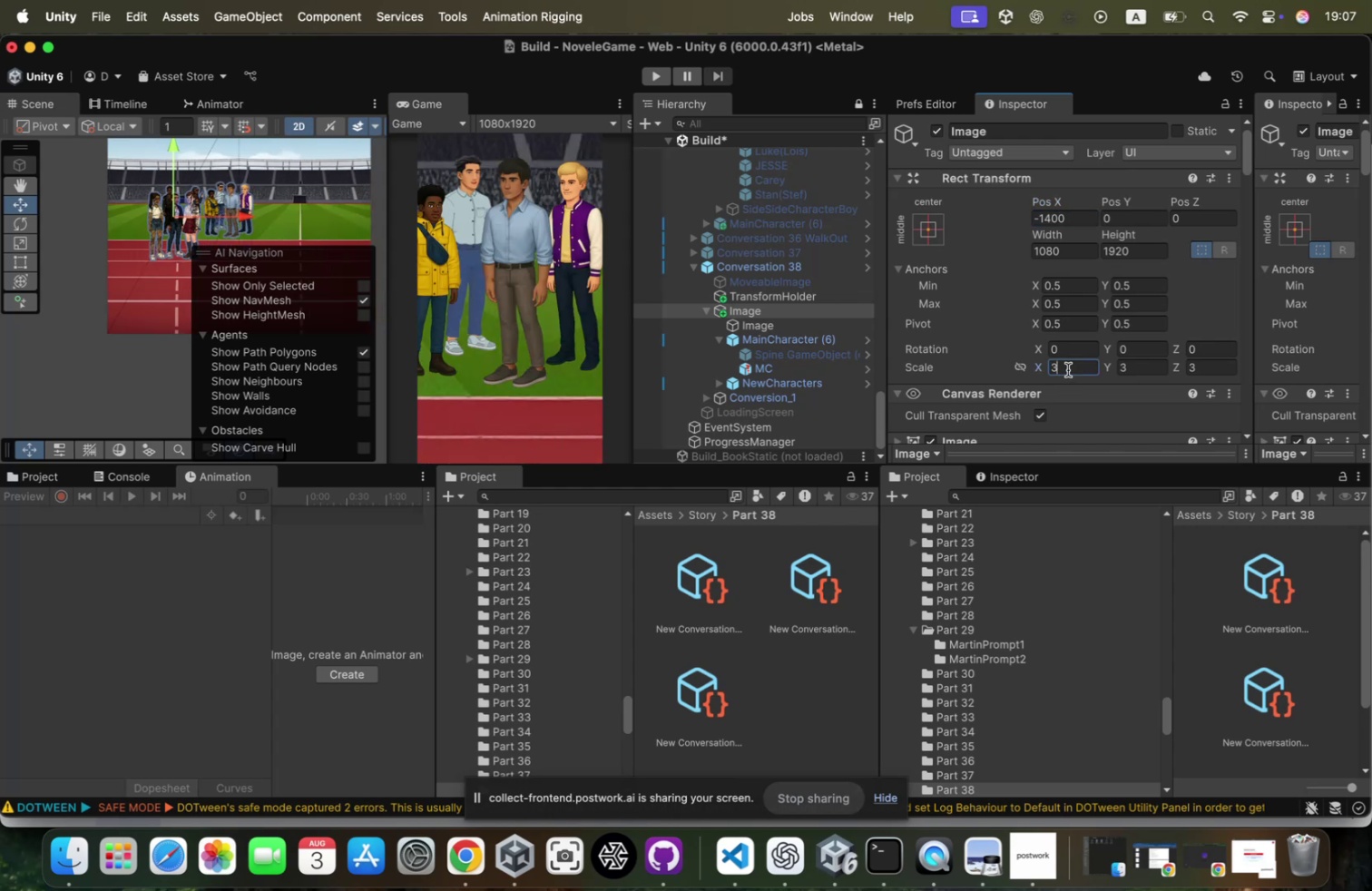 
left_click([1068, 369])
 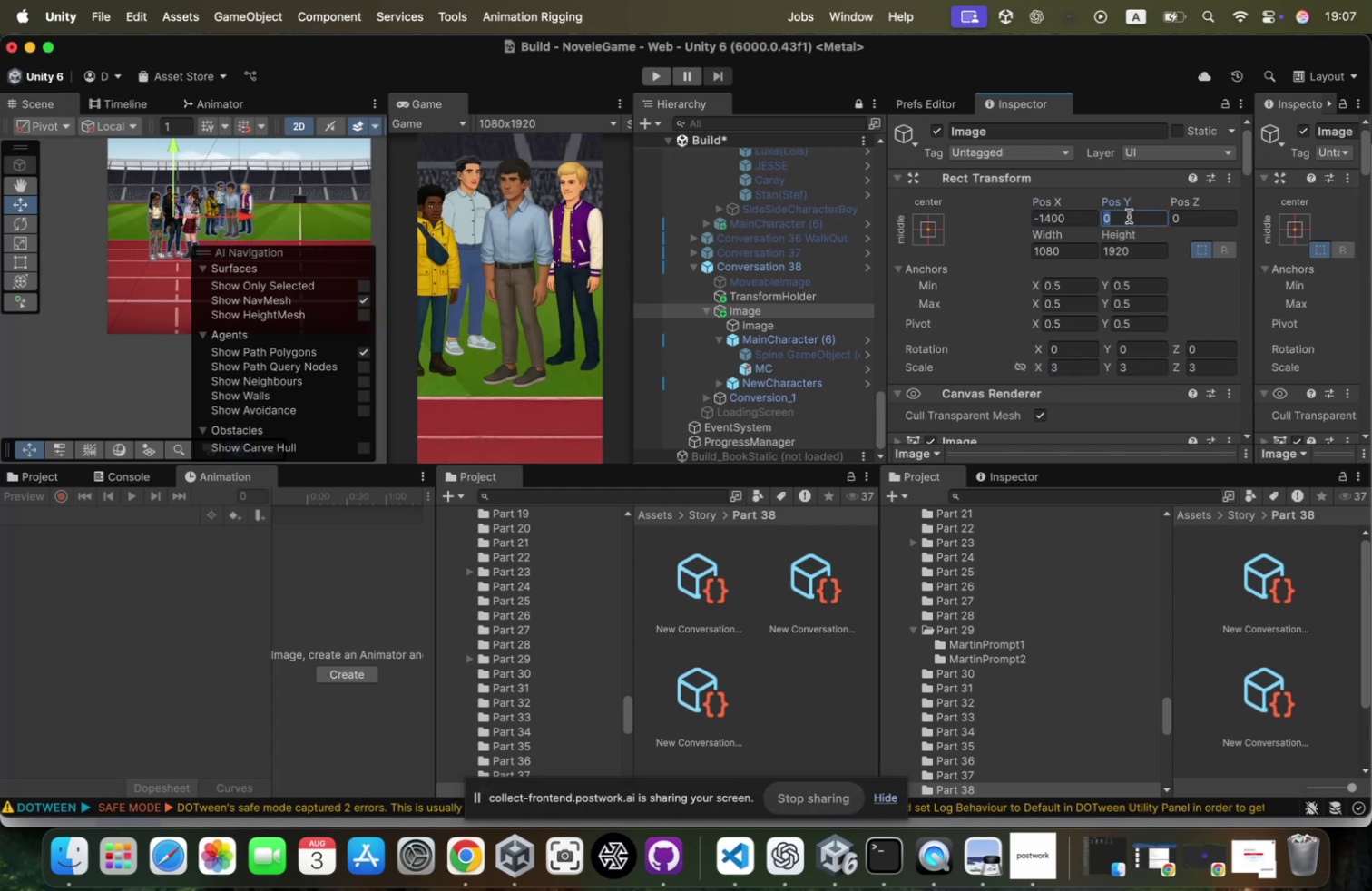 
type(20)
key(Backspace)
key(Backspace)
type(40)
key(Backspace)
key(Backspace)
type(-40)
key(Backspace)
key(Backspace)
type(400)
 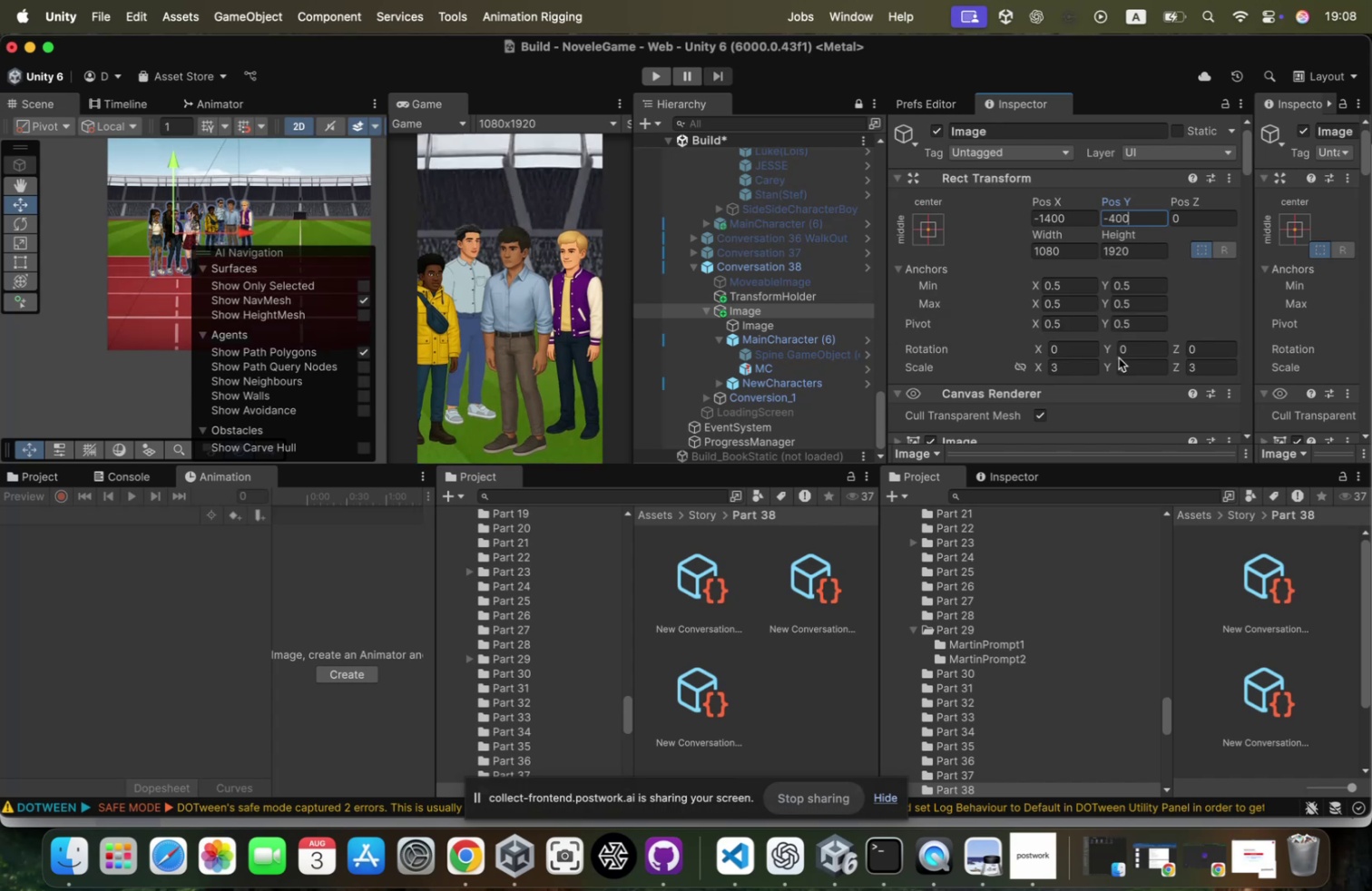 
key(4)
 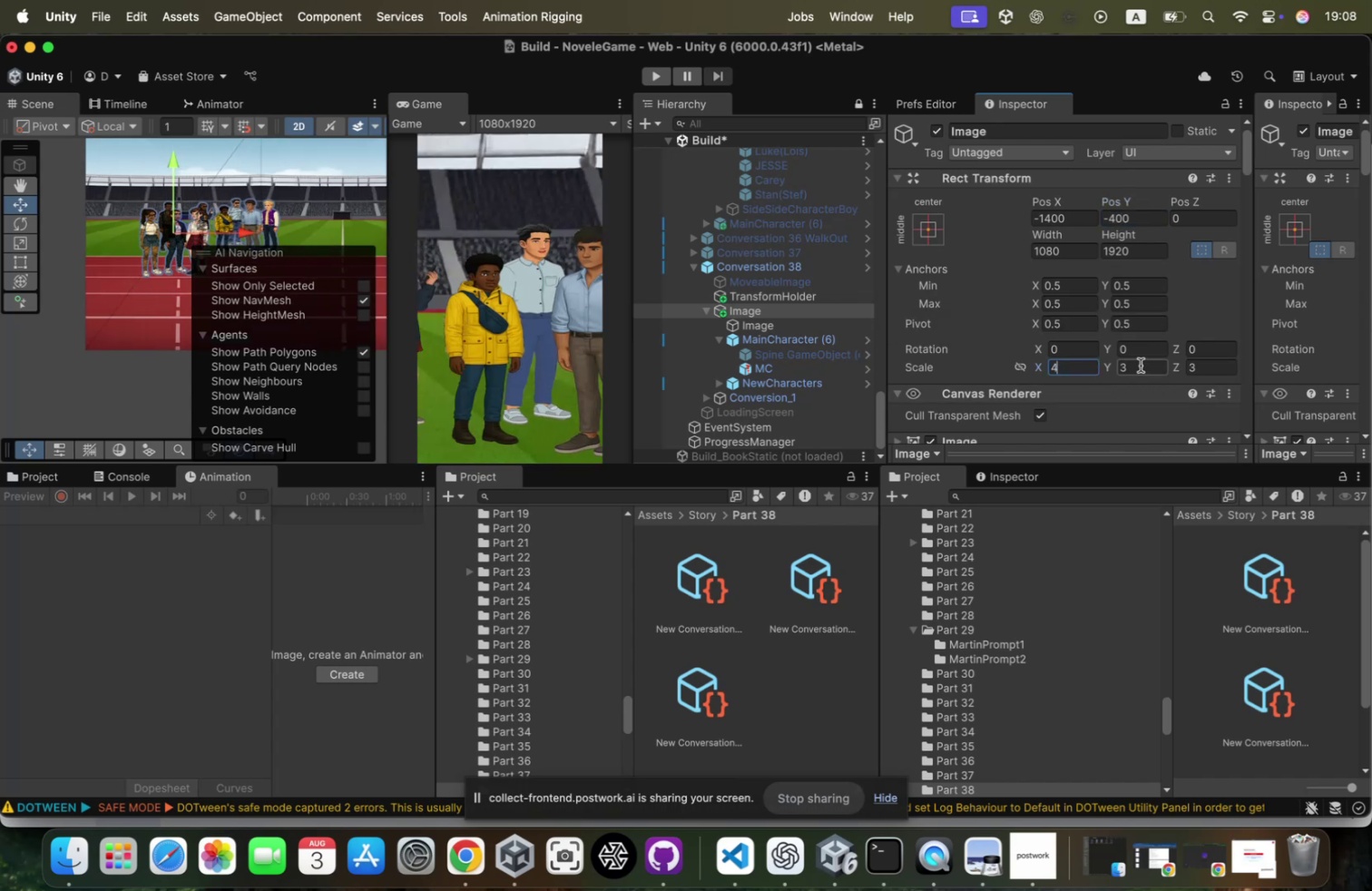 
left_click([1141, 365])
 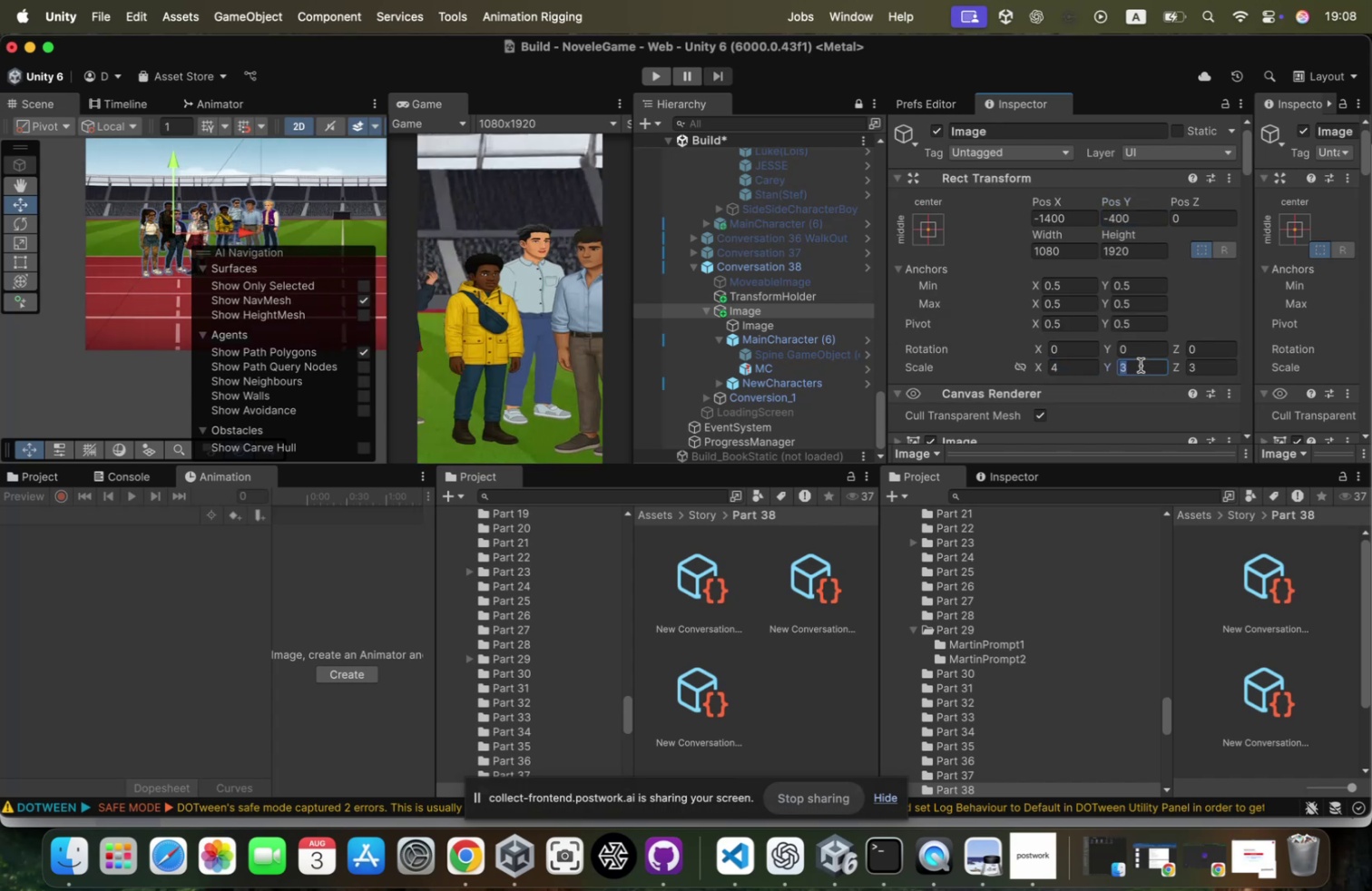 
key(4)
 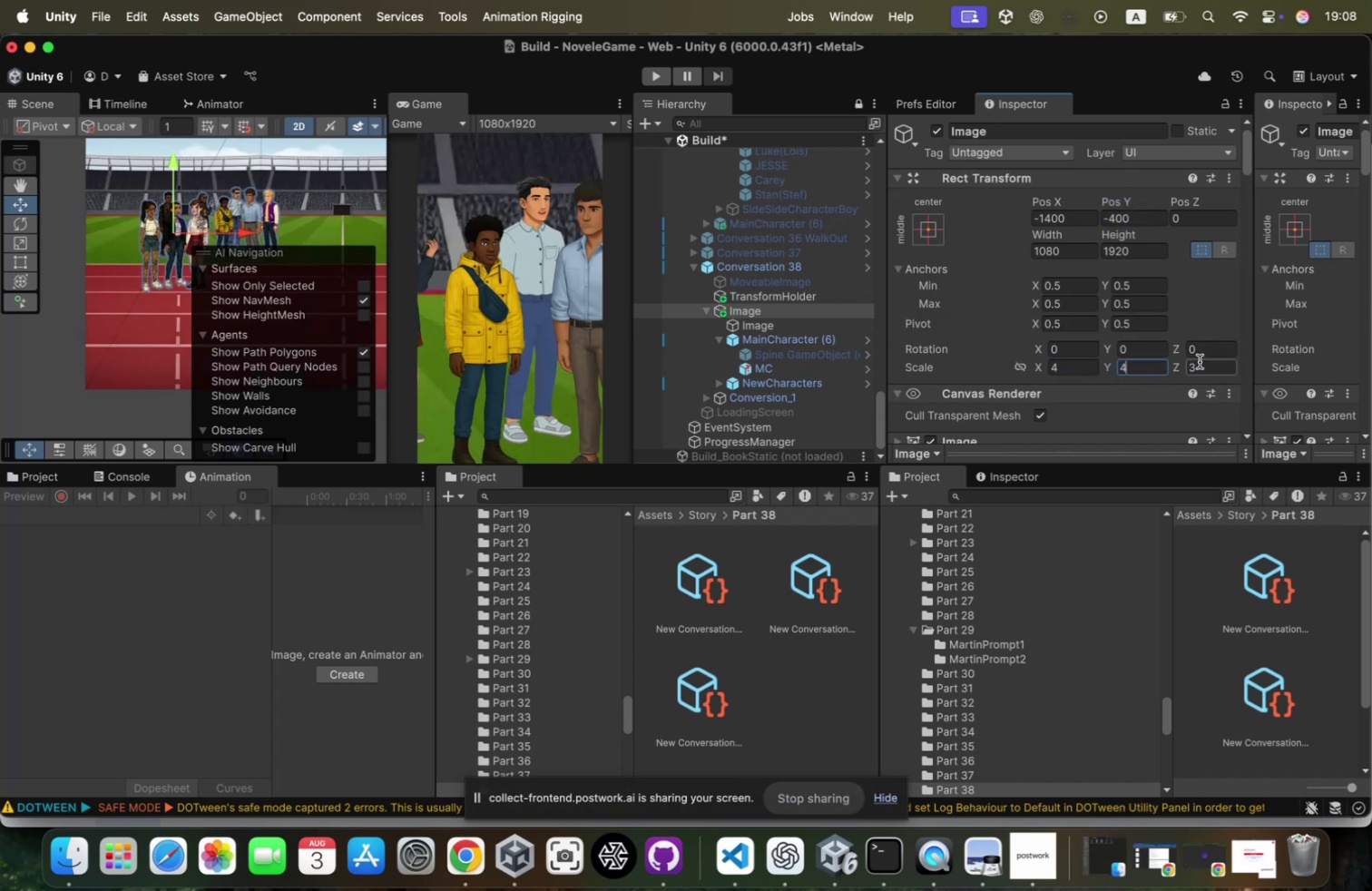 
left_click([1200, 361])
 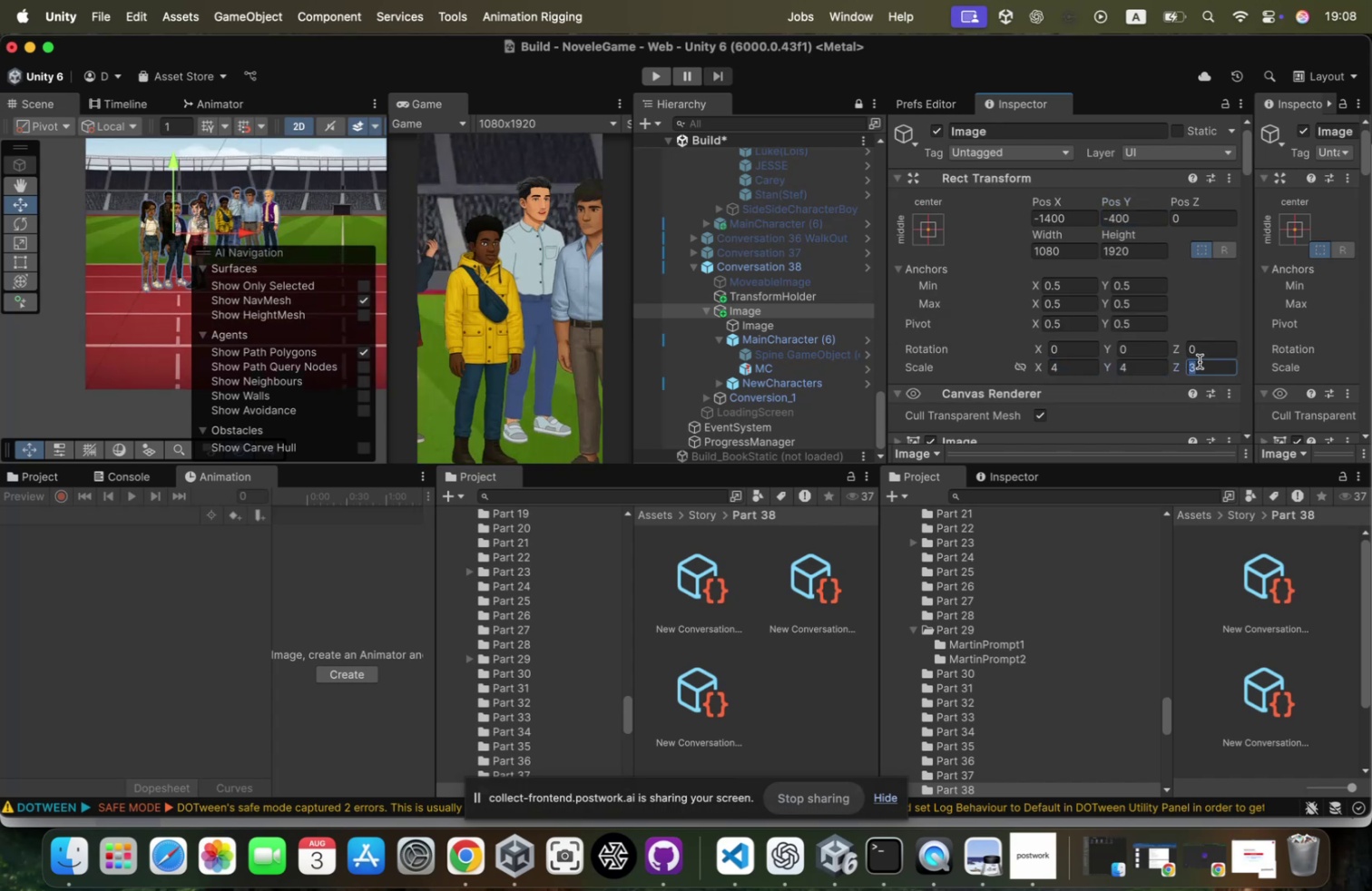 
type(4-1800)
 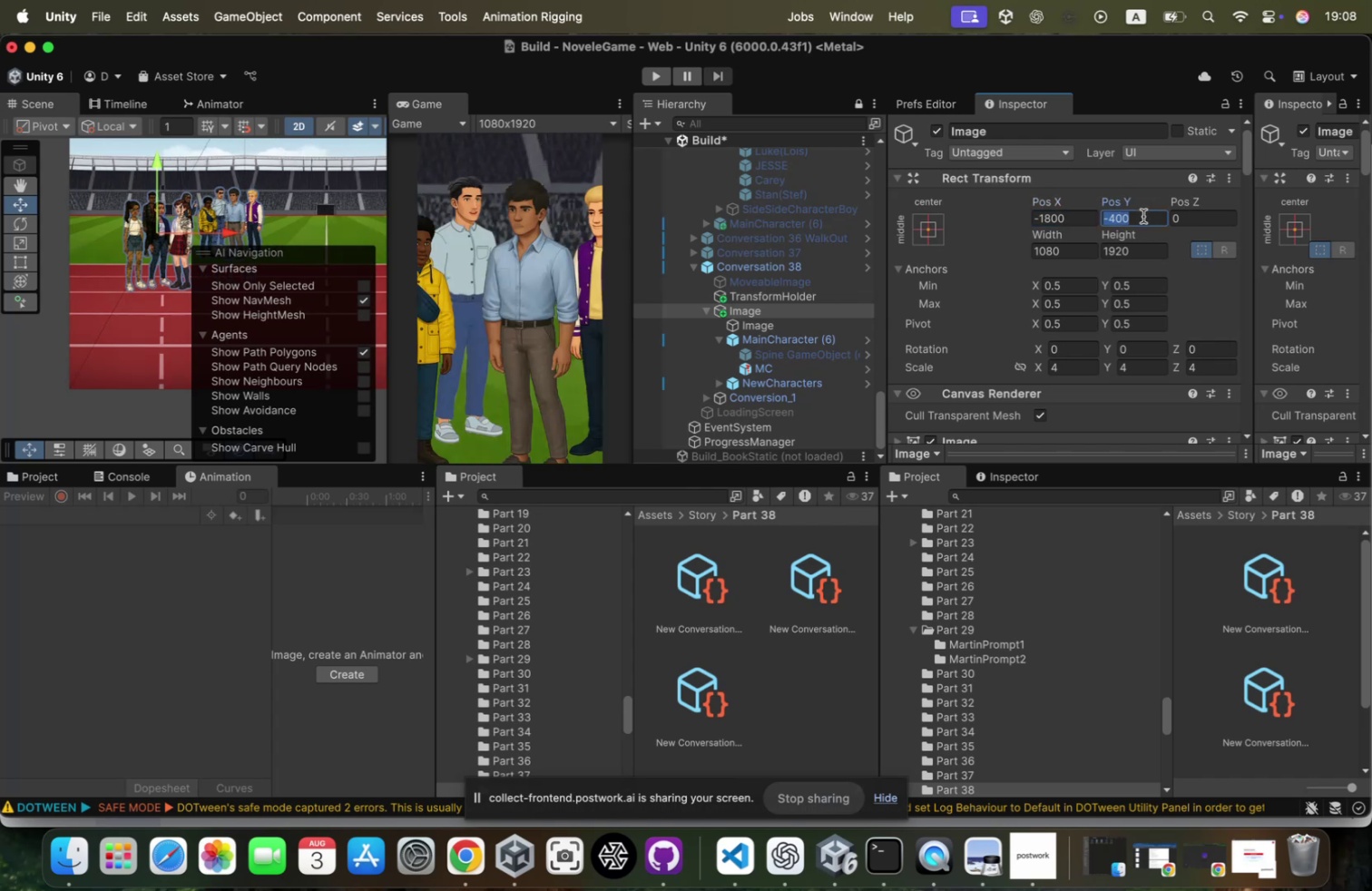 
key(ArrowRight)
 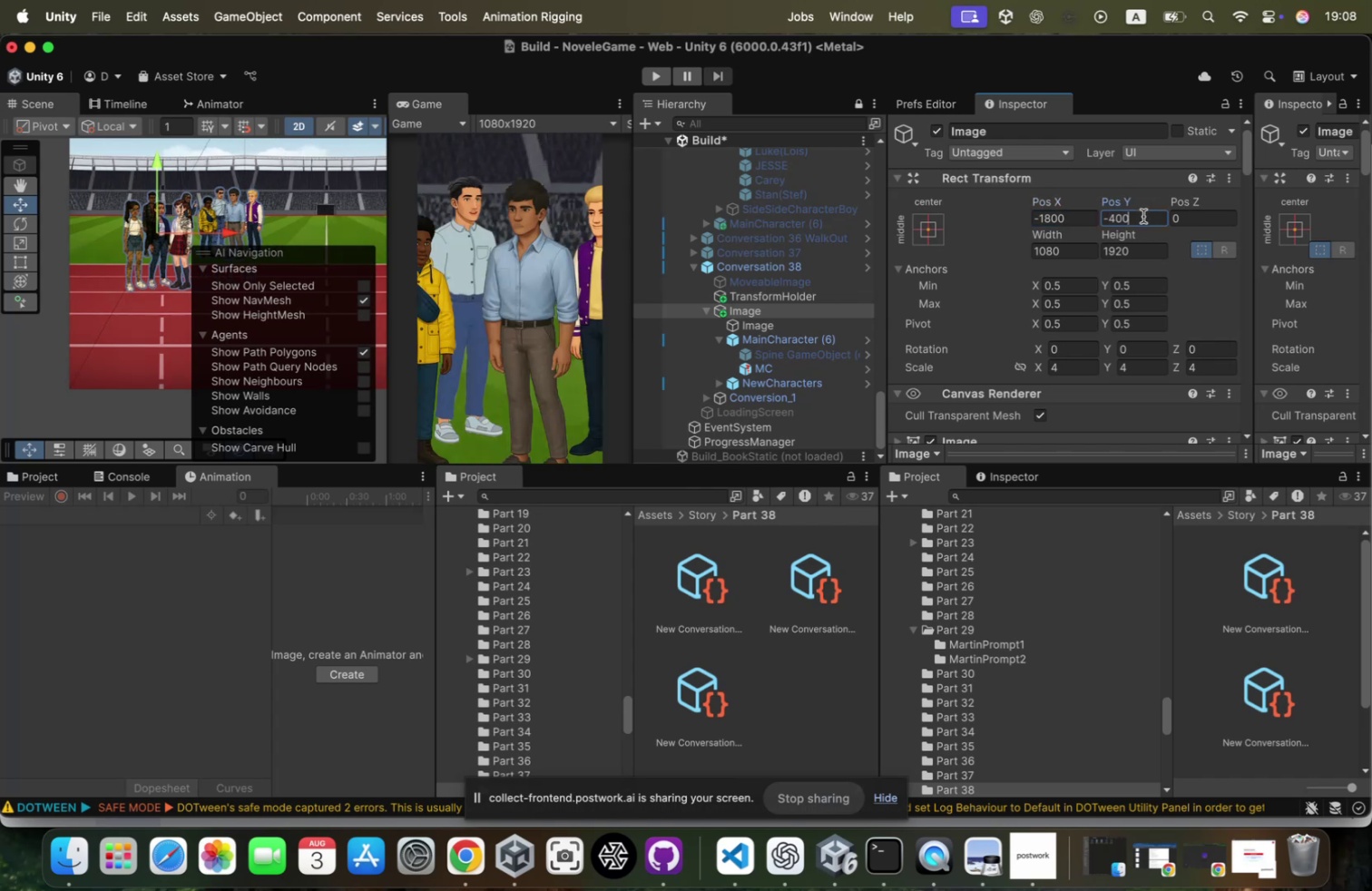 
key(Backspace)
key(Backspace)
type(40)
key(Backspace)
key(Backspace)
key(Backspace)
type(350)
 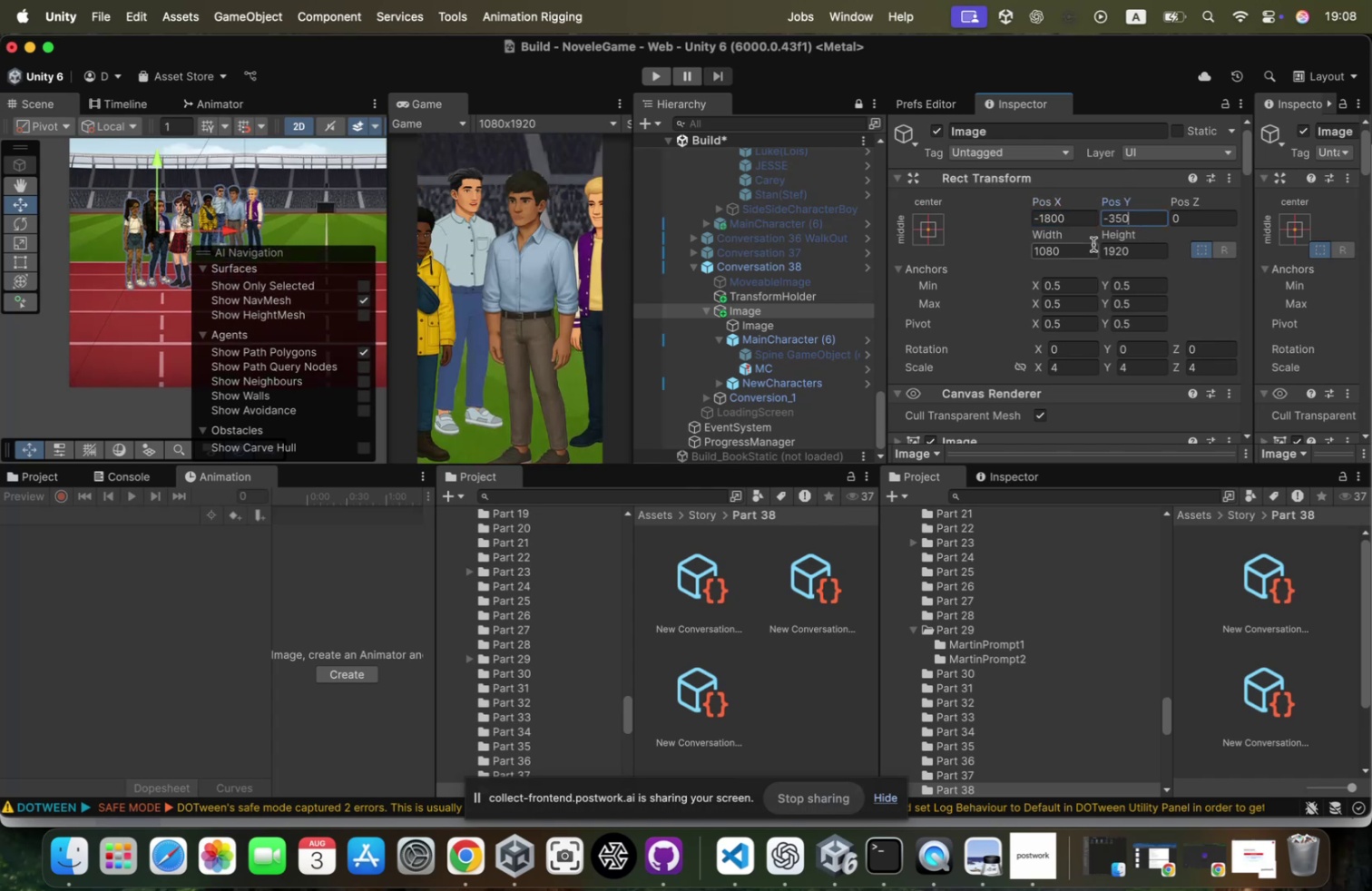 
left_click_drag(start_coordinate=[1072, 221], to_coordinate=[1046, 221])
 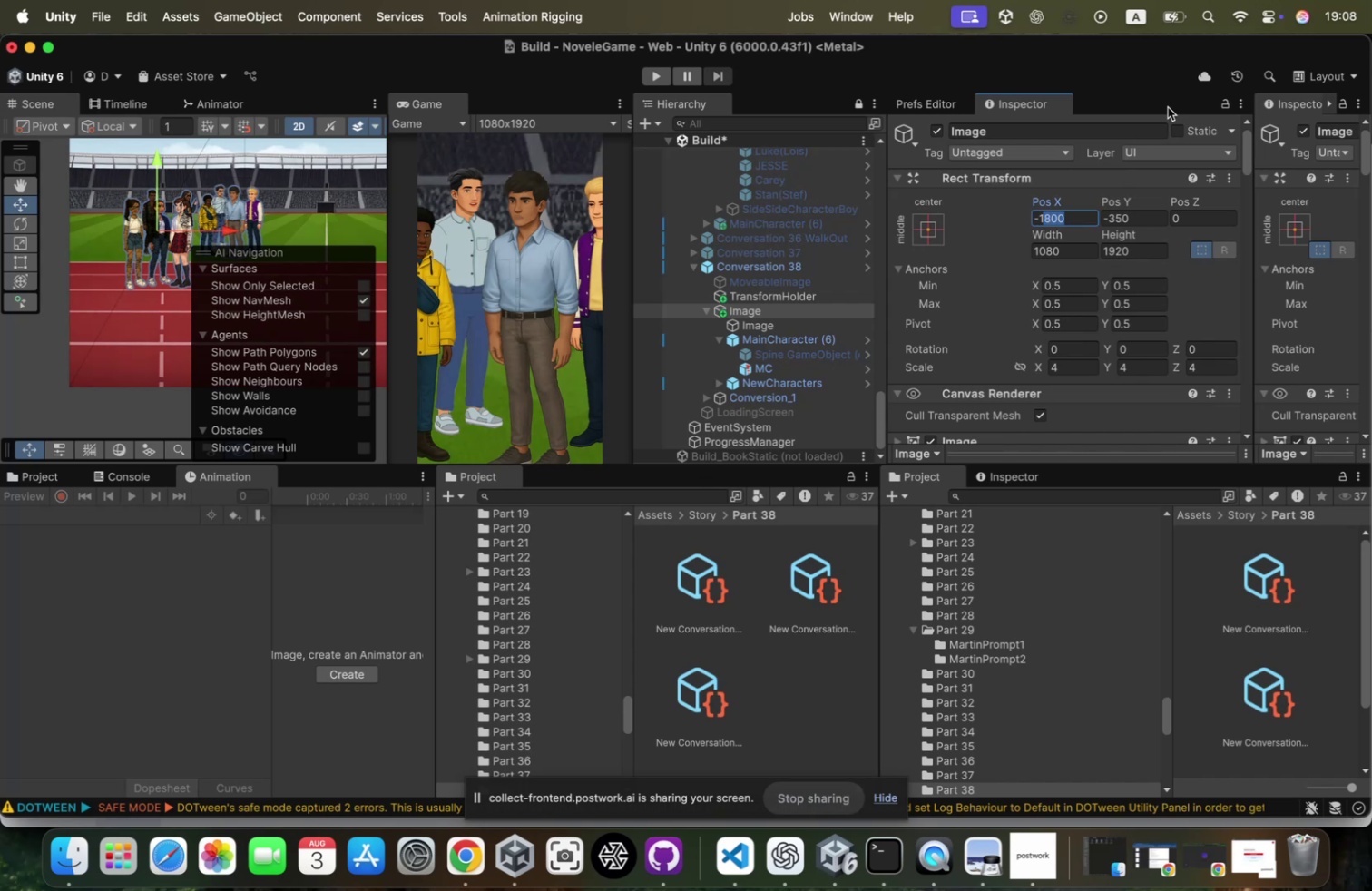 
type(900)
 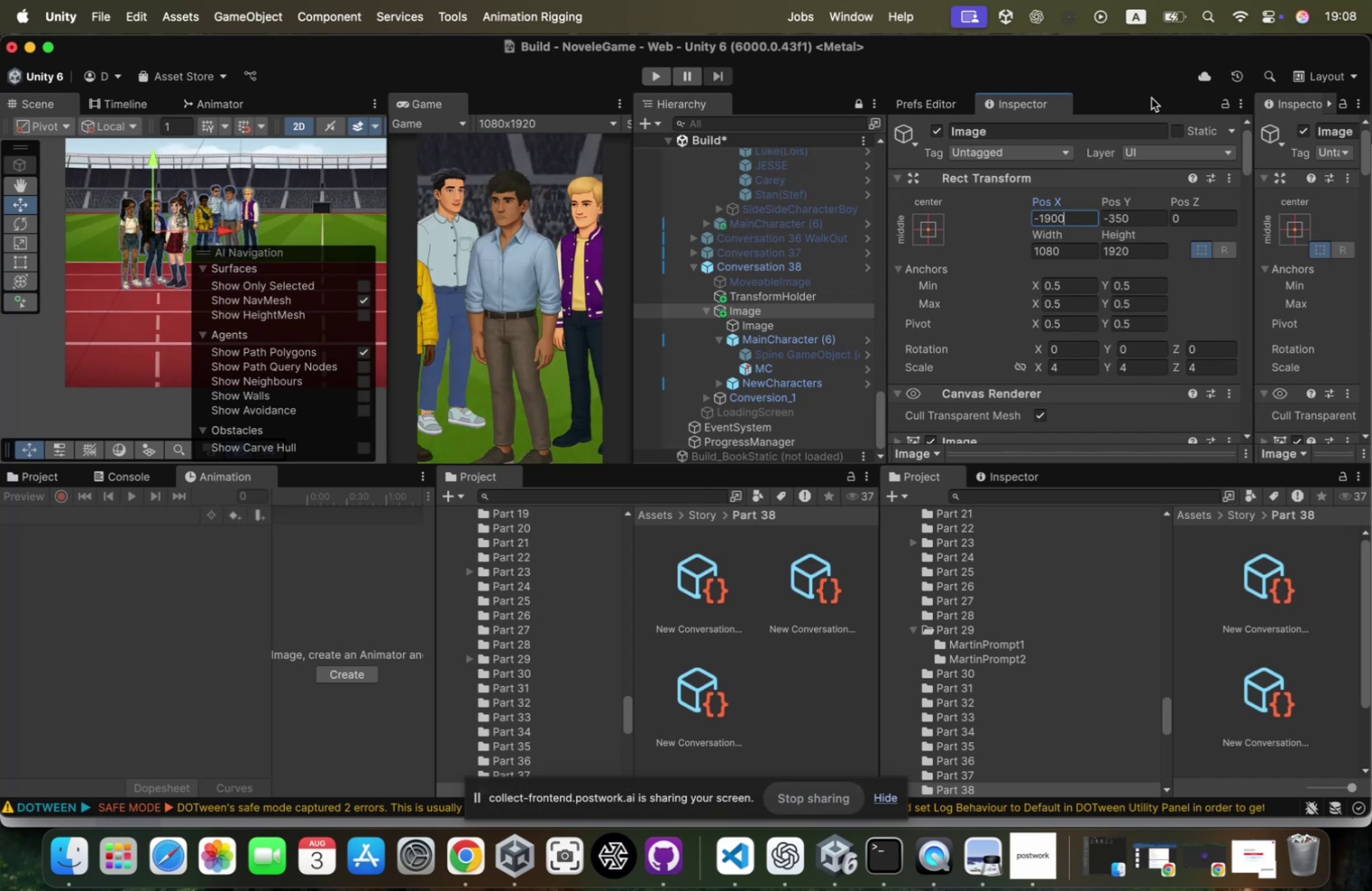 
key(Meta+A)
 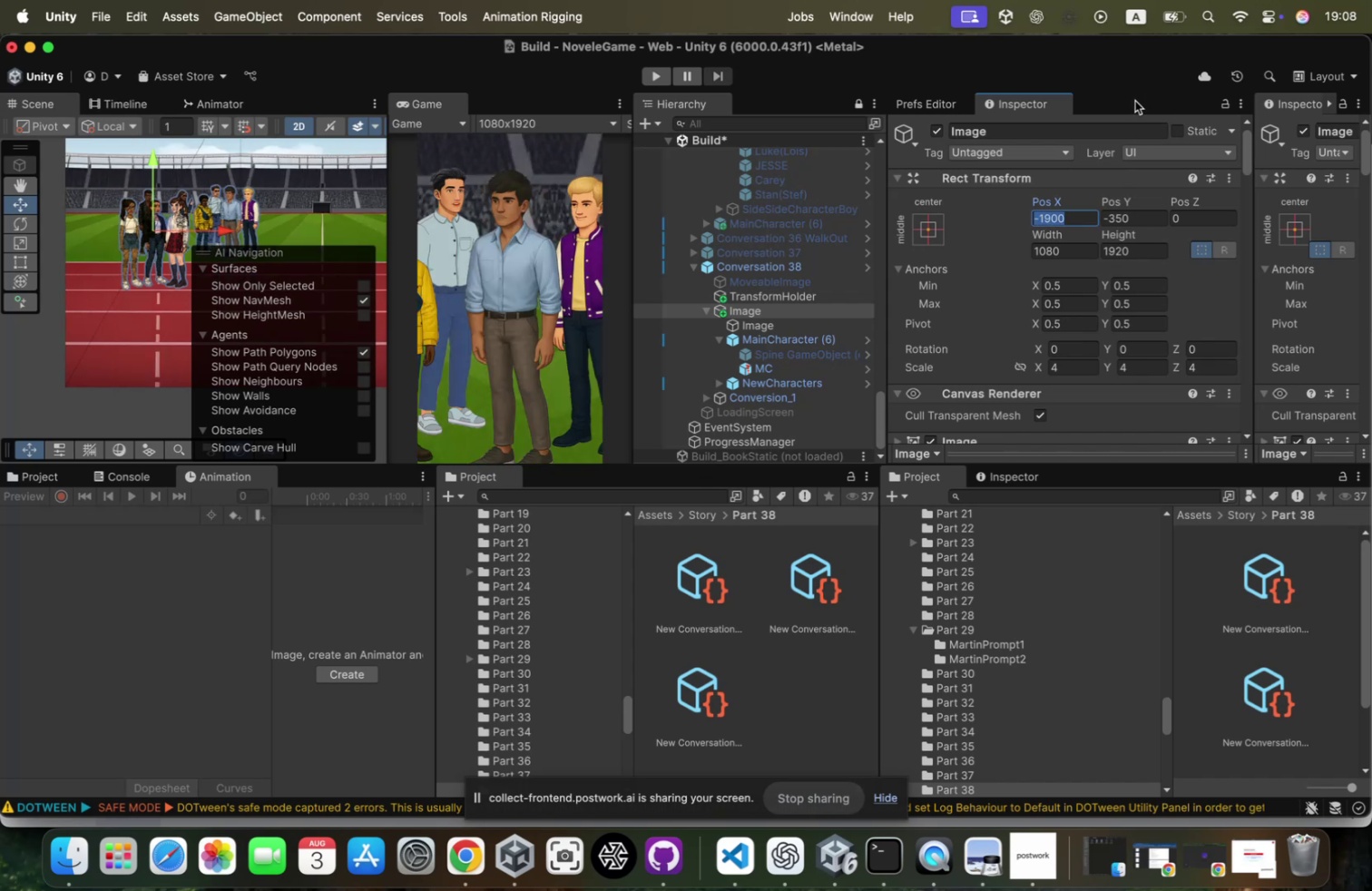 
key(Meta+C)
 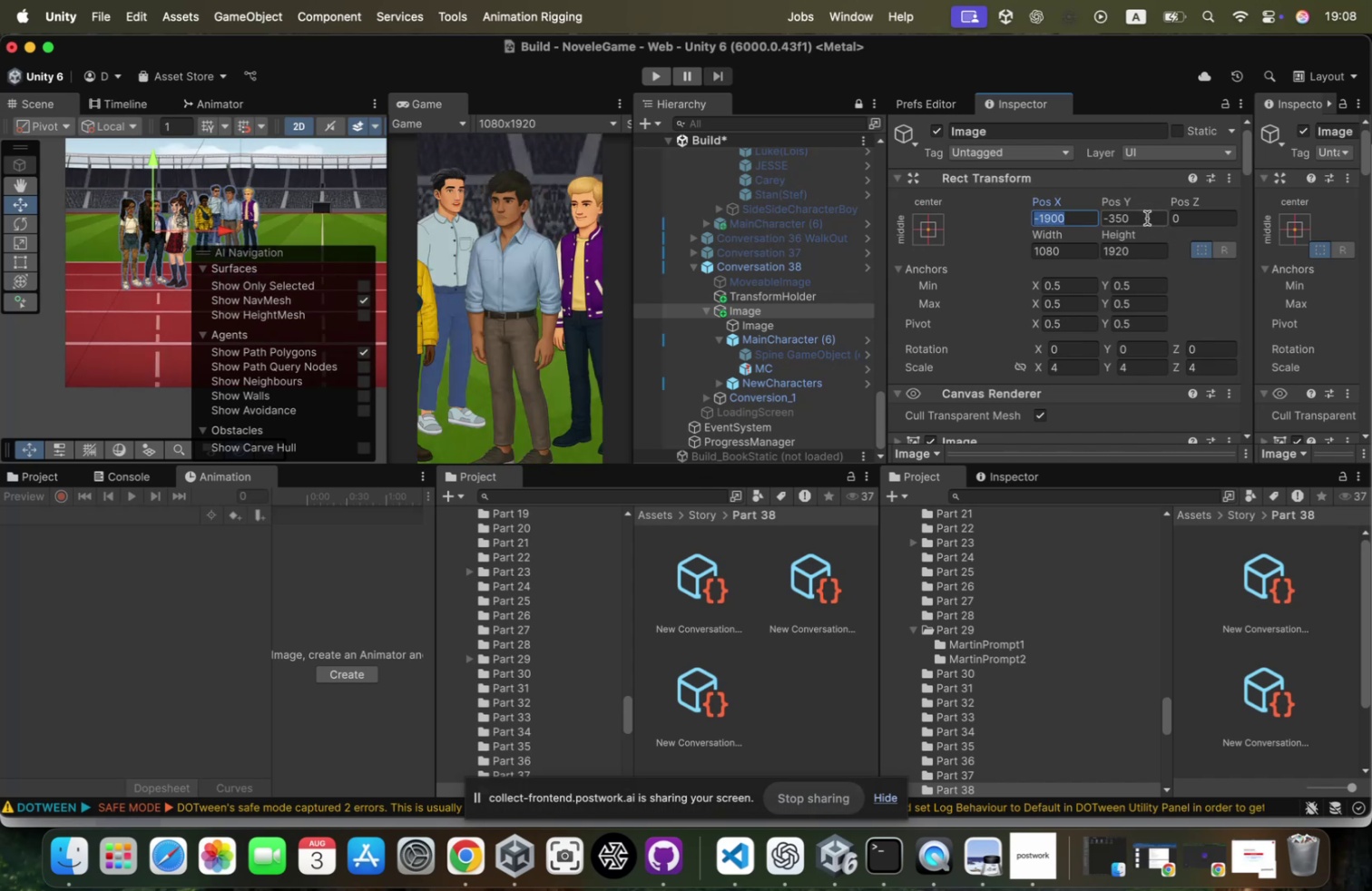 
scroll: coordinate [1128, 284], scroll_direction: down, amount: 205.0
 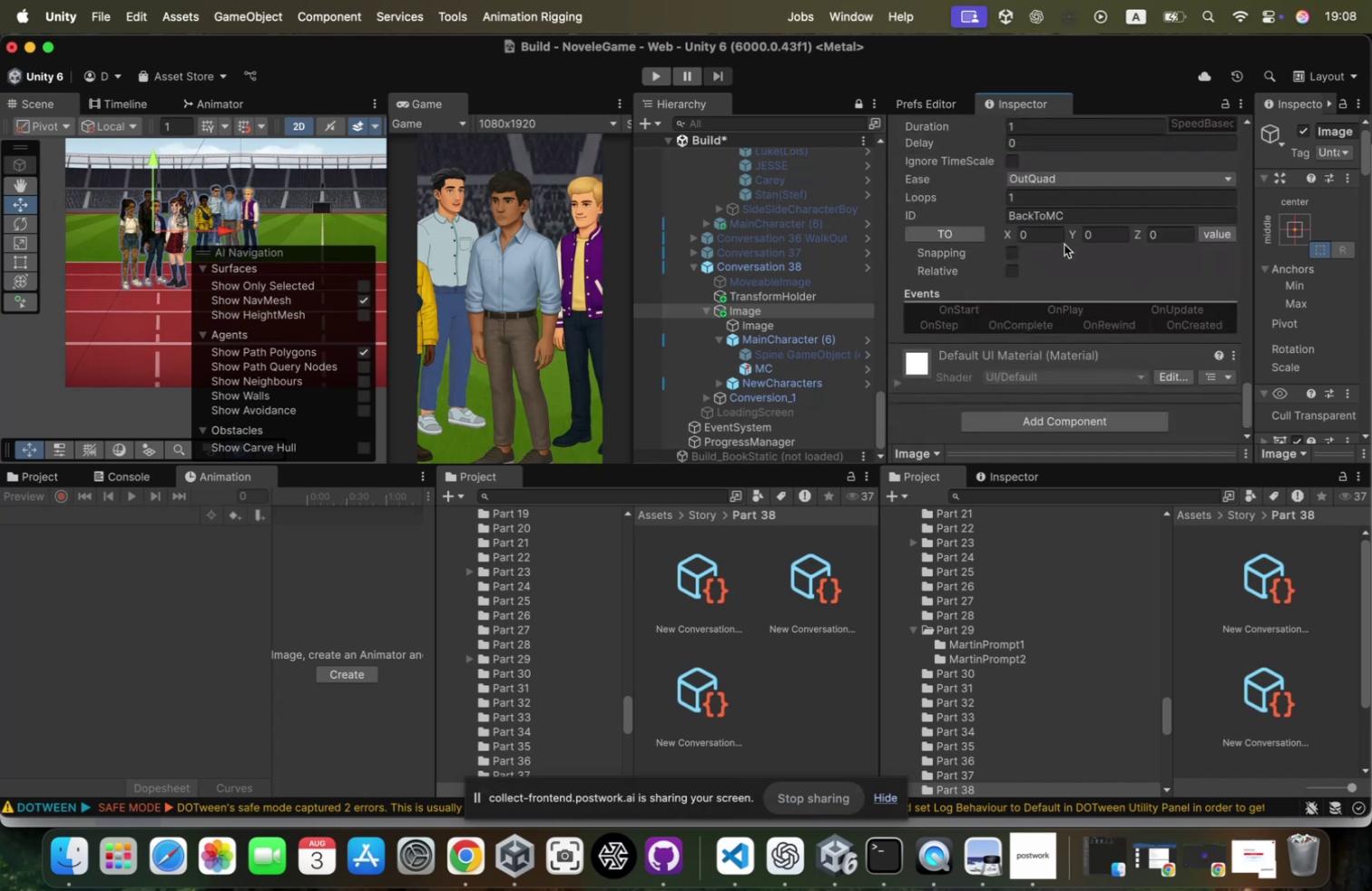 
scroll: coordinate [1072, 246], scroll_direction: up, amount: 91.0
 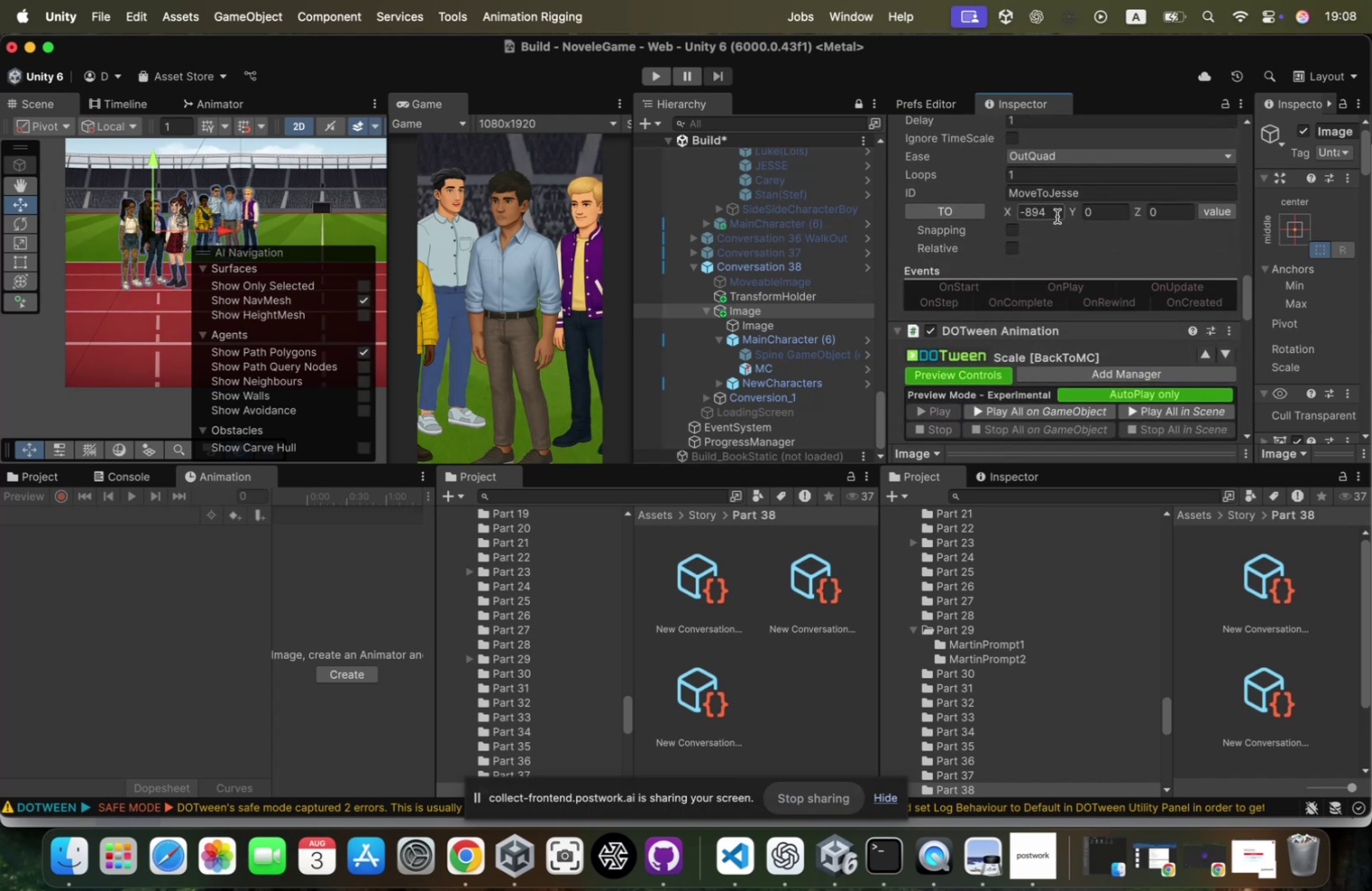 
left_click([1057, 215])
 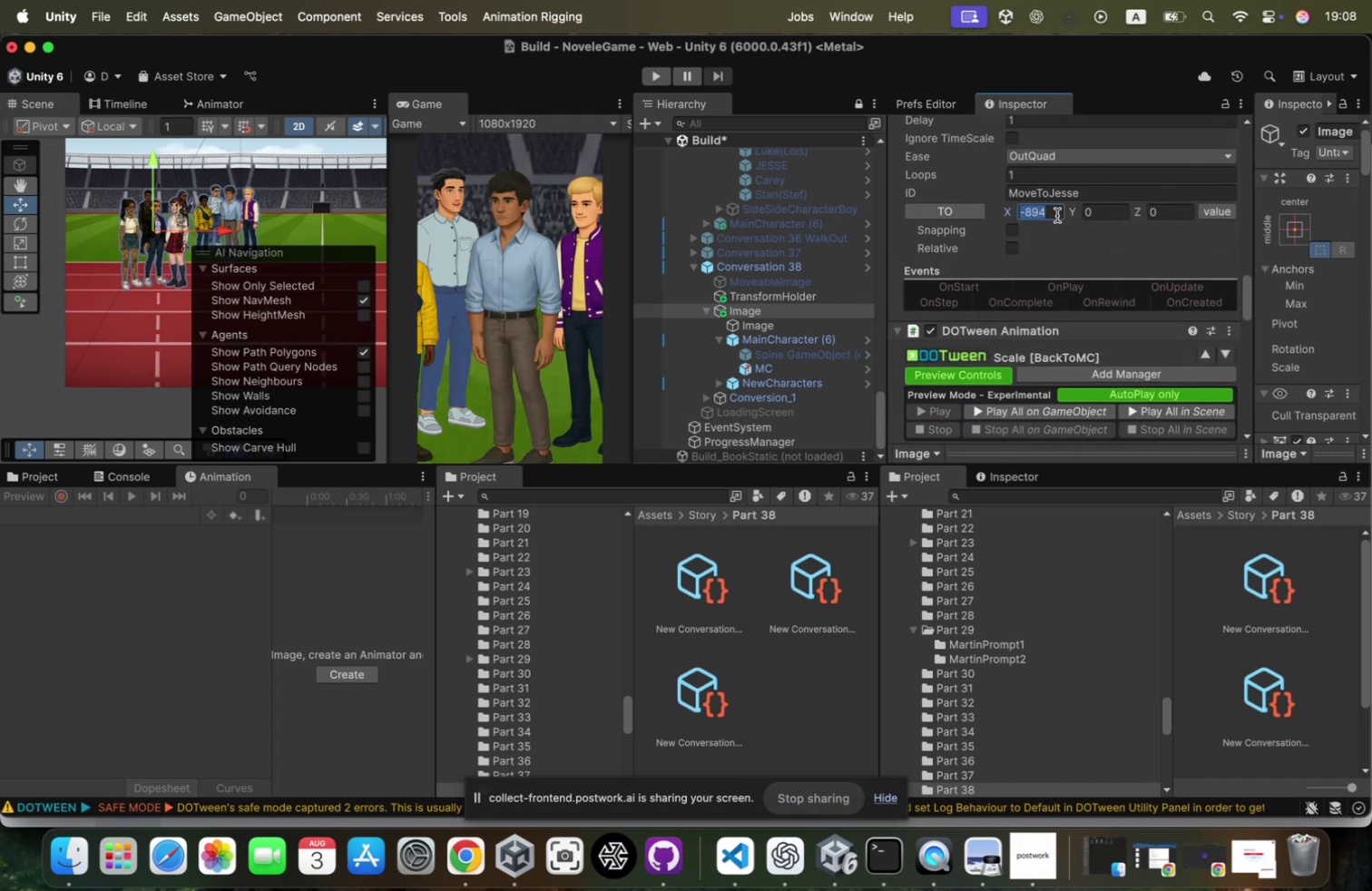 
key(Meta+CommandLeft)
 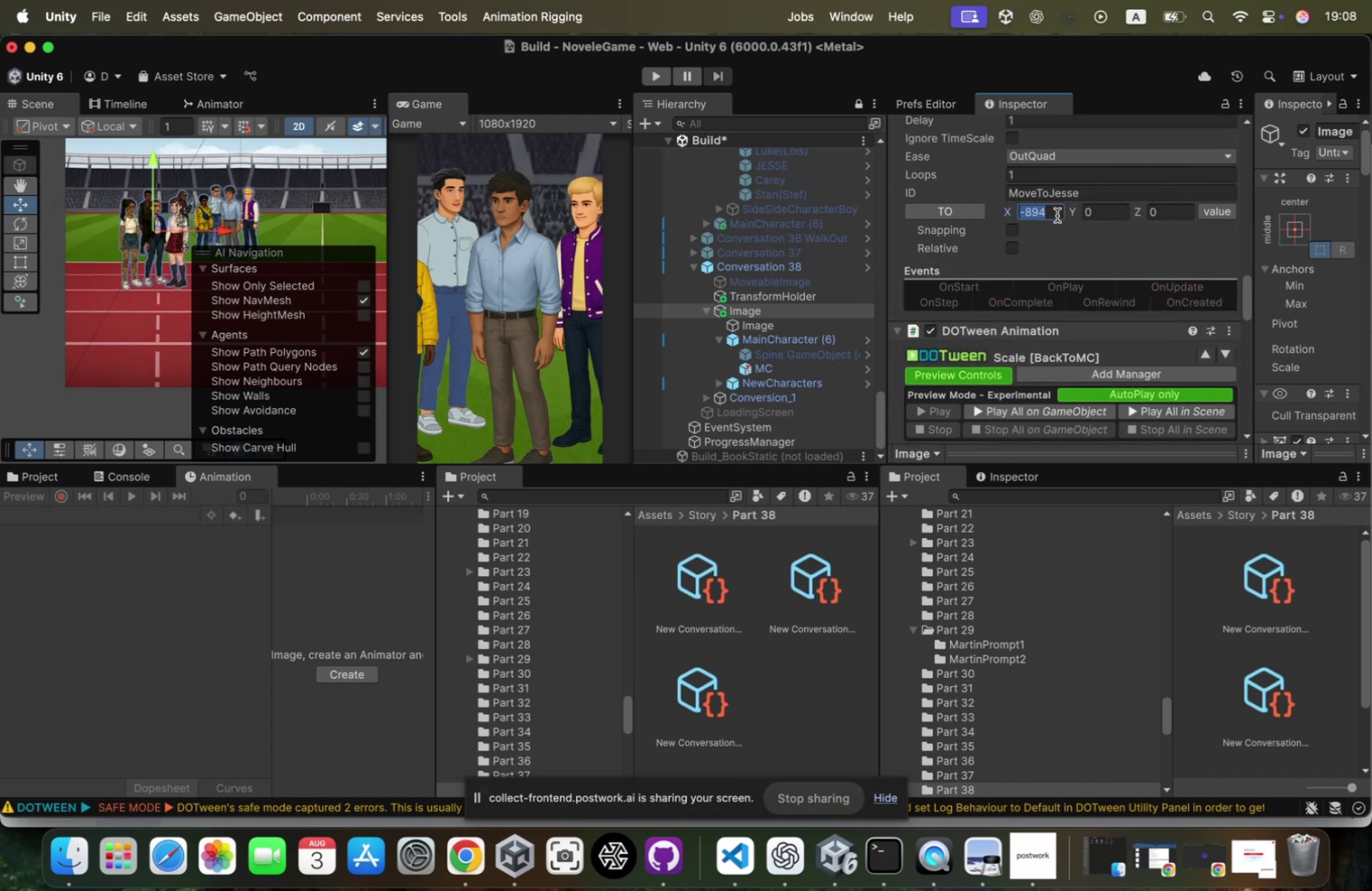 
key(Meta+V)
 